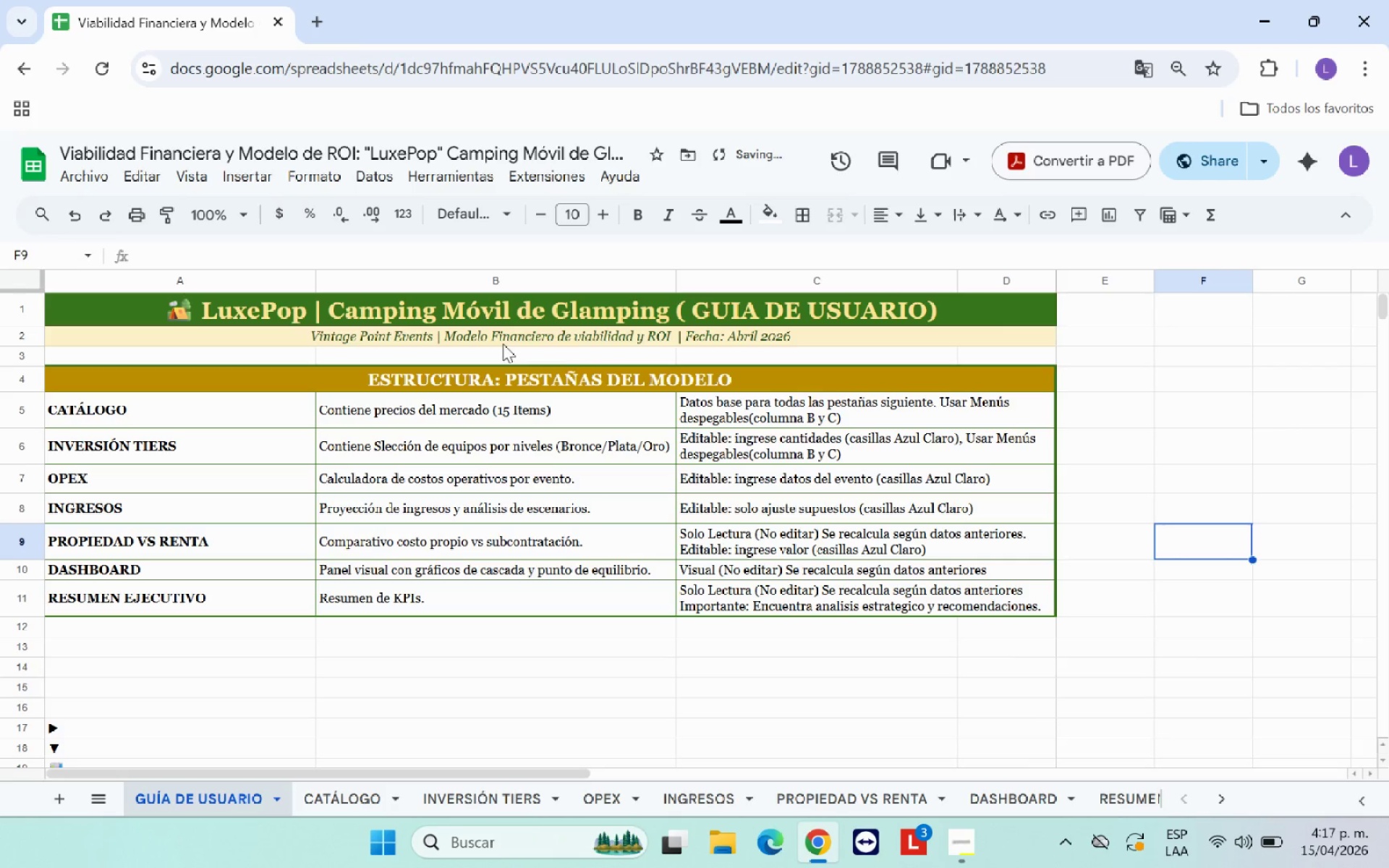 
left_click([498, 335])
 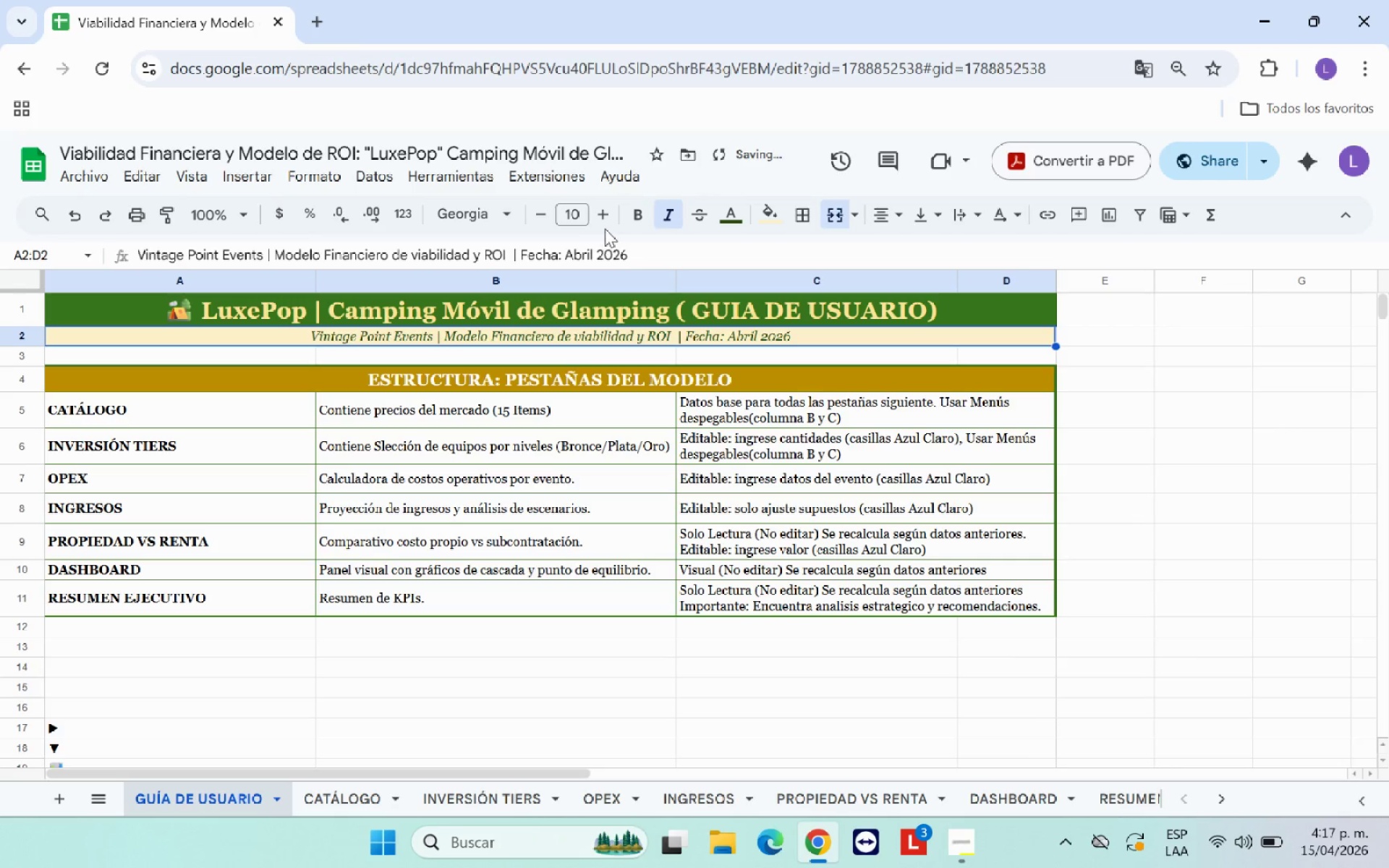 
left_click([608, 218])
 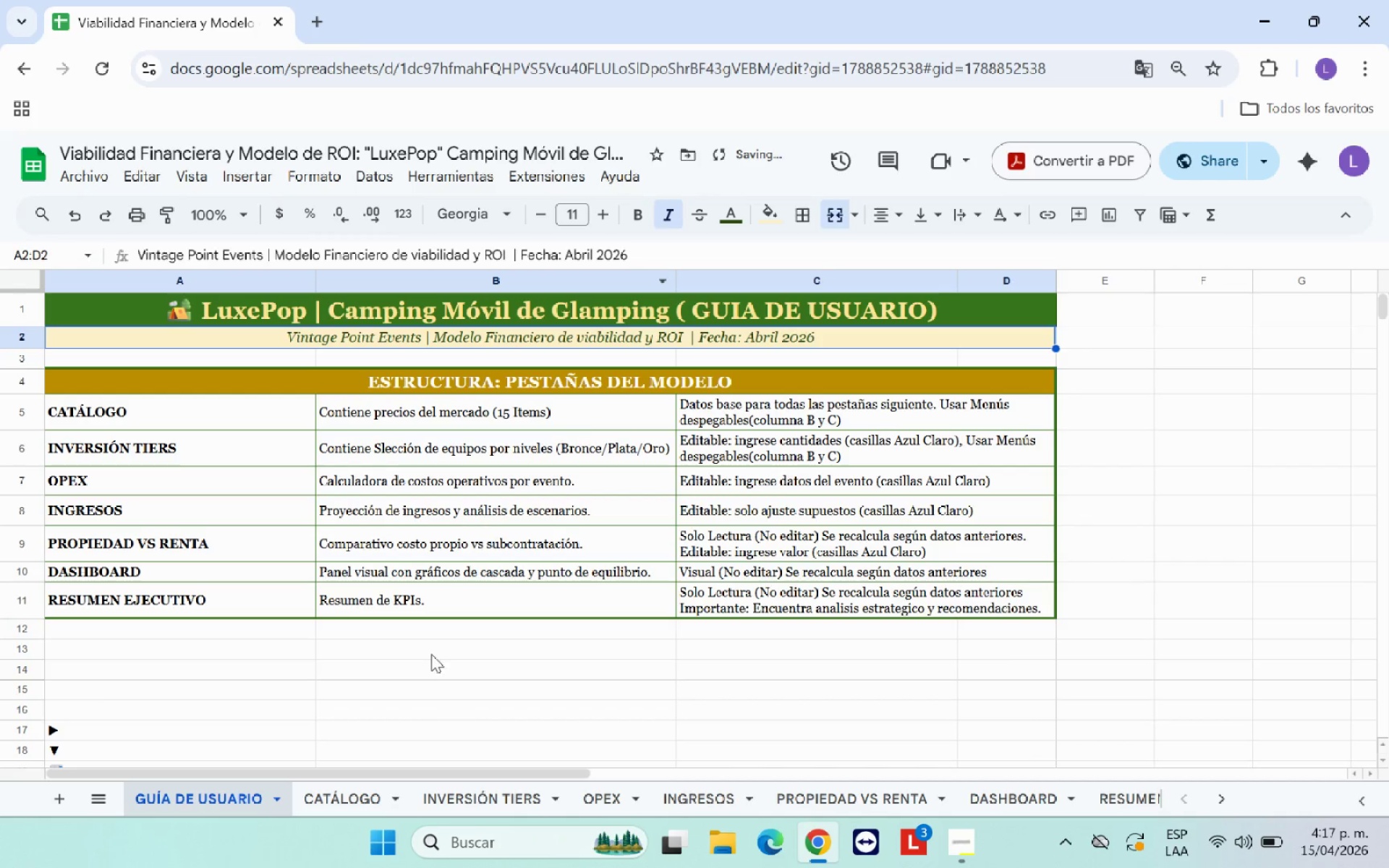 
left_click([413, 714])
 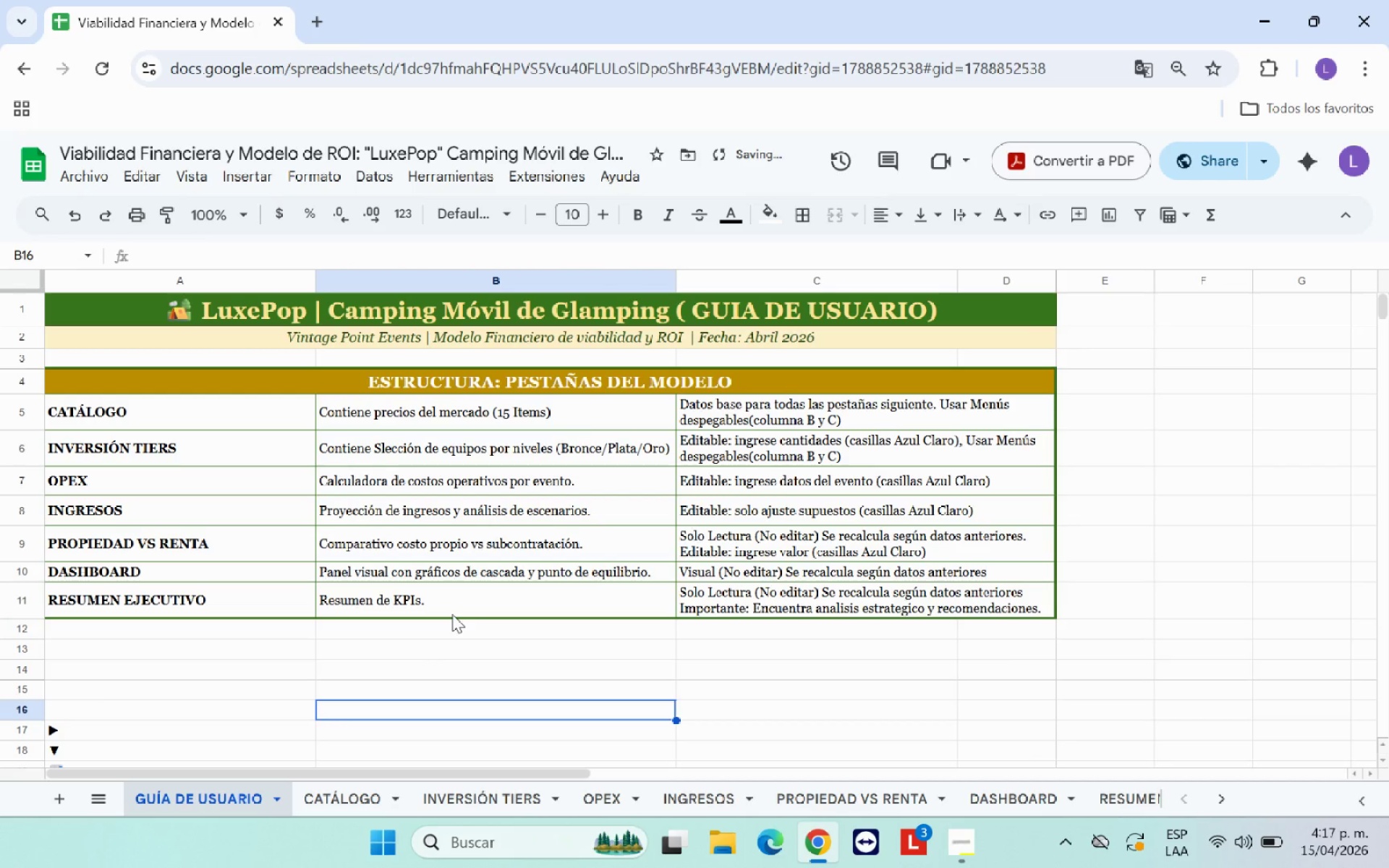 
scroll: coordinate [446, 595], scroll_direction: up, amount: 1.0
 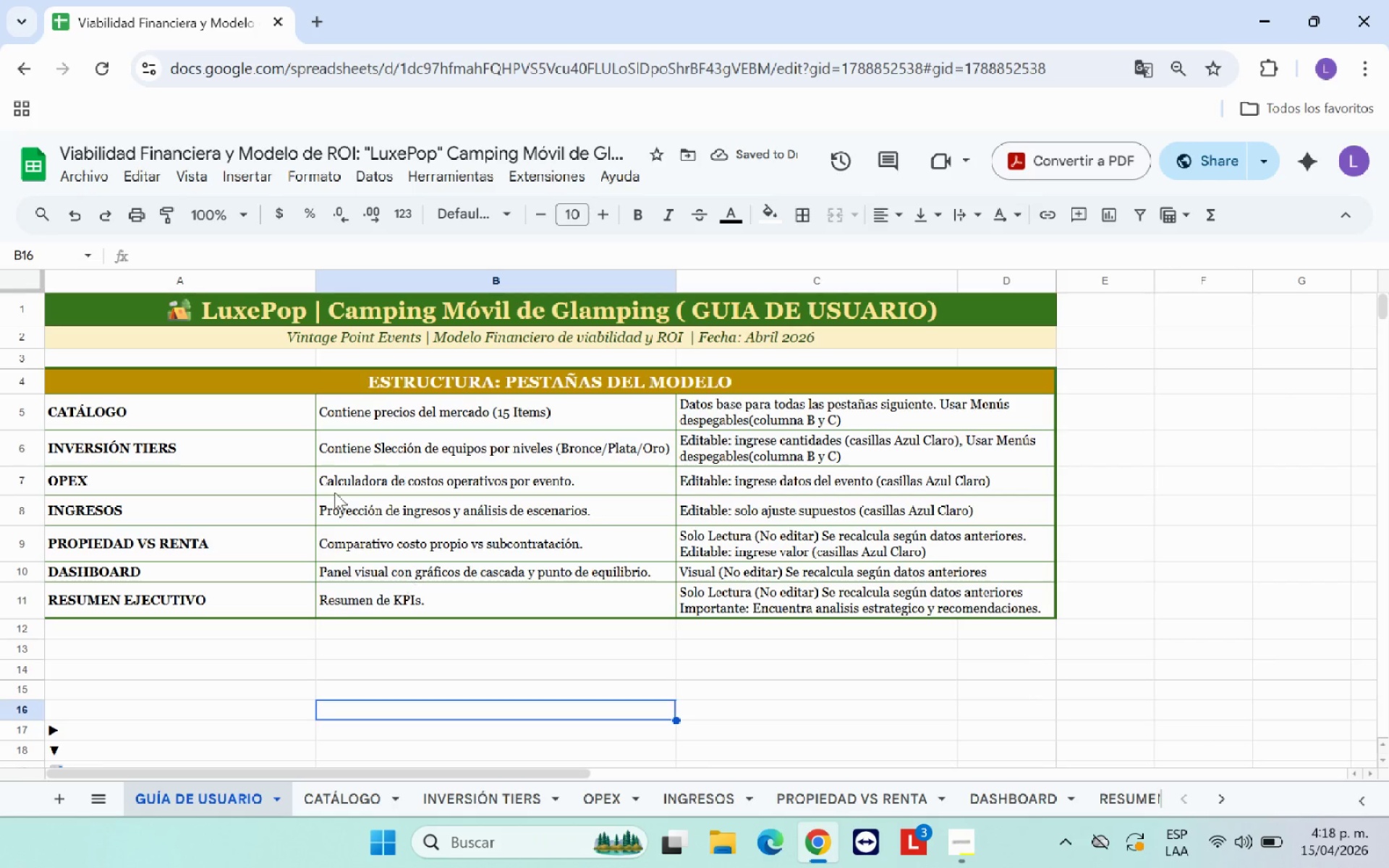 
left_click_drag(start_coordinate=[228, 417], to_coordinate=[810, 615])
 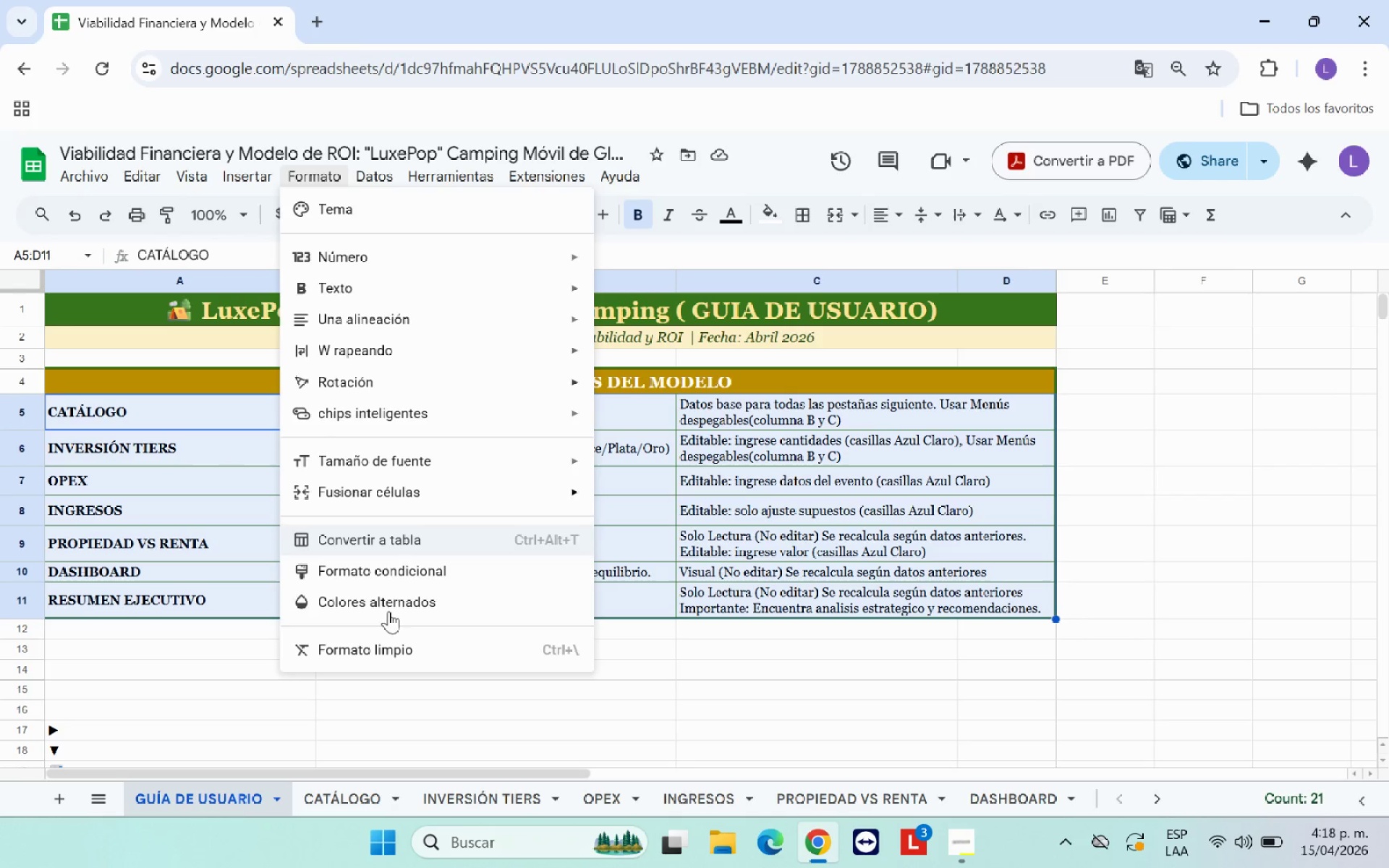 
left_click([383, 605])
 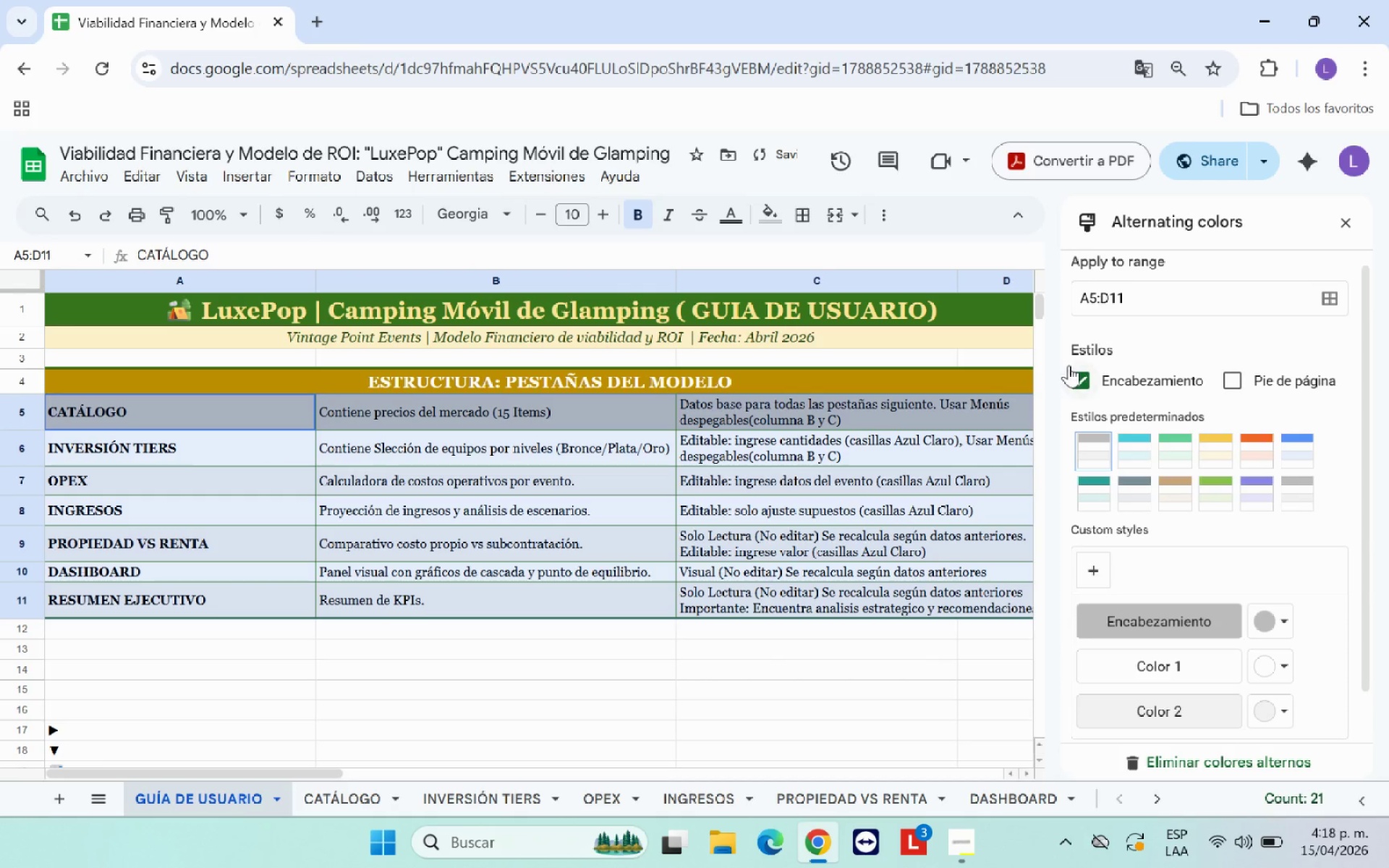 
left_click([1075, 374])
 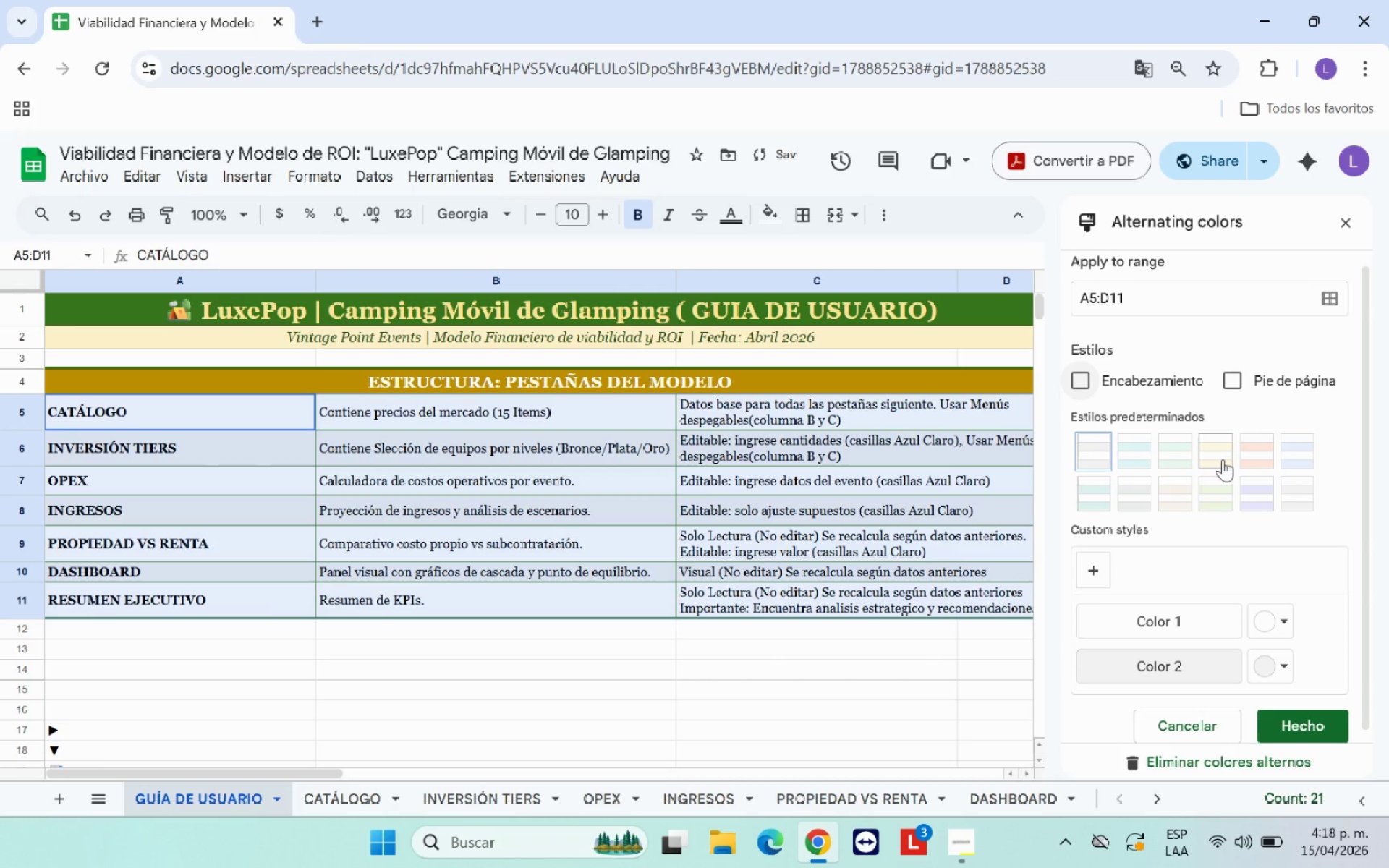 
left_click([1224, 459])
 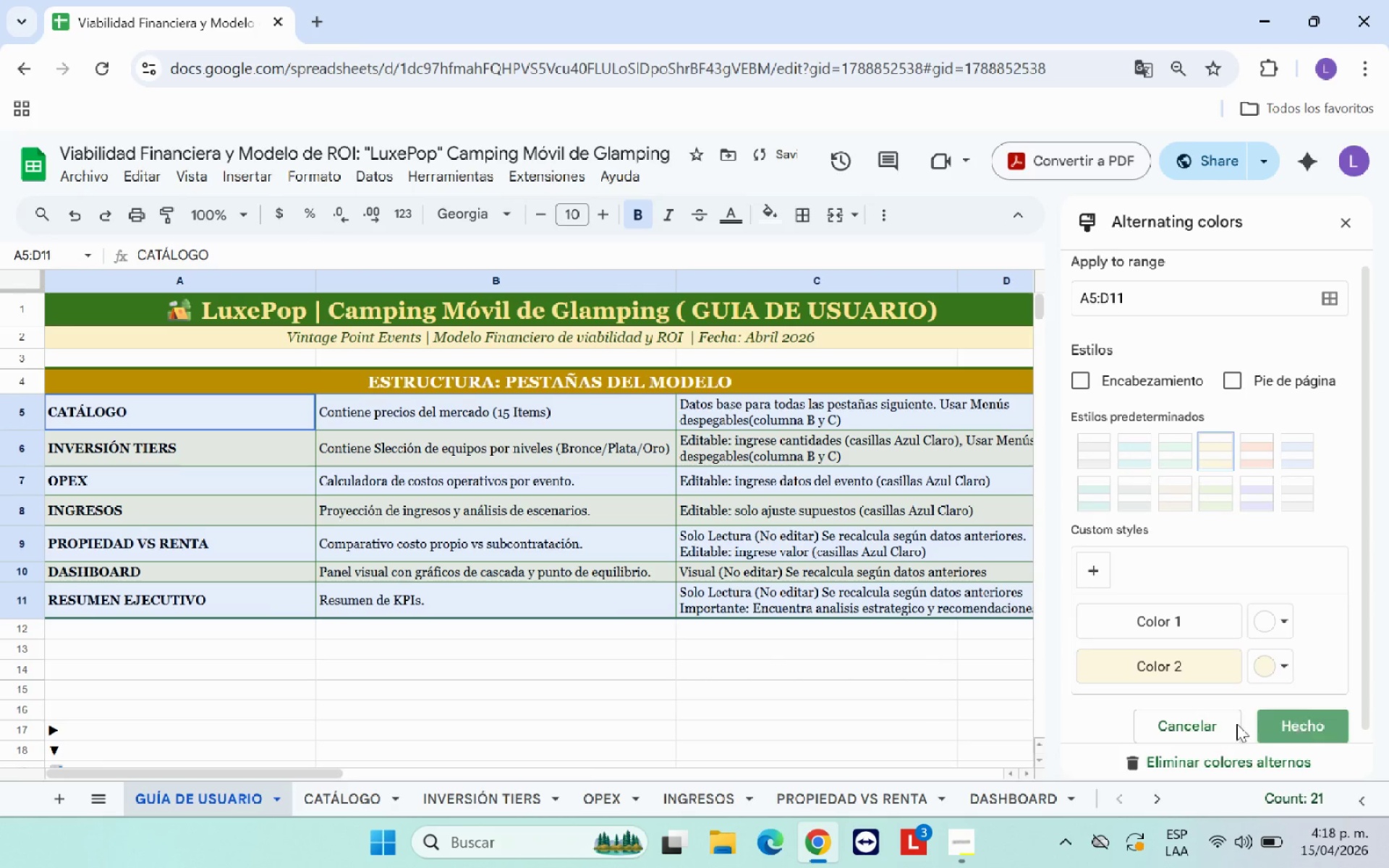 
double_click([794, 705])
 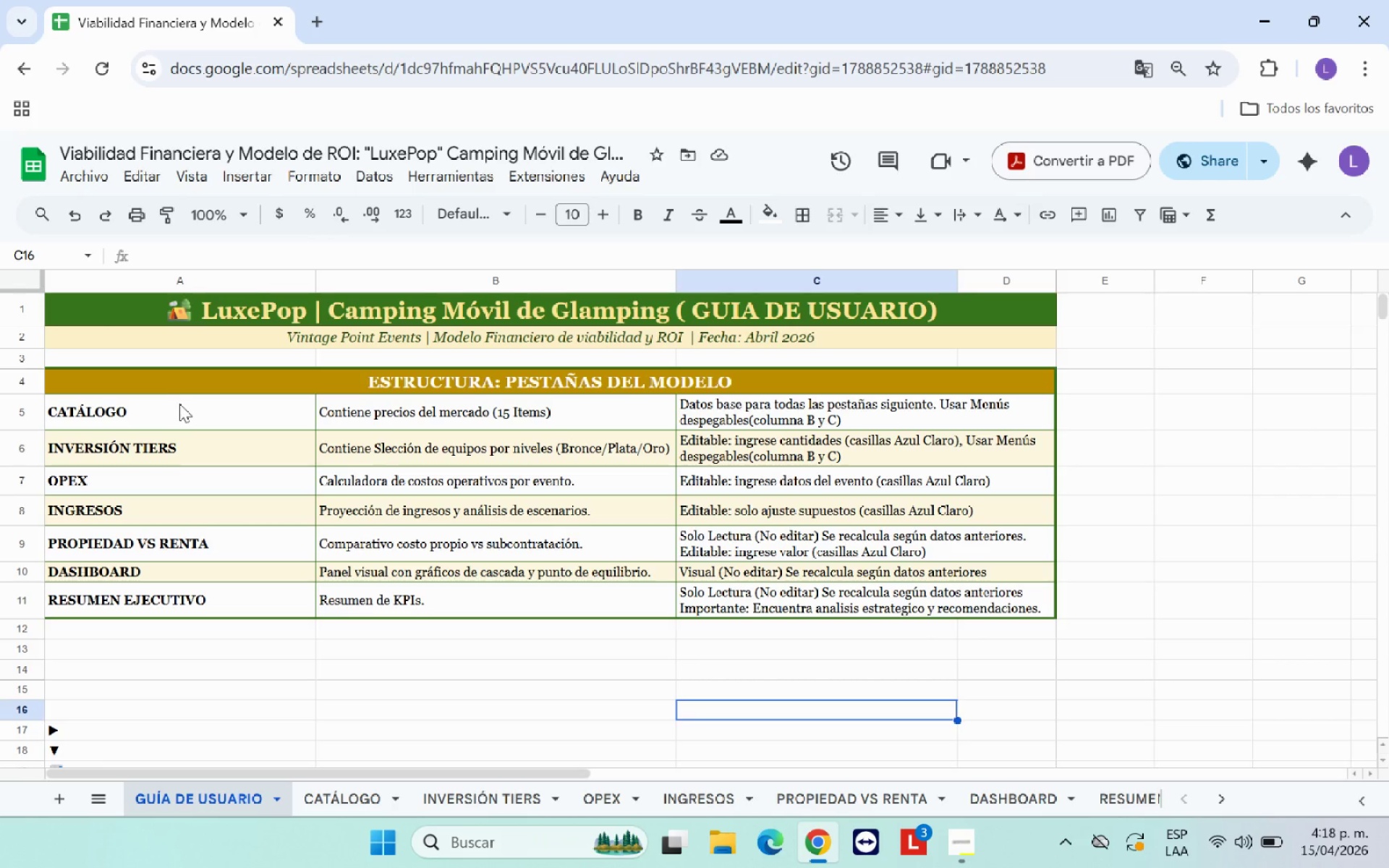 
wait(5.92)
 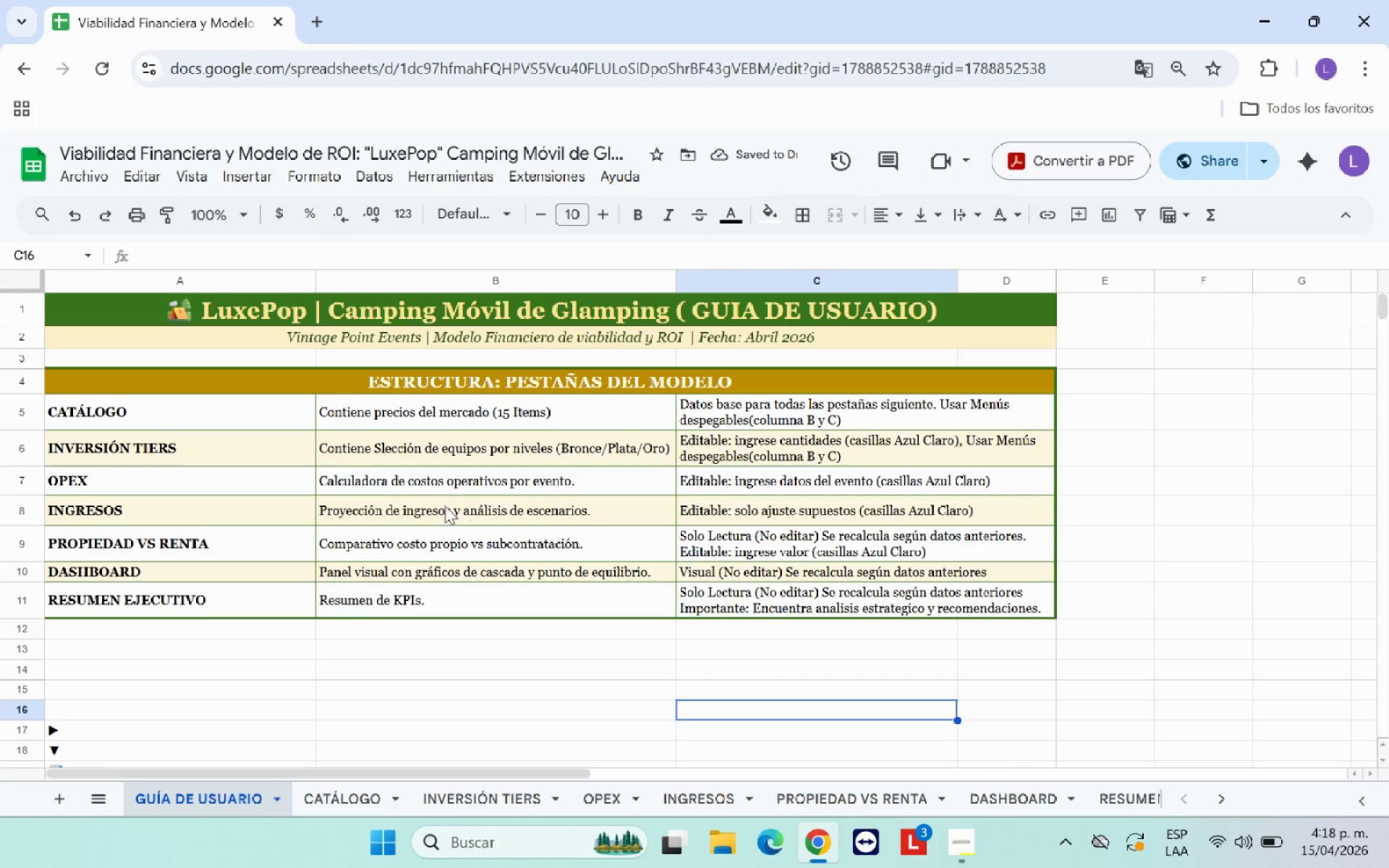 
left_click_drag(start_coordinate=[217, 415], to_coordinate=[214, 602])
 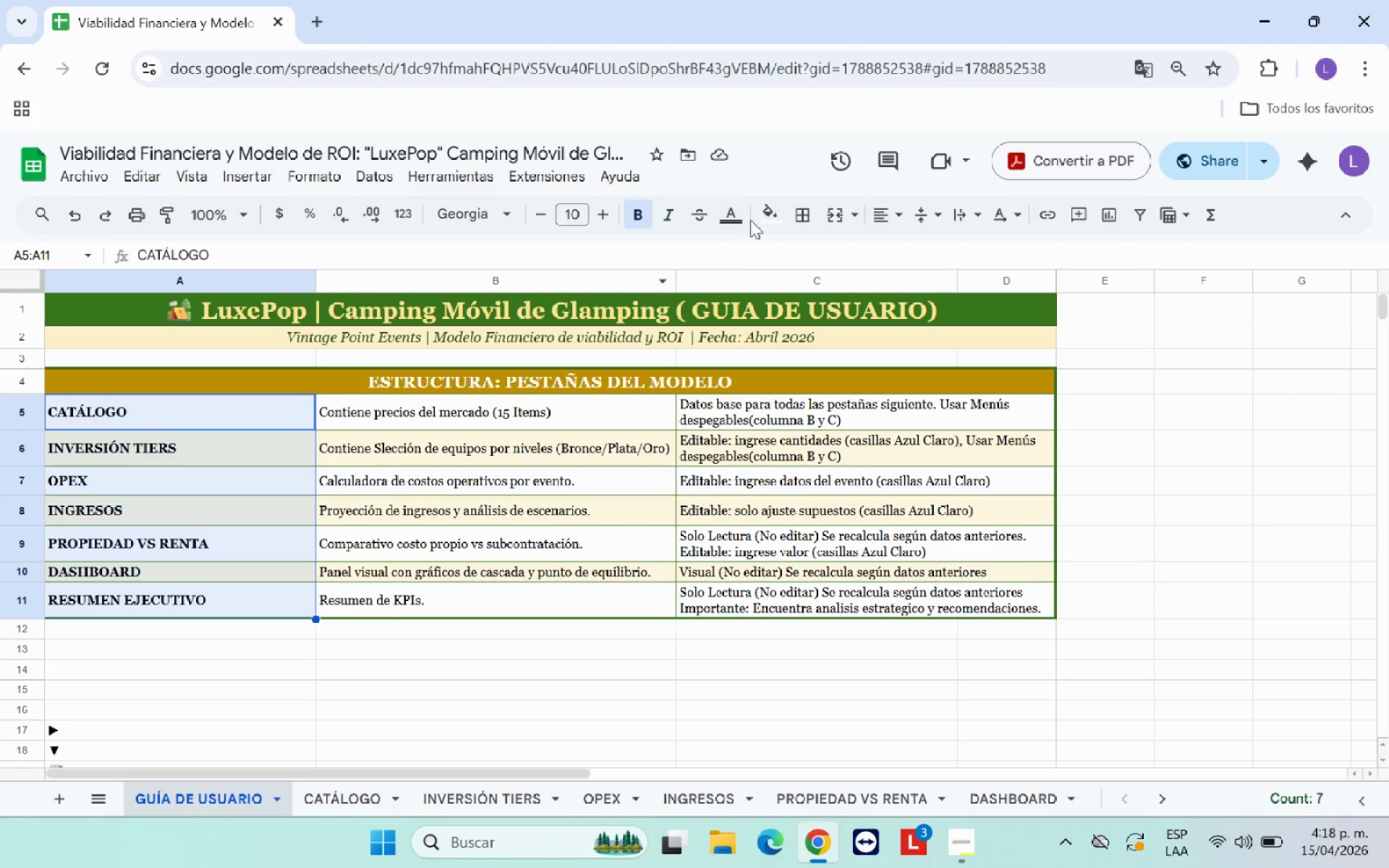 
left_click([760, 218])
 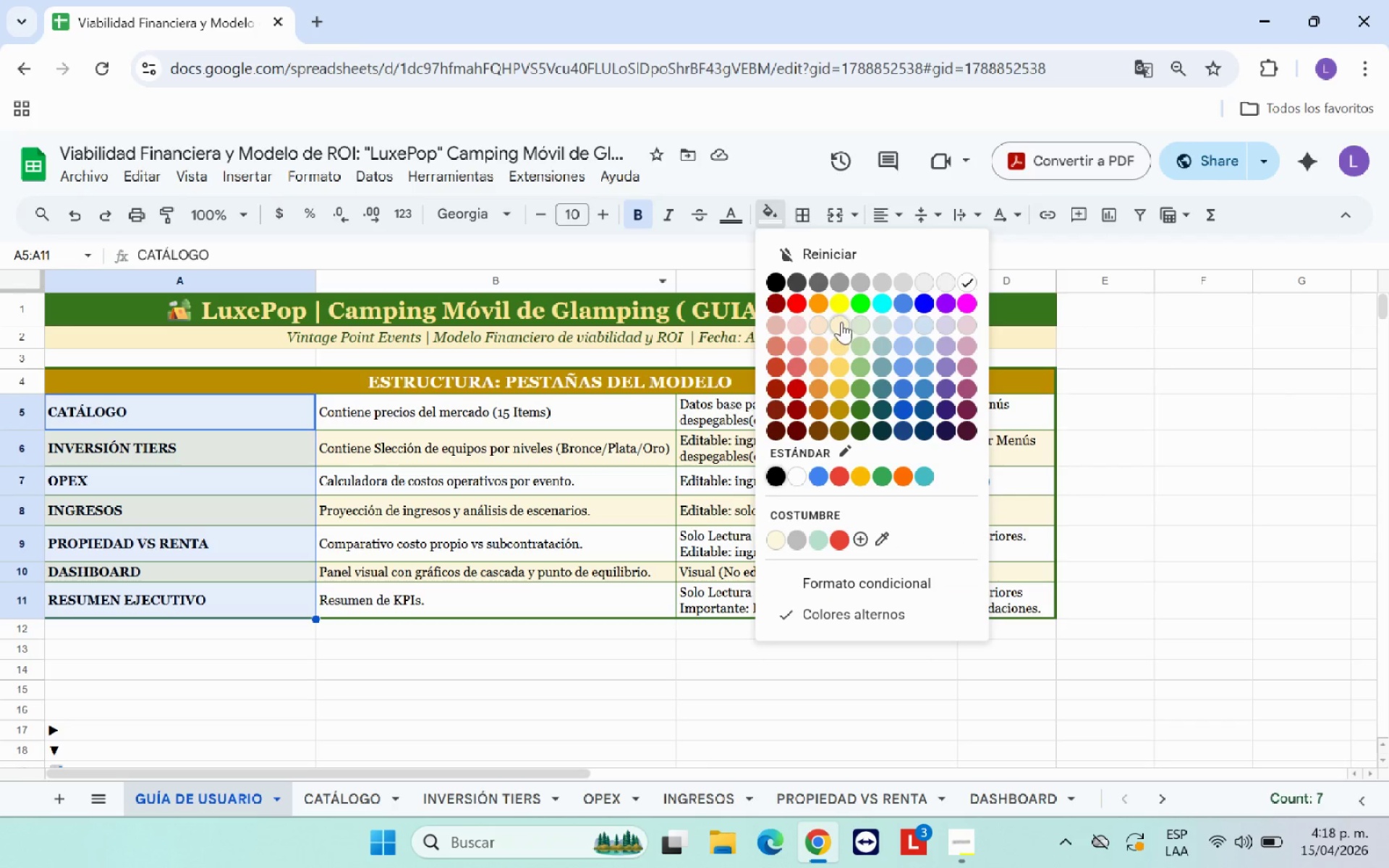 
left_click([841, 326])
 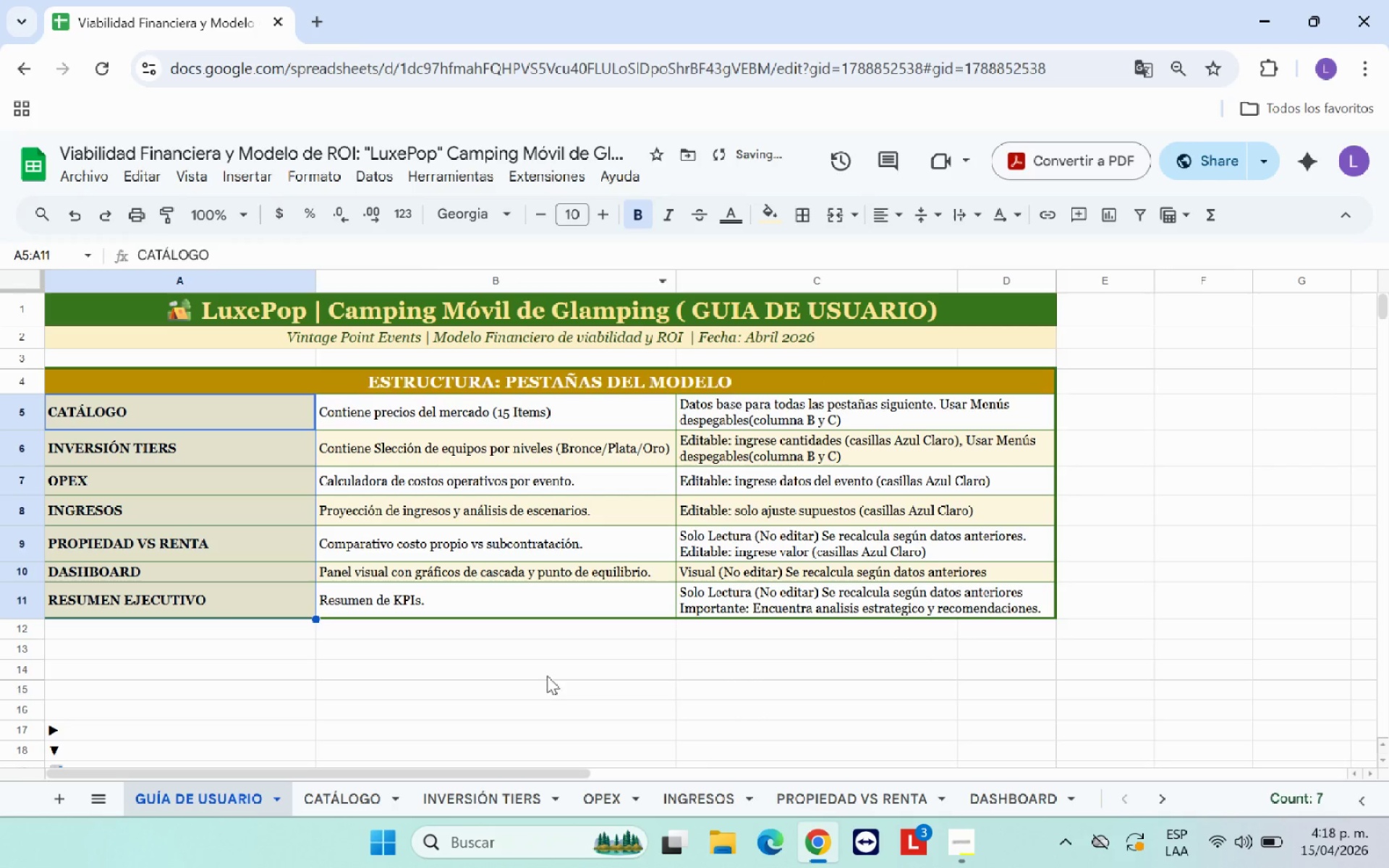 
left_click([537, 687])
 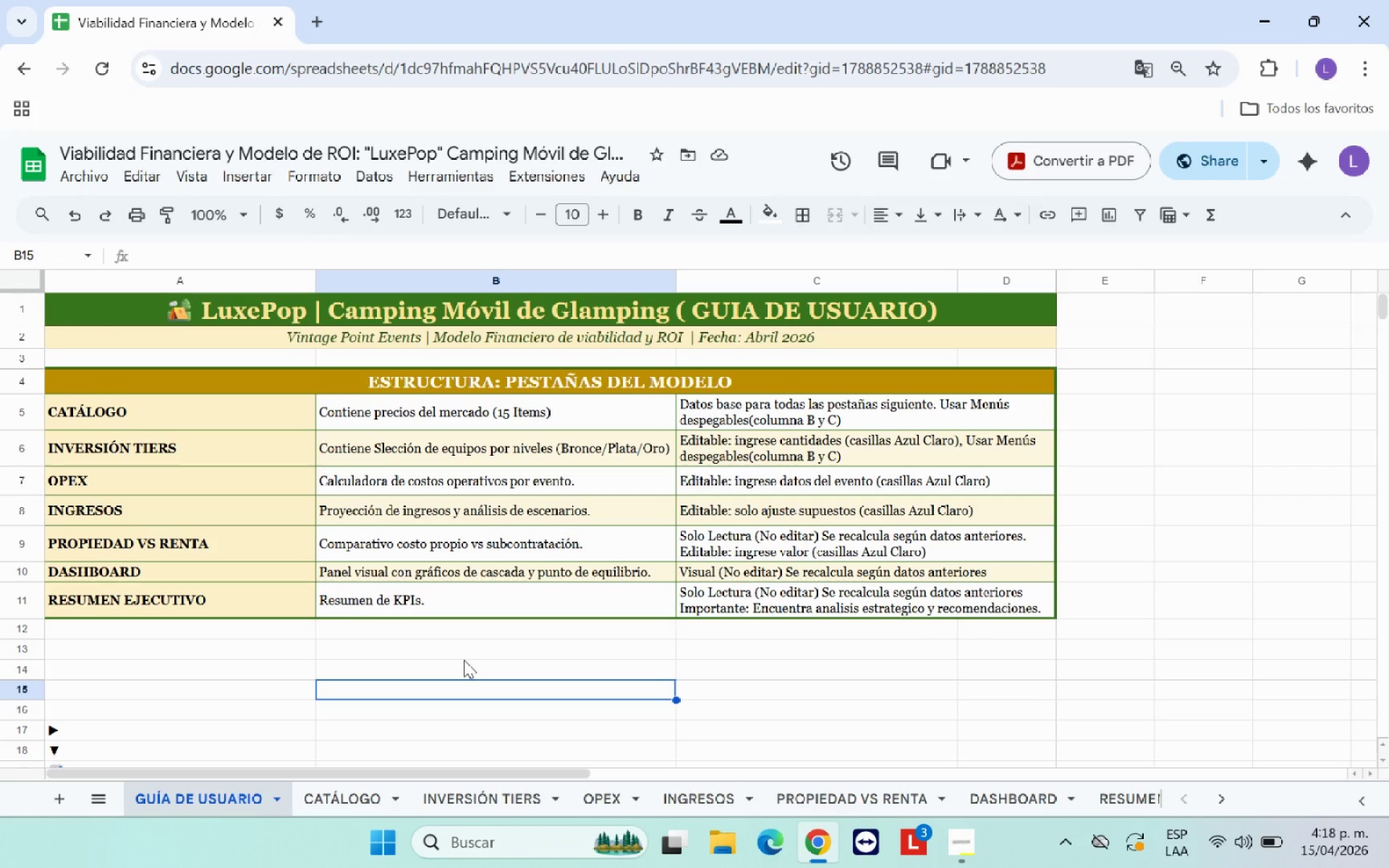 
wait(7.72)
 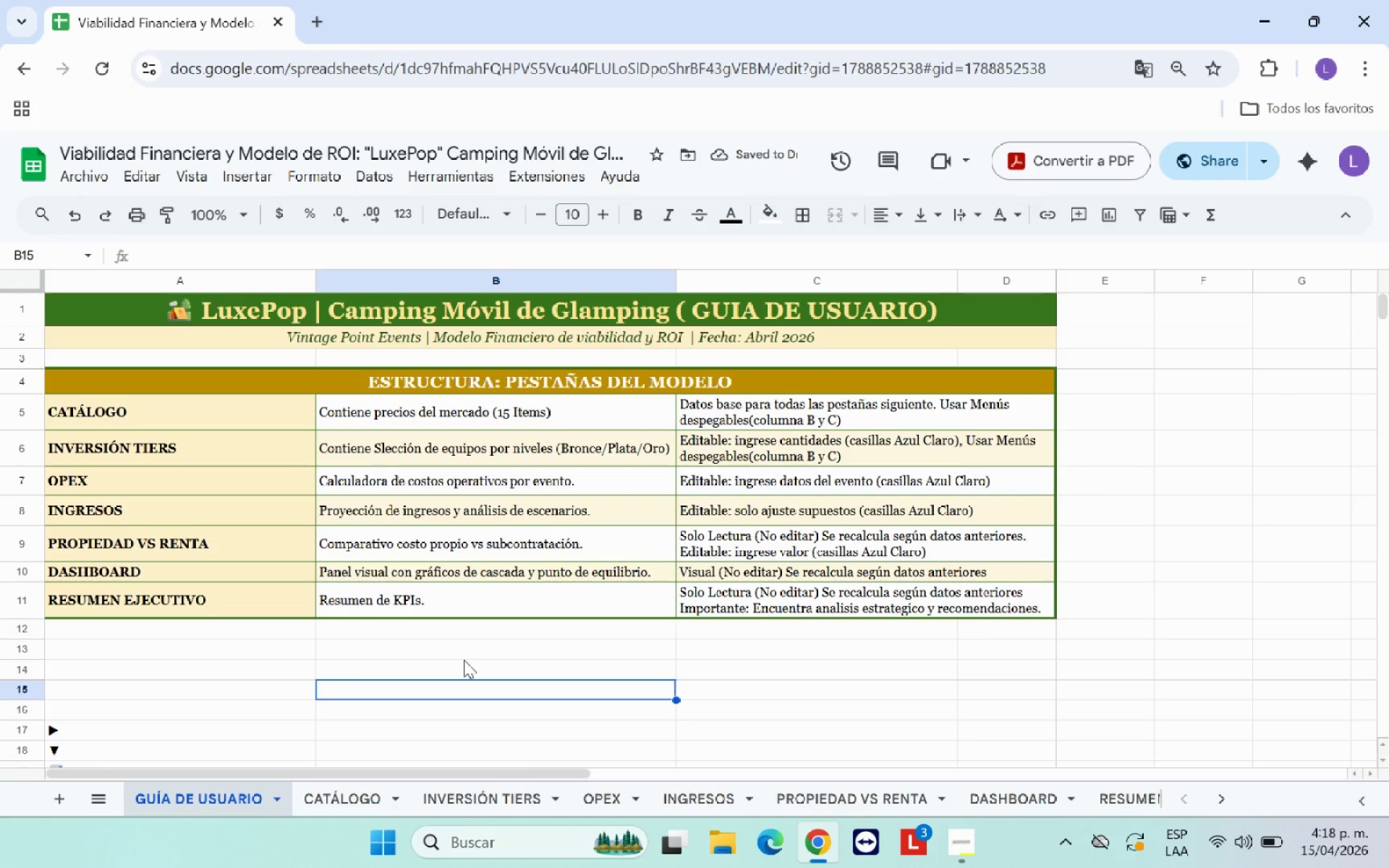 
scroll: coordinate [250, 647], scroll_direction: down, amount: 1.0
 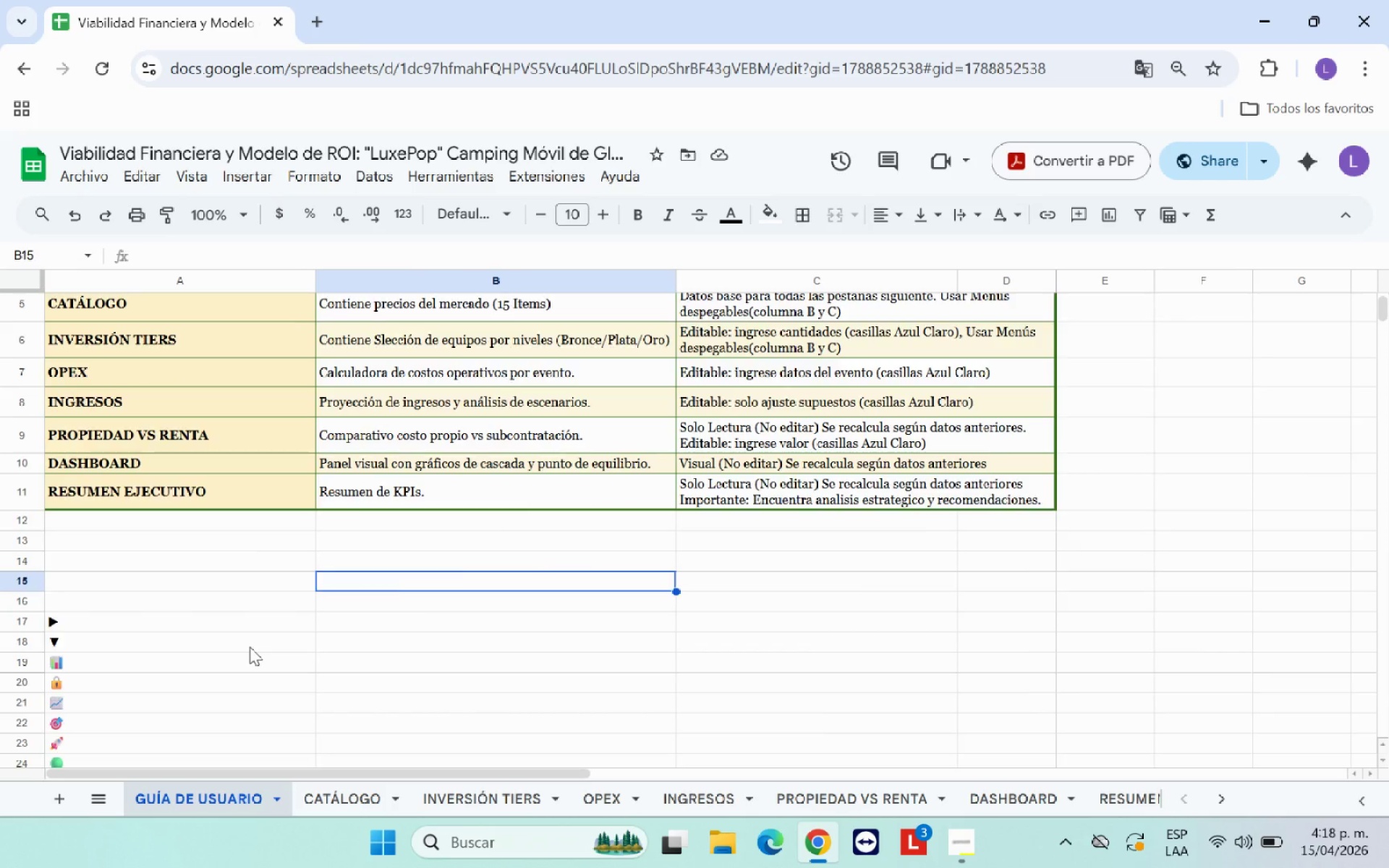 
scroll: coordinate [250, 647], scroll_direction: up, amount: 1.0
 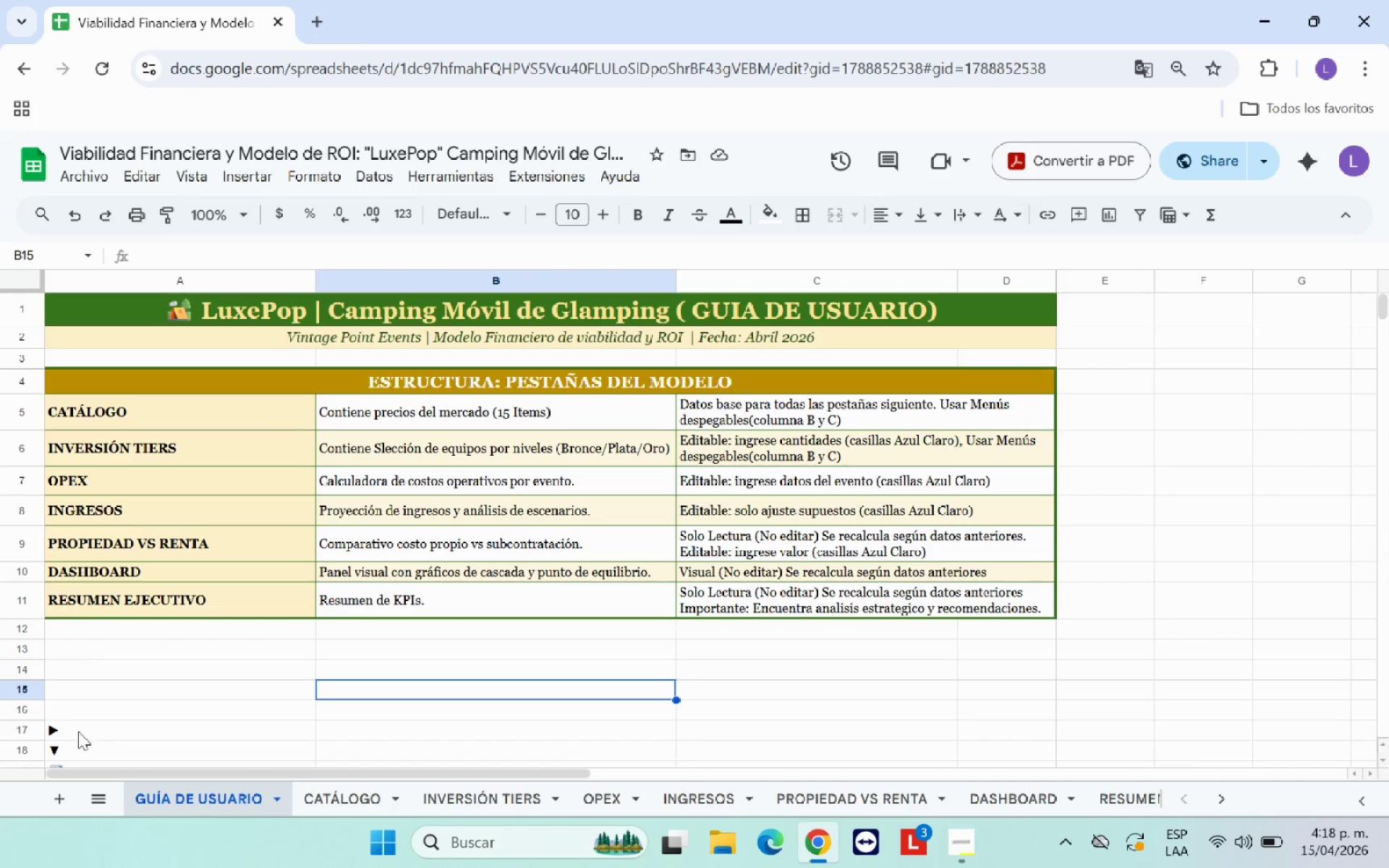 
left_click([76, 743])
 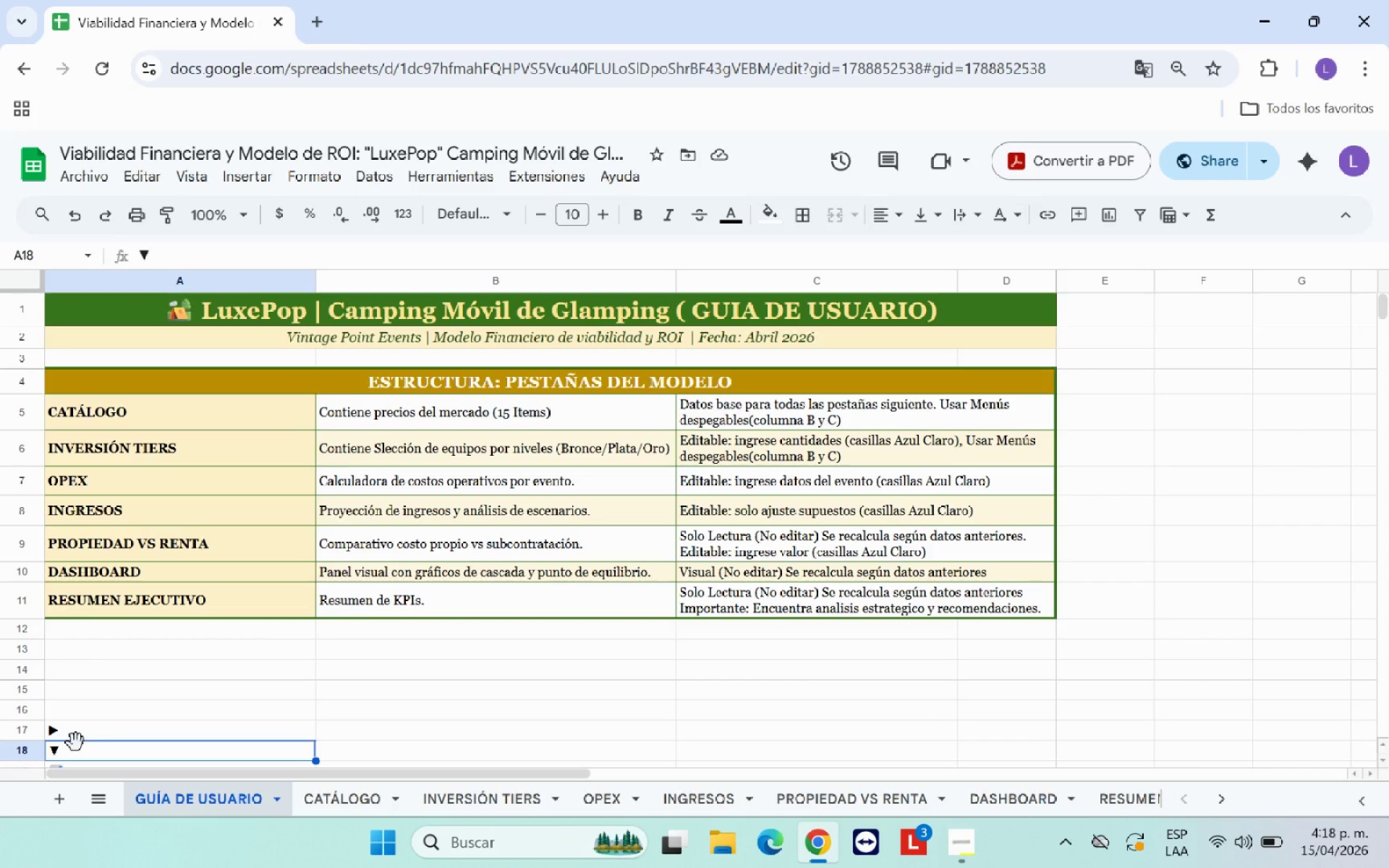 
key(Control+C)
 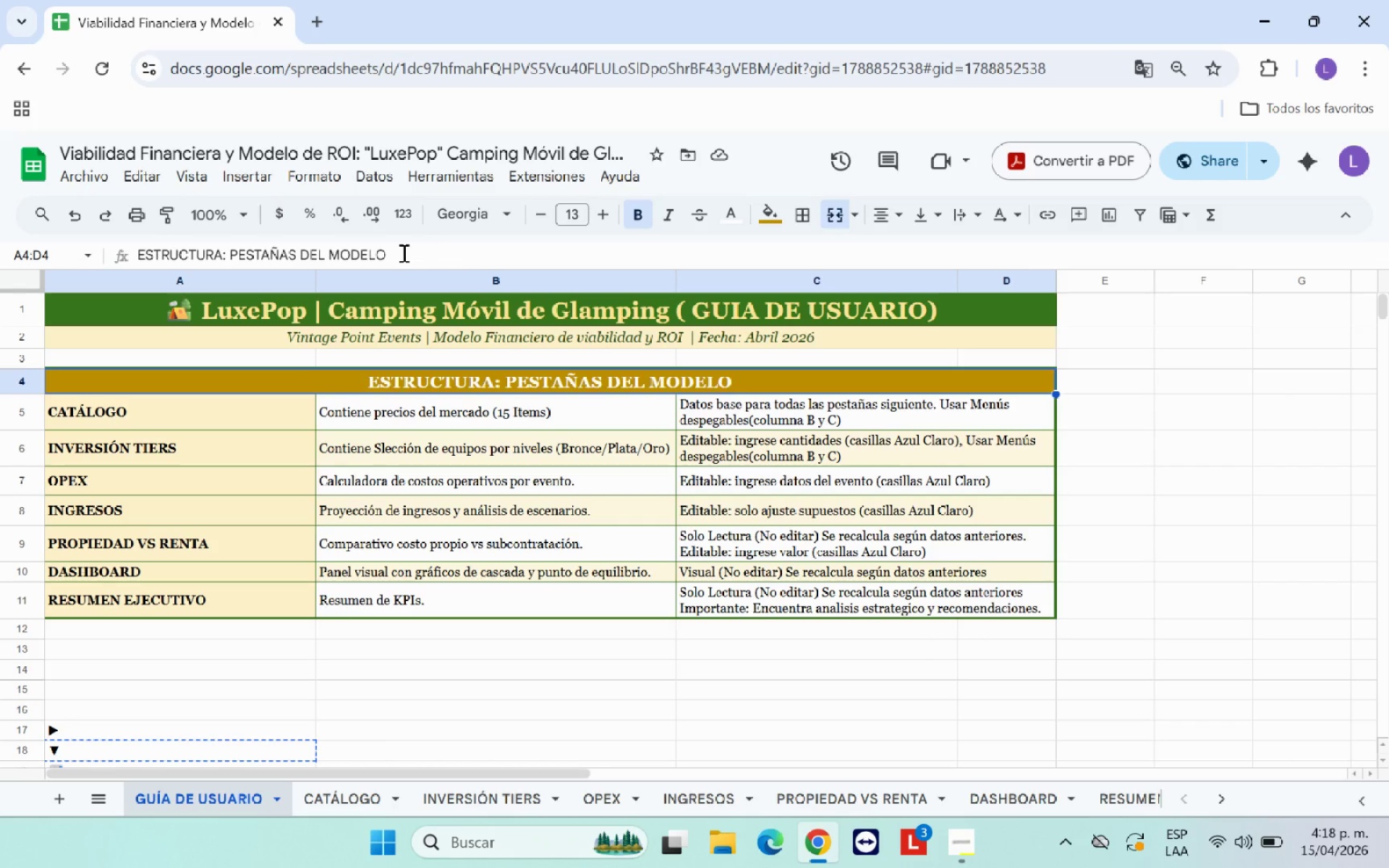 
wait(5.17)
 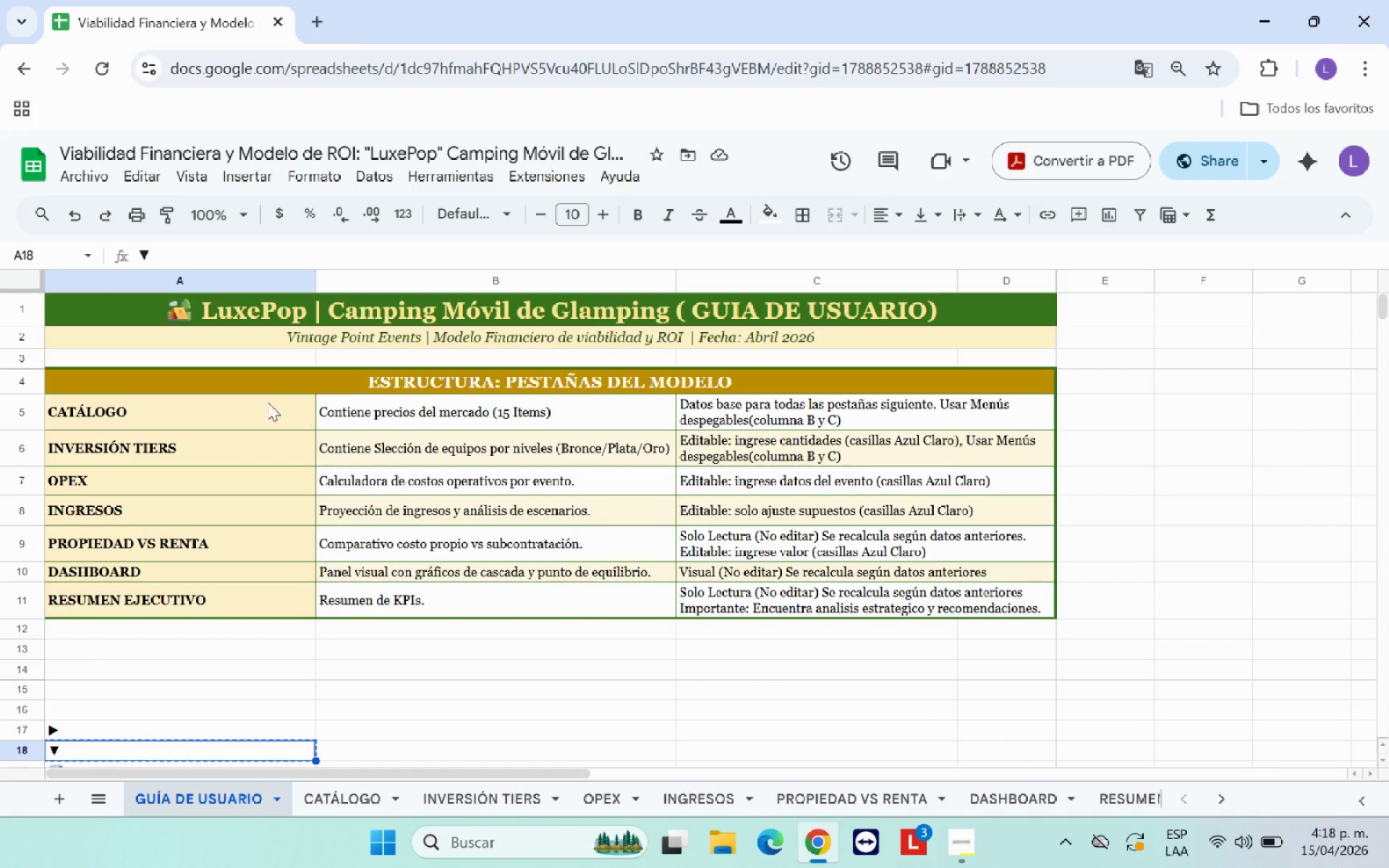 
left_click([223, 250])
 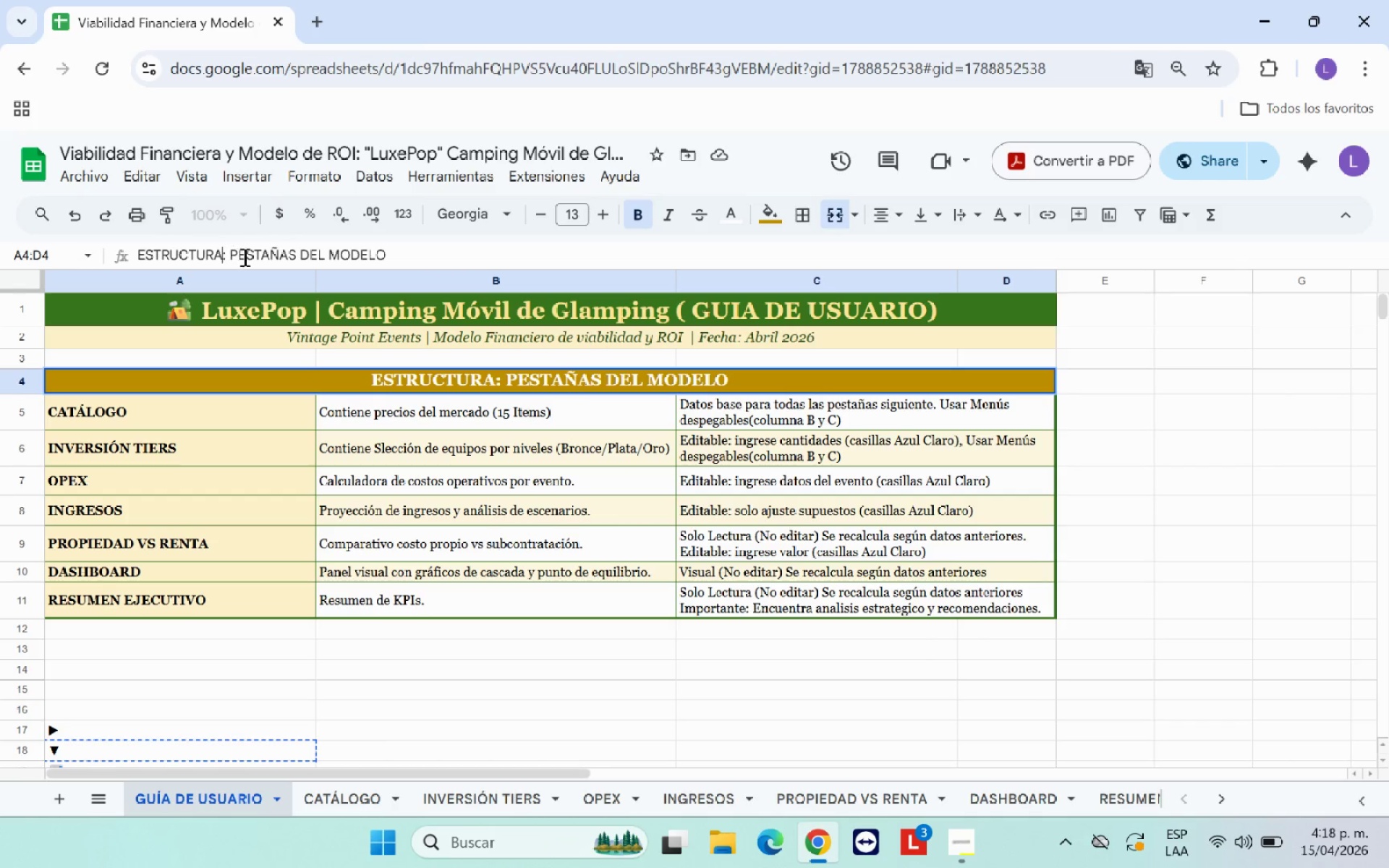 
key(Control+V)
 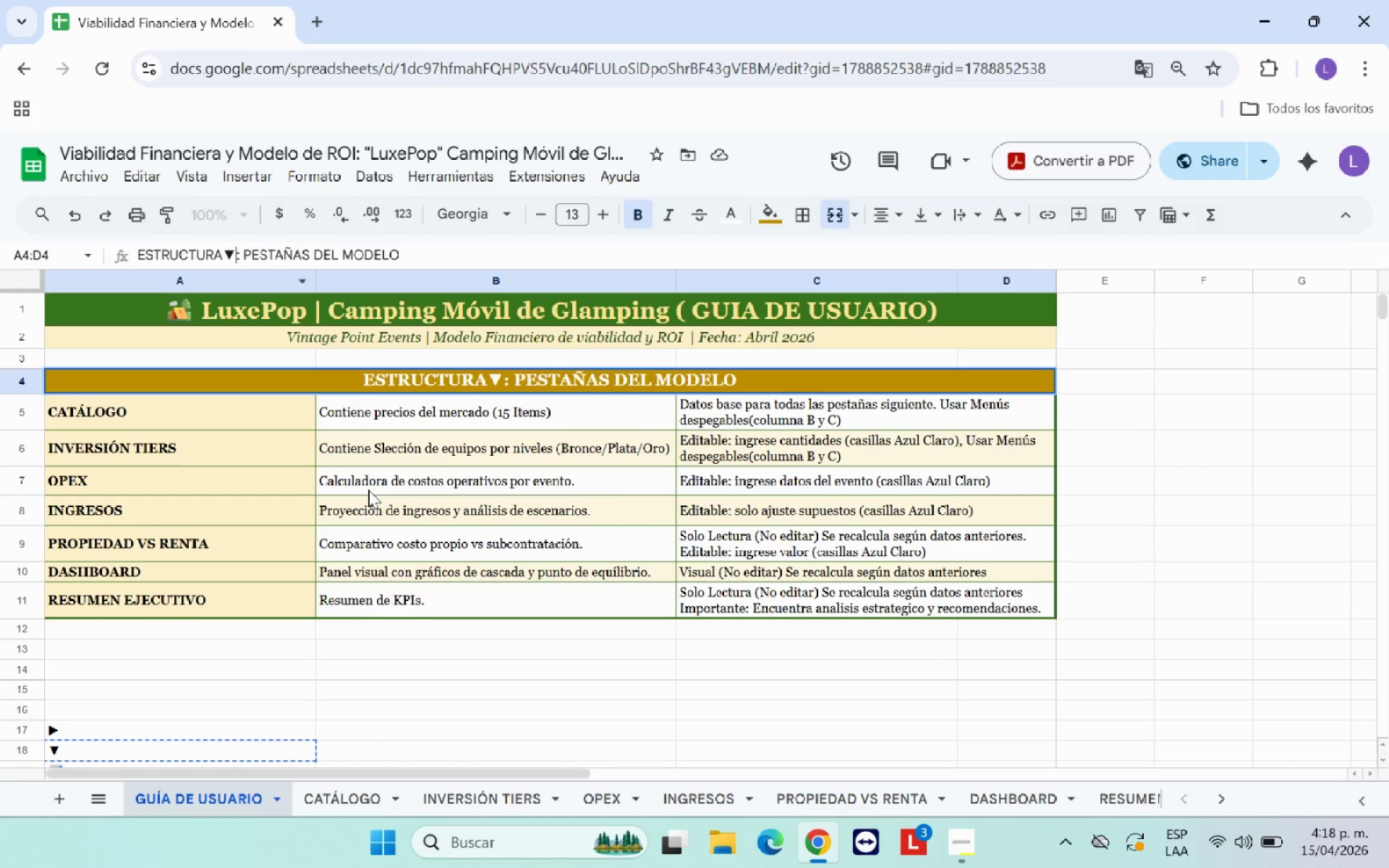 
key(Space)
 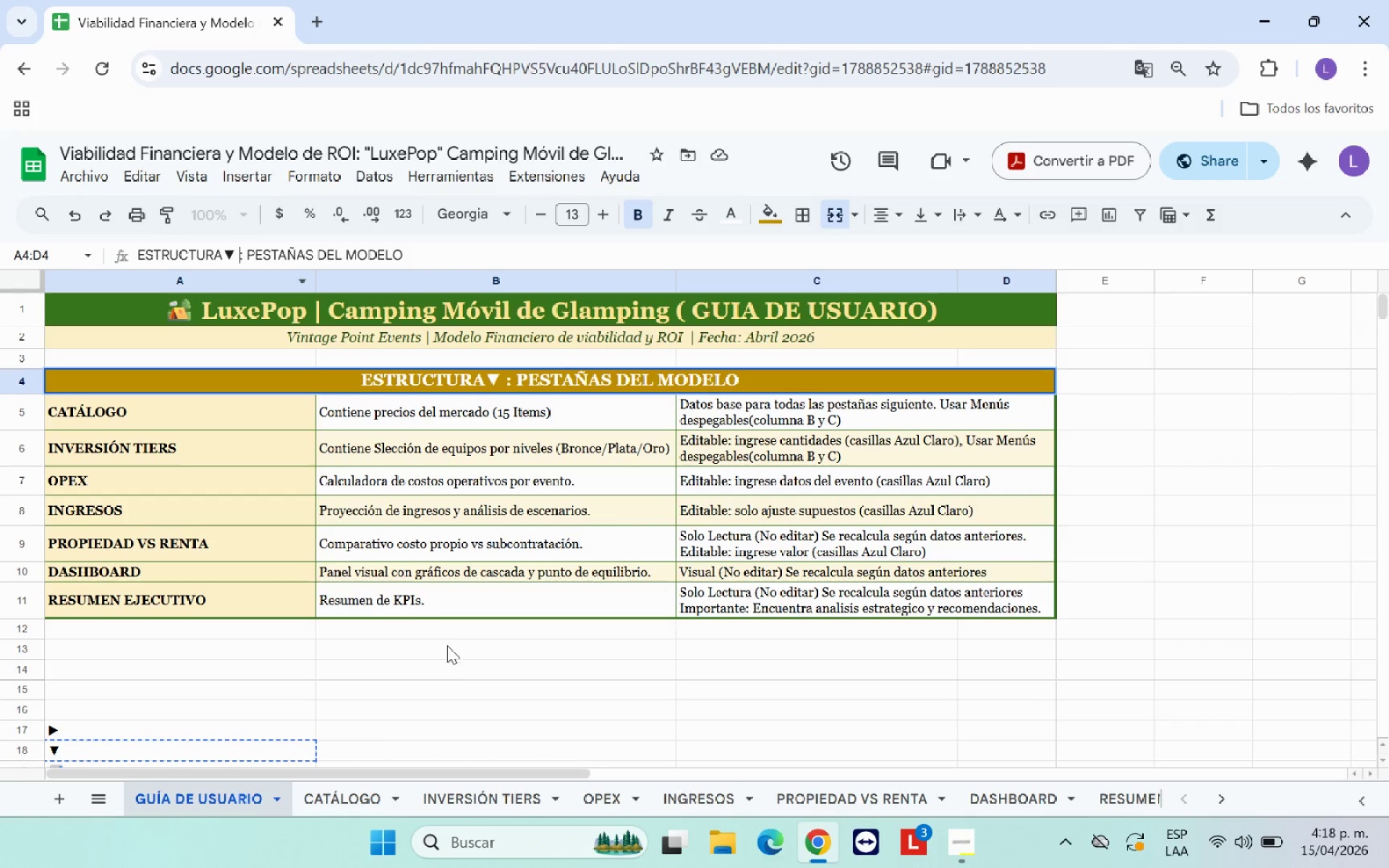 
left_click([451, 658])
 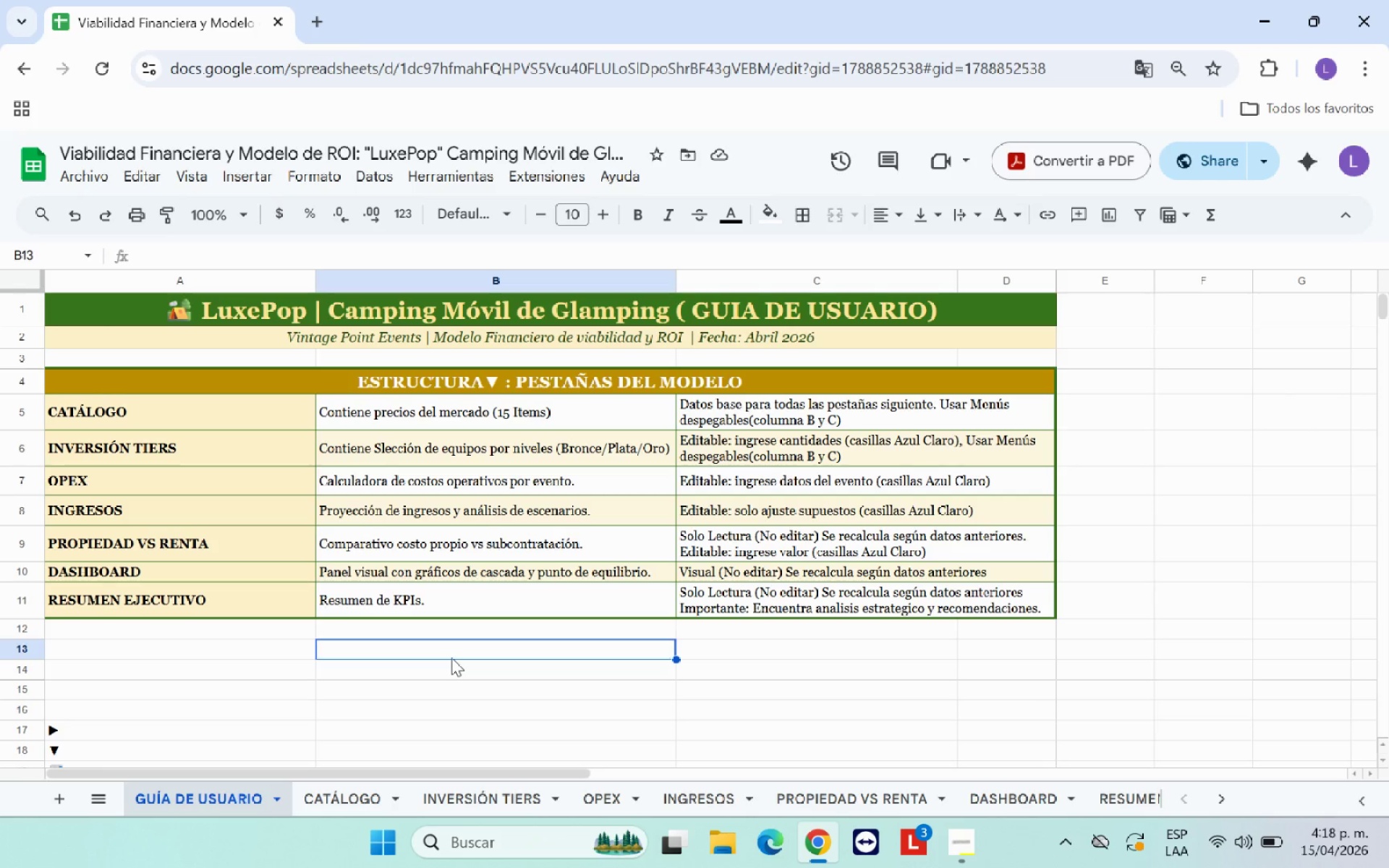 
wait(23.05)
 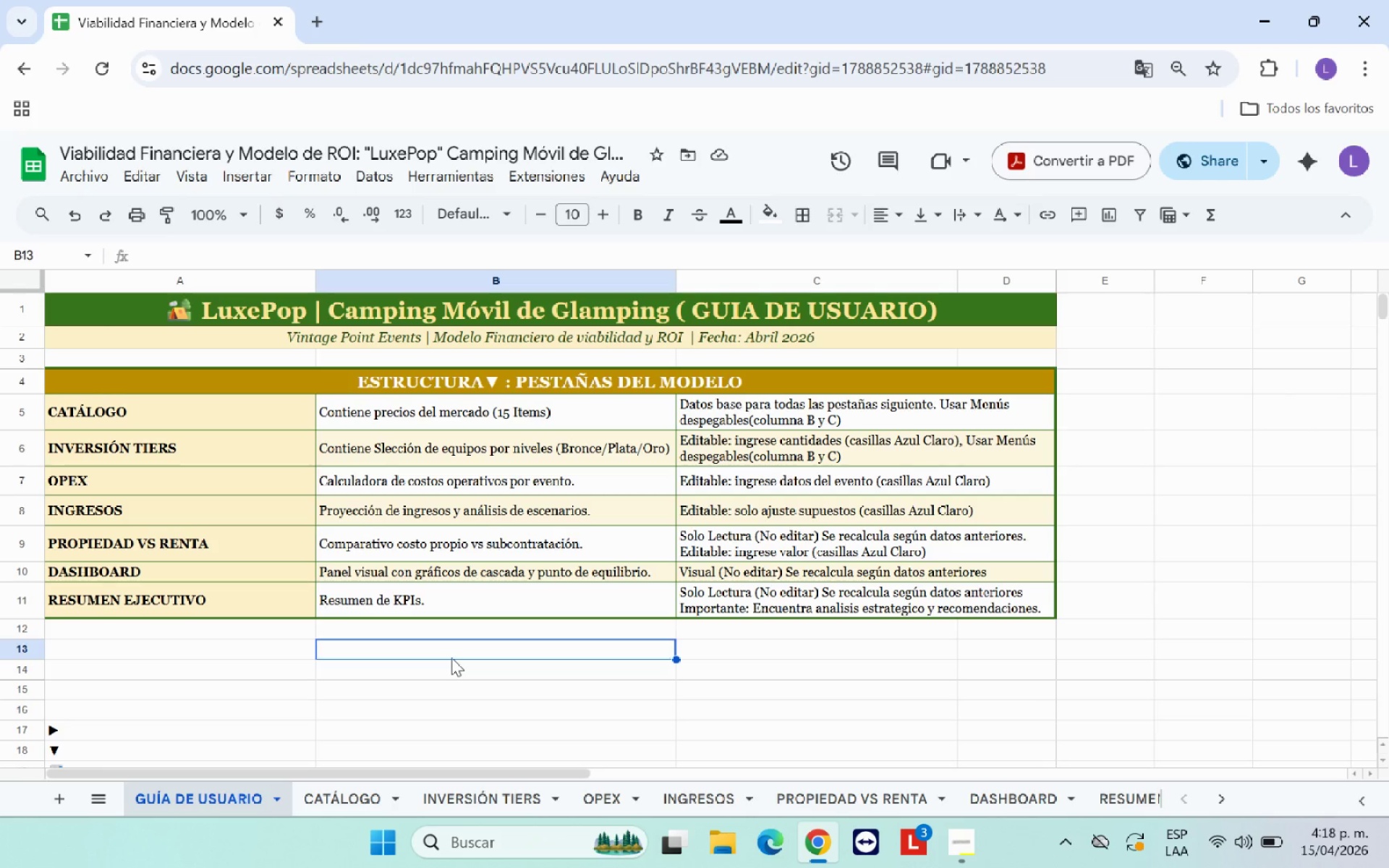 
left_click([770, 684])
 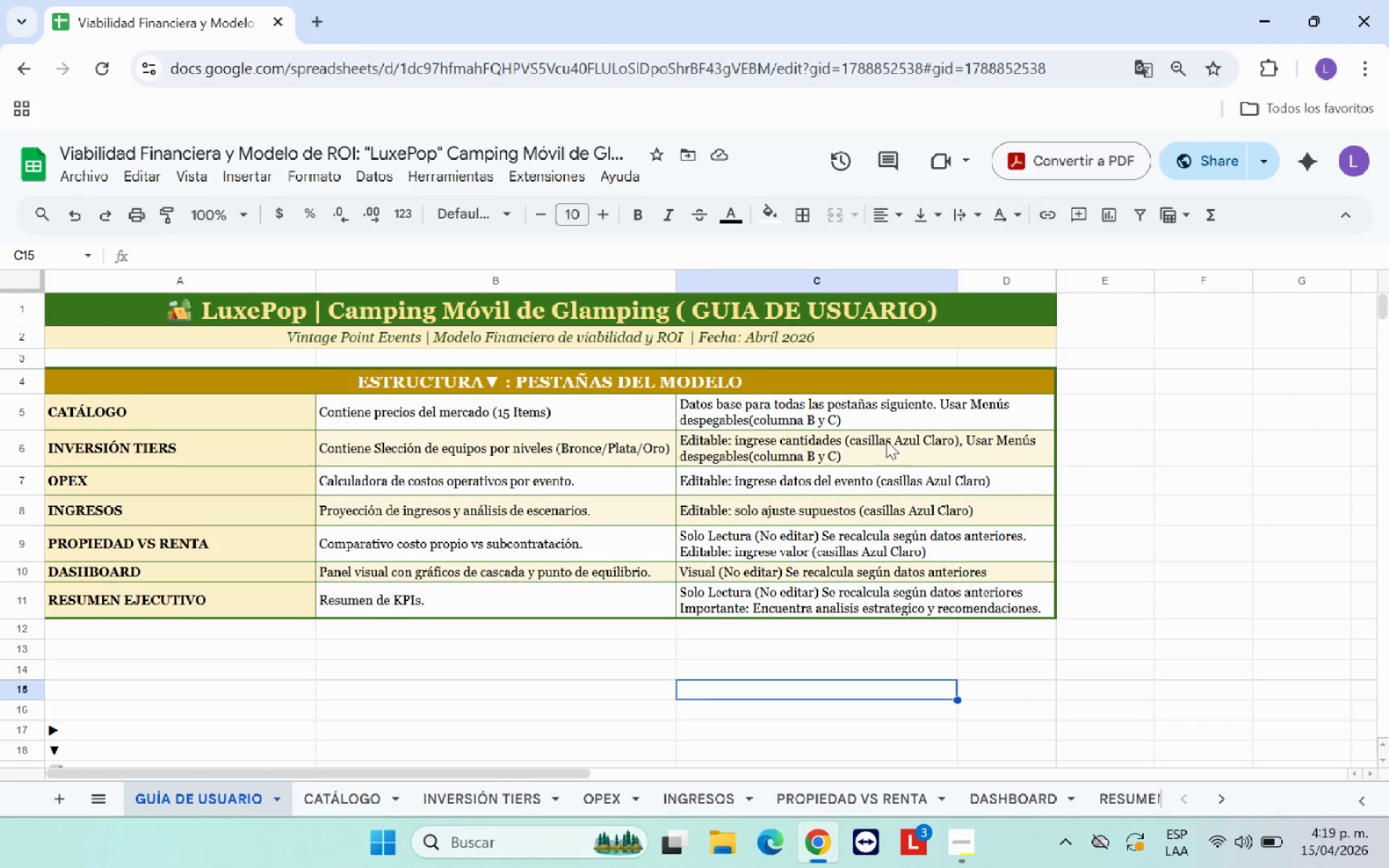 
left_click([904, 477])
 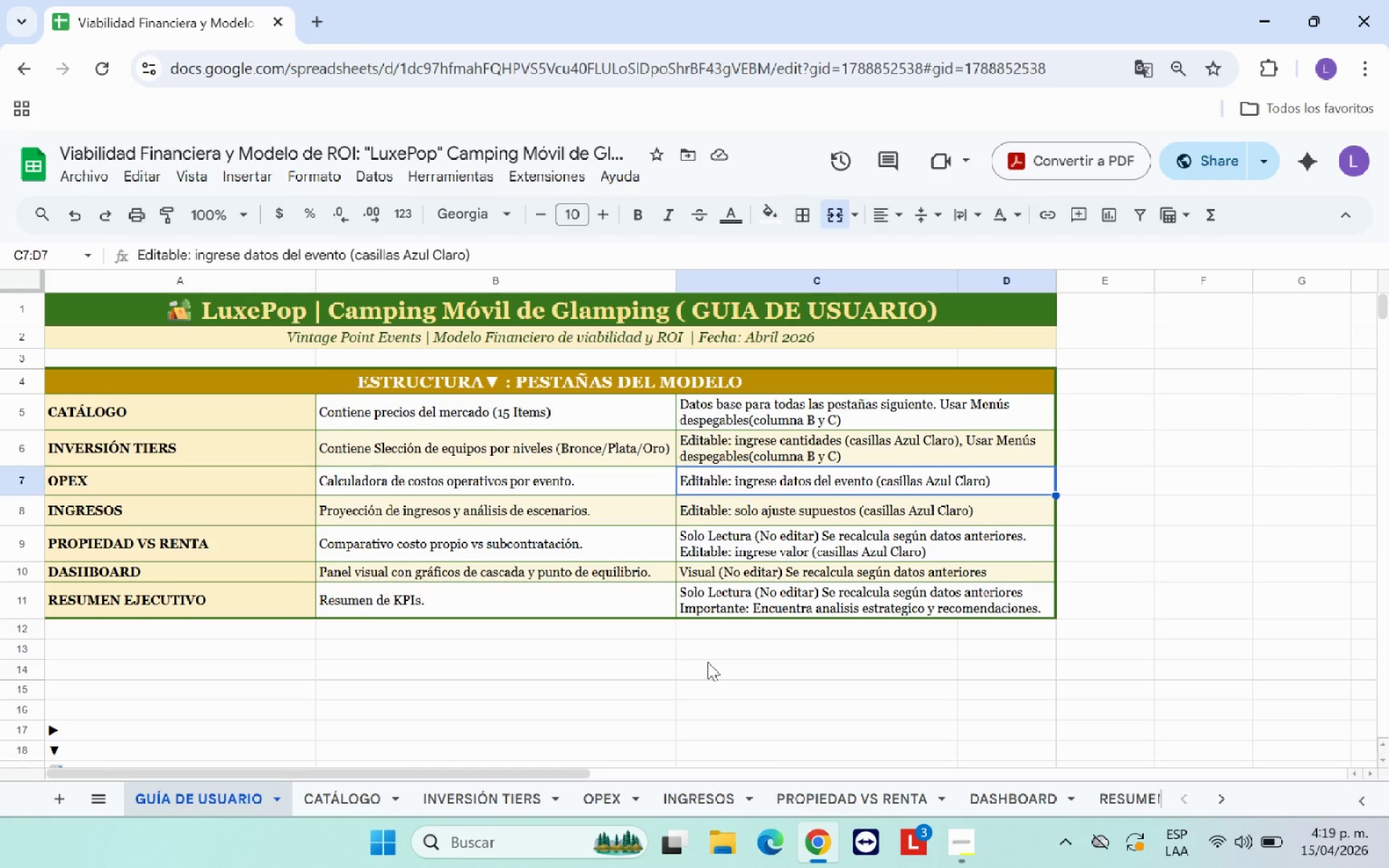 
left_click([708, 662])
 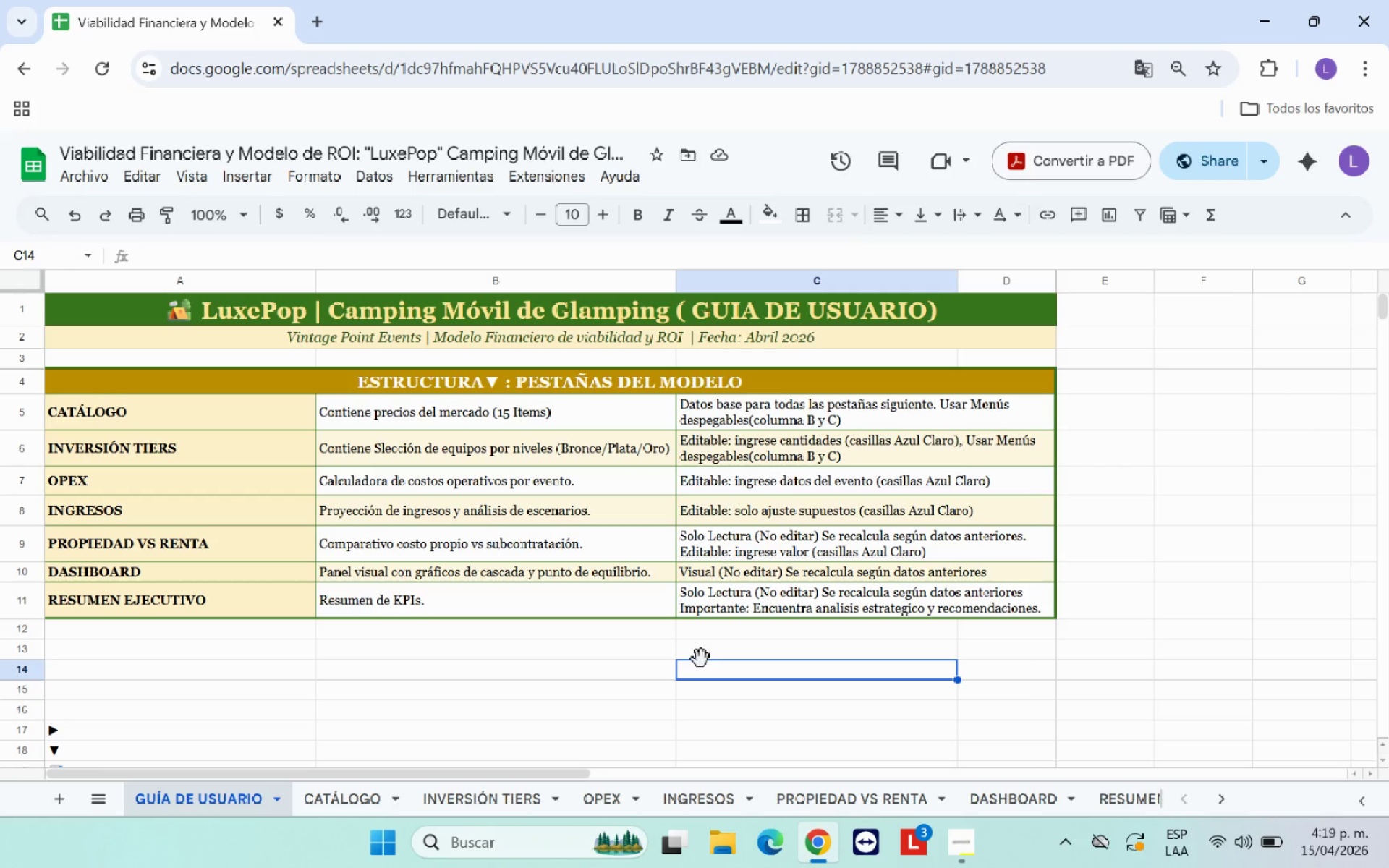 
scroll: coordinate [701, 659], scroll_direction: up, amount: 4.0
 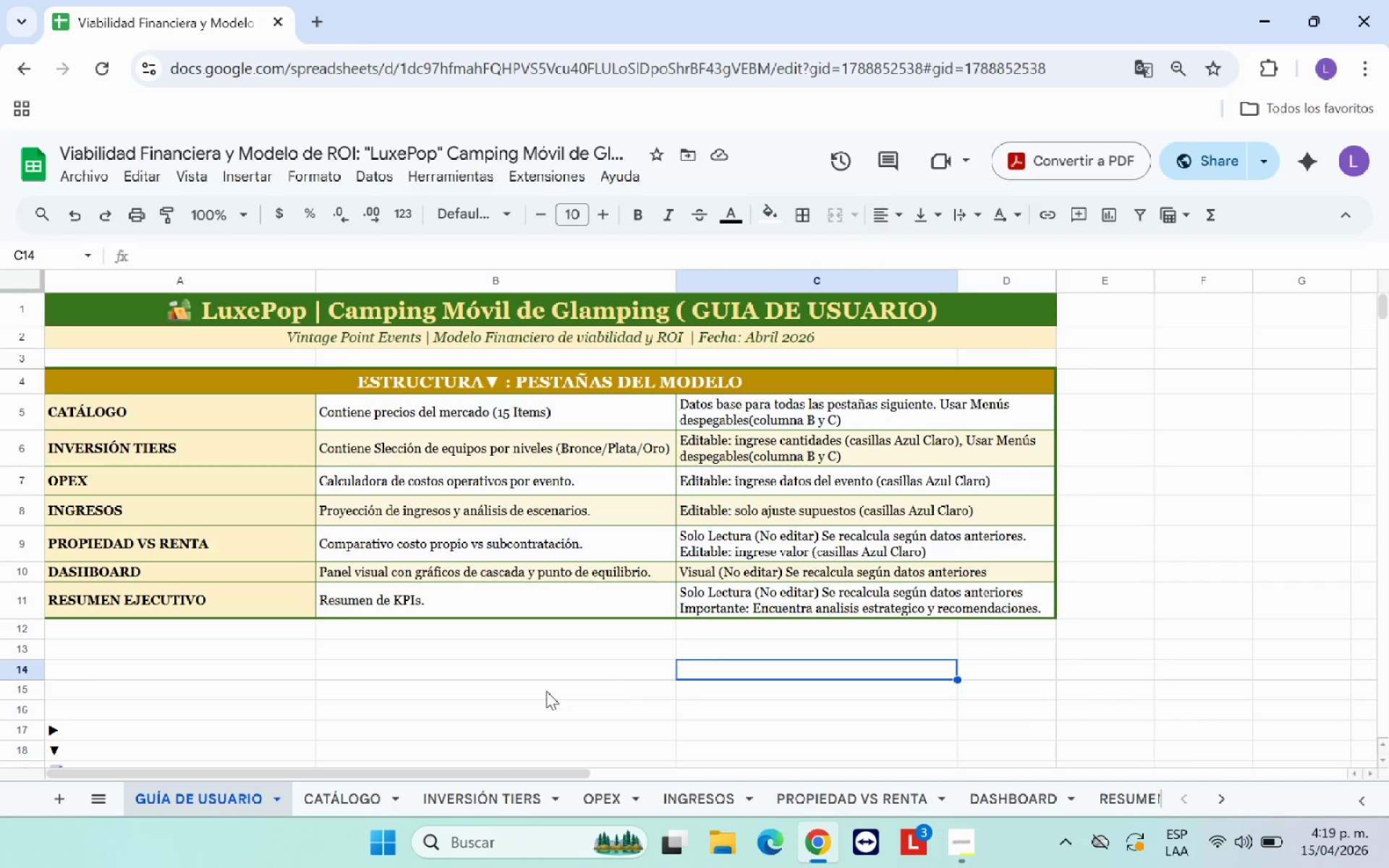 
scroll: coordinate [545, 691], scroll_direction: down, amount: 1.0
 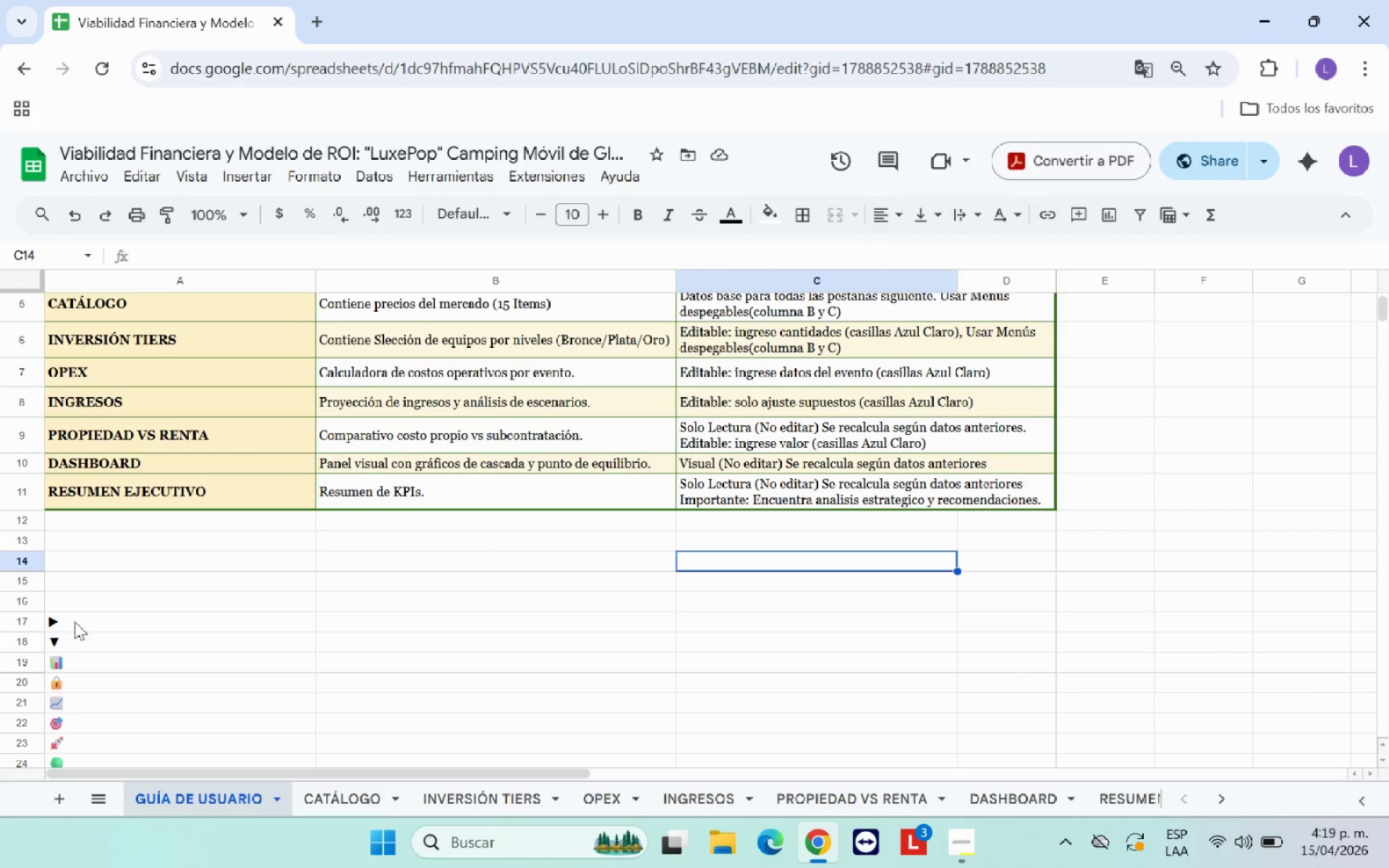 
left_click_drag(start_coordinate=[75, 621], to_coordinate=[142, 693])
 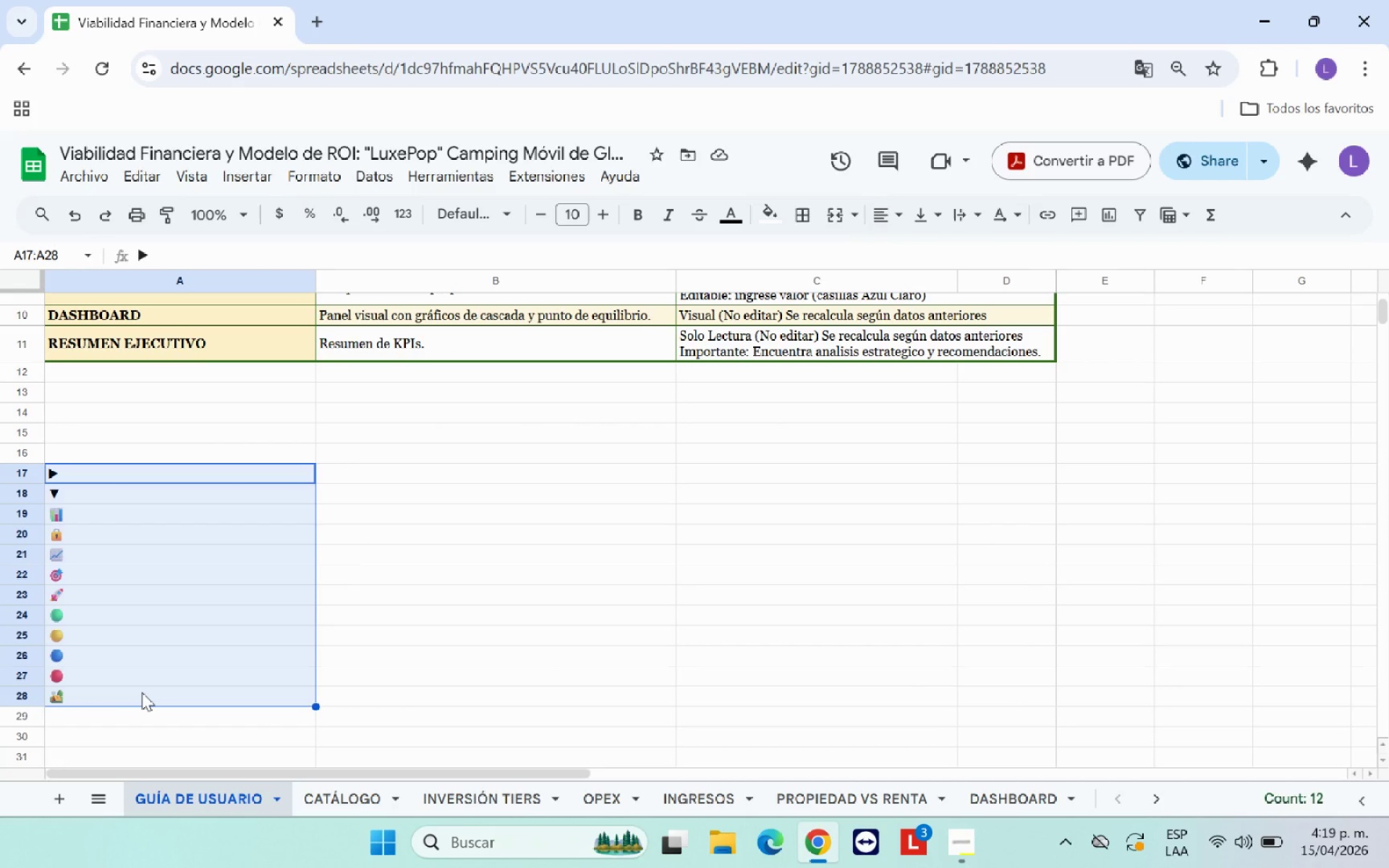 
key(Delete)
 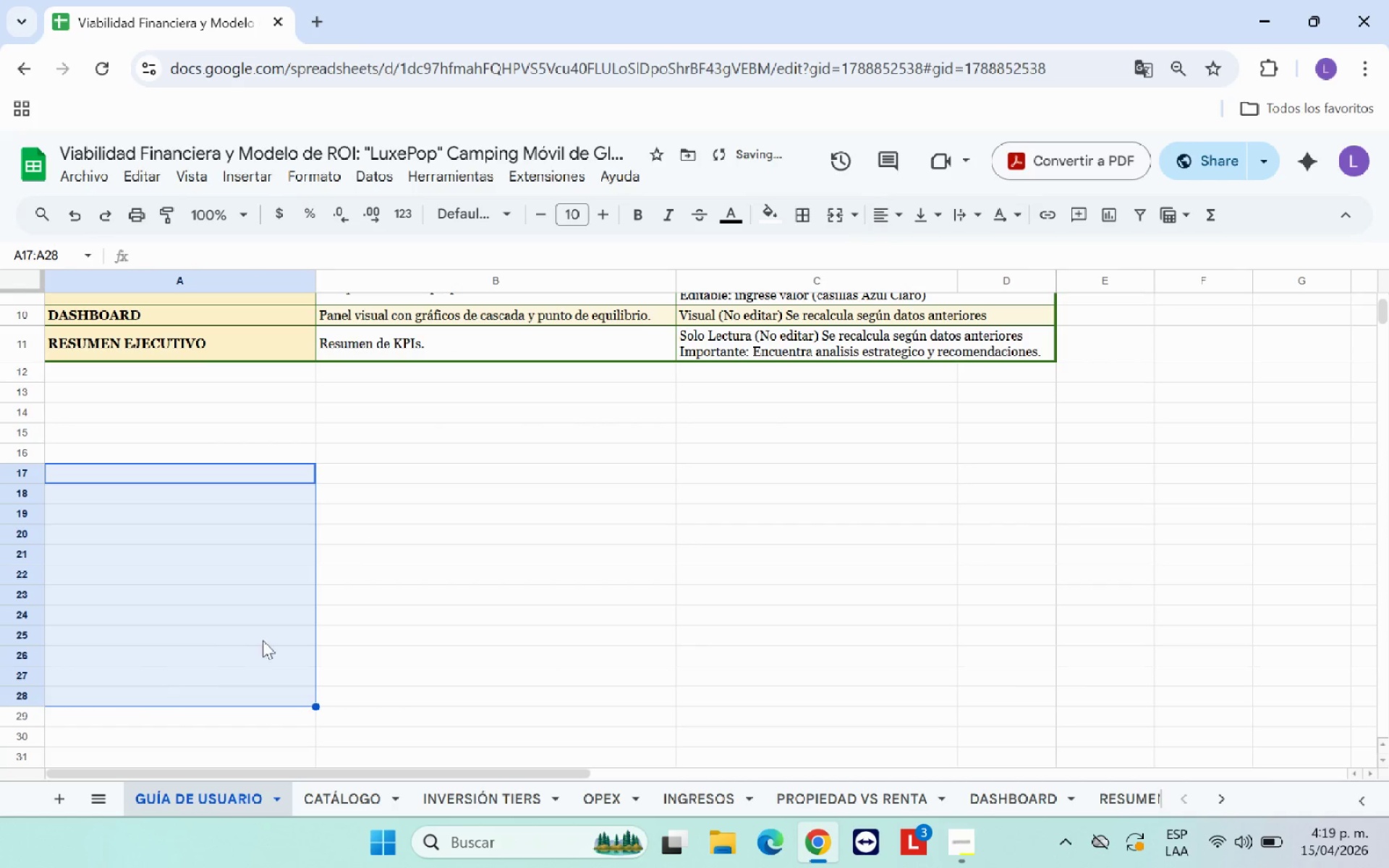 
left_click([466, 683])
 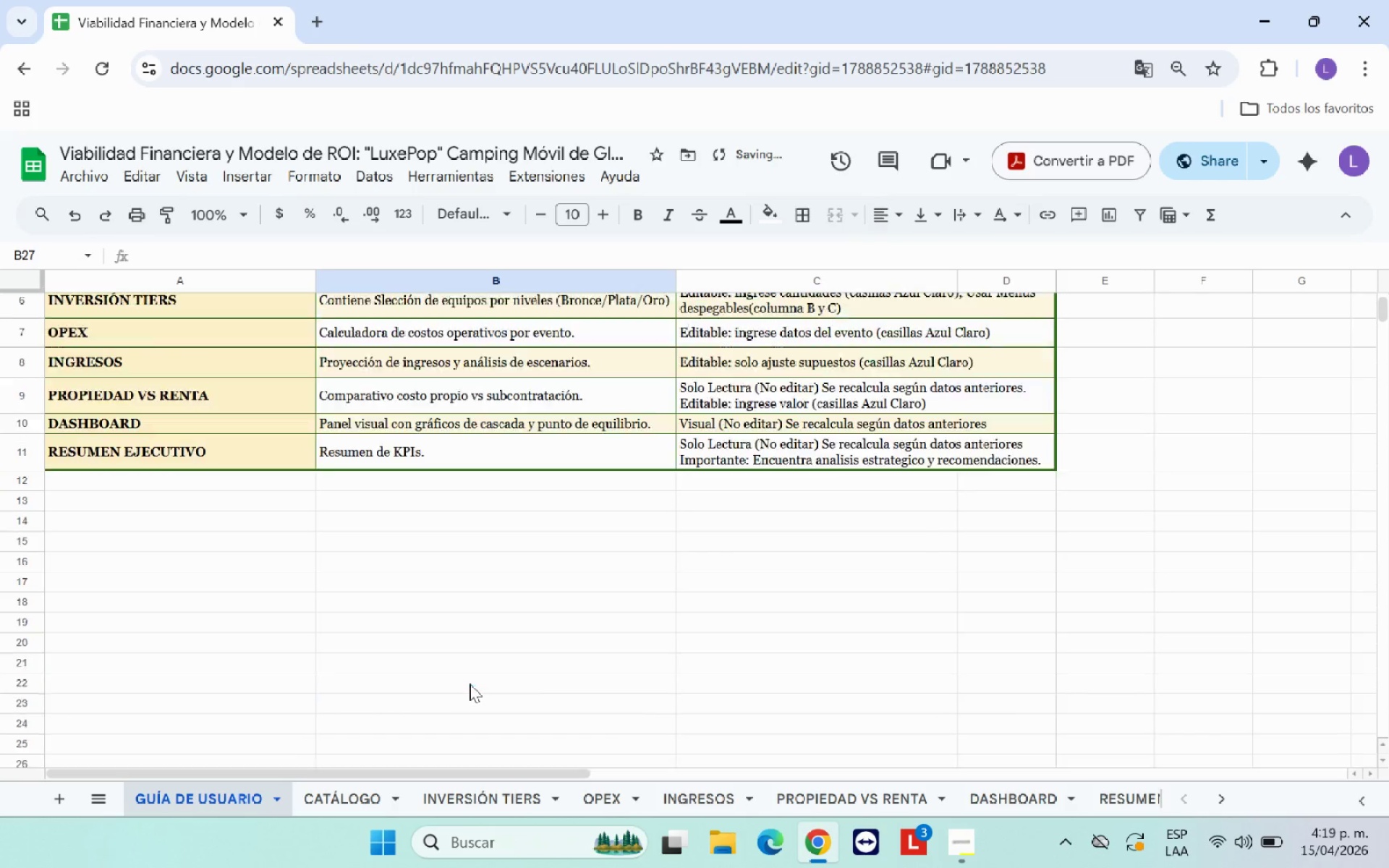 
scroll: coordinate [470, 684], scroll_direction: up, amount: 5.0
 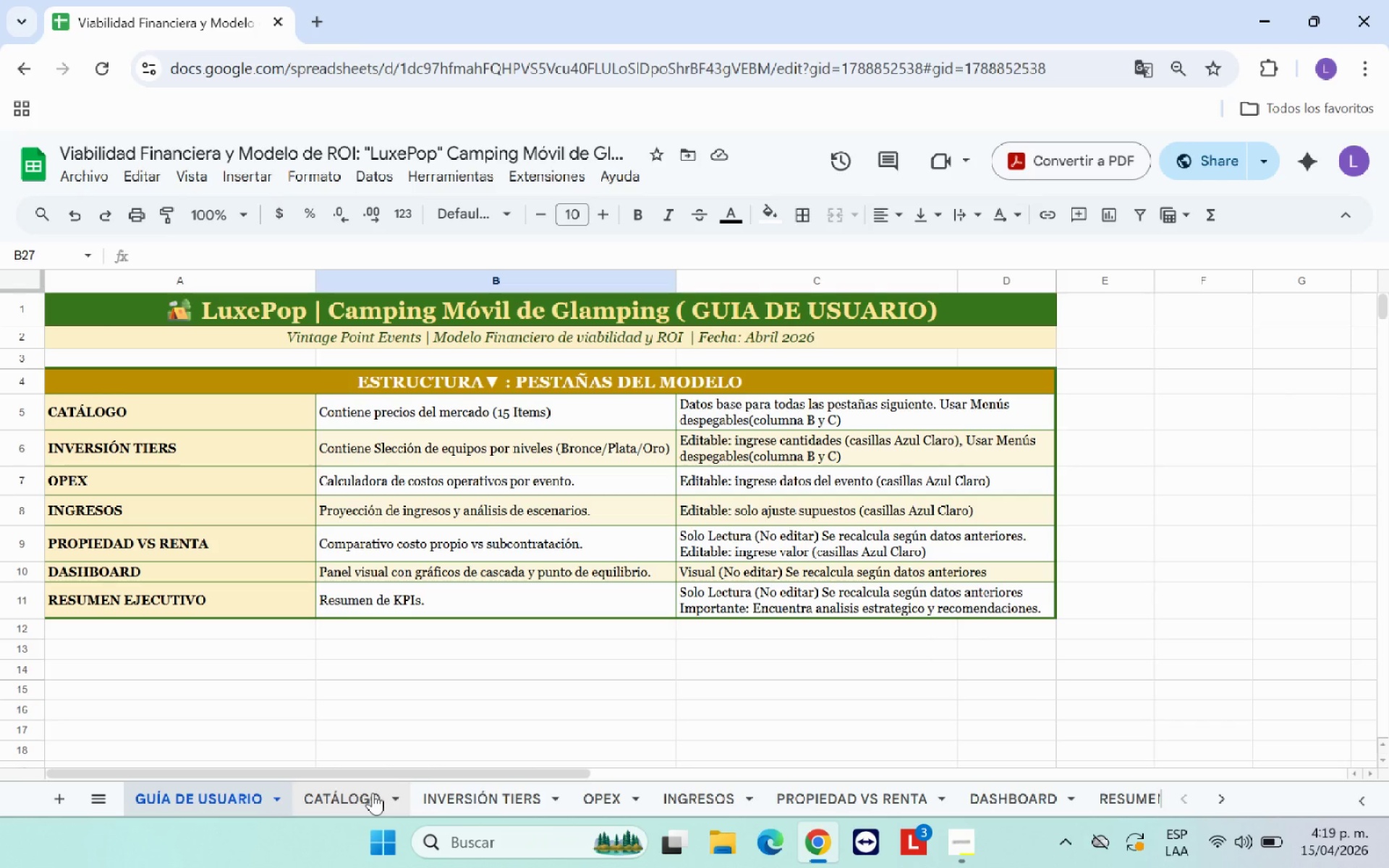 
wait(5.1)
 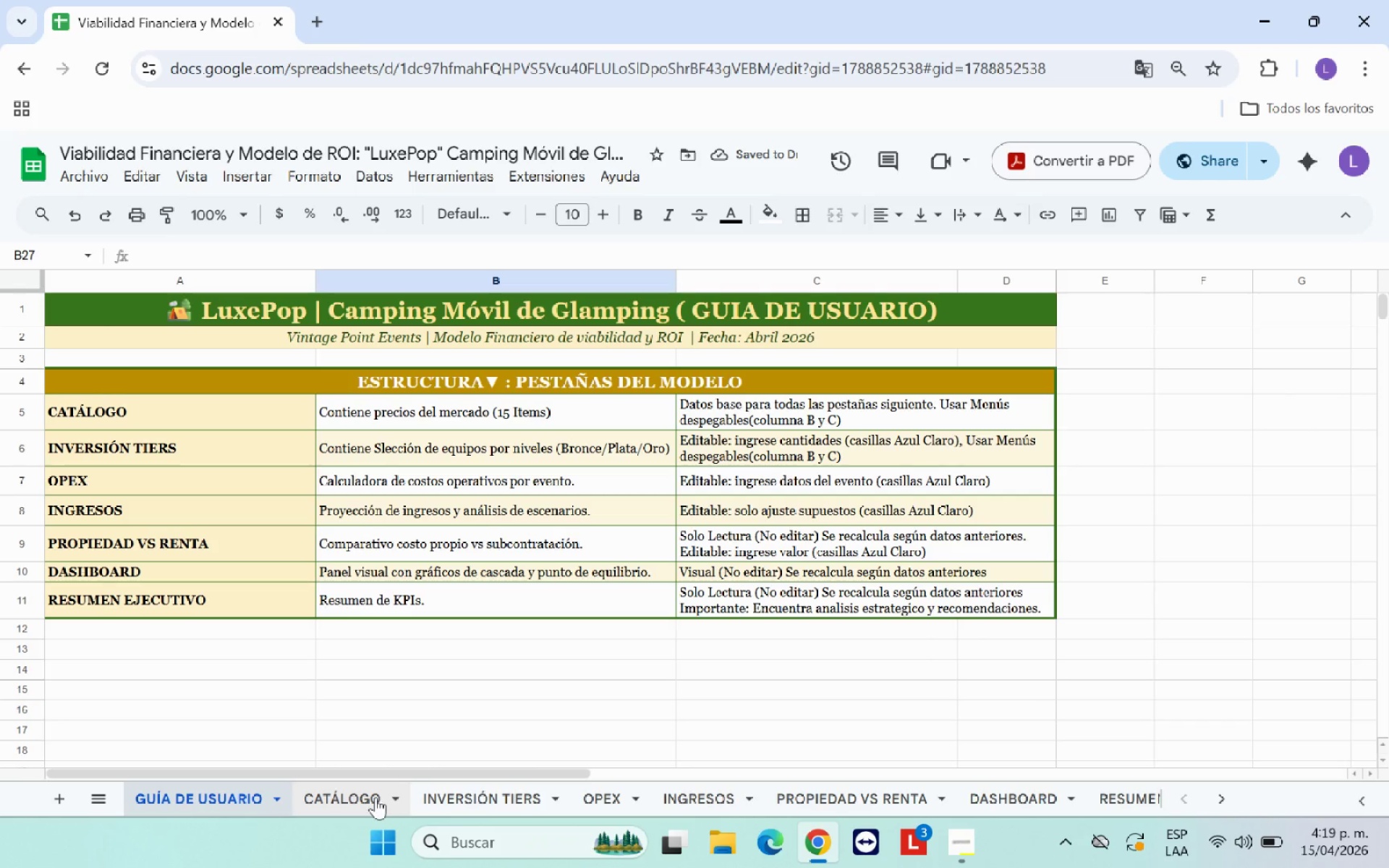 
left_click([373, 793])
 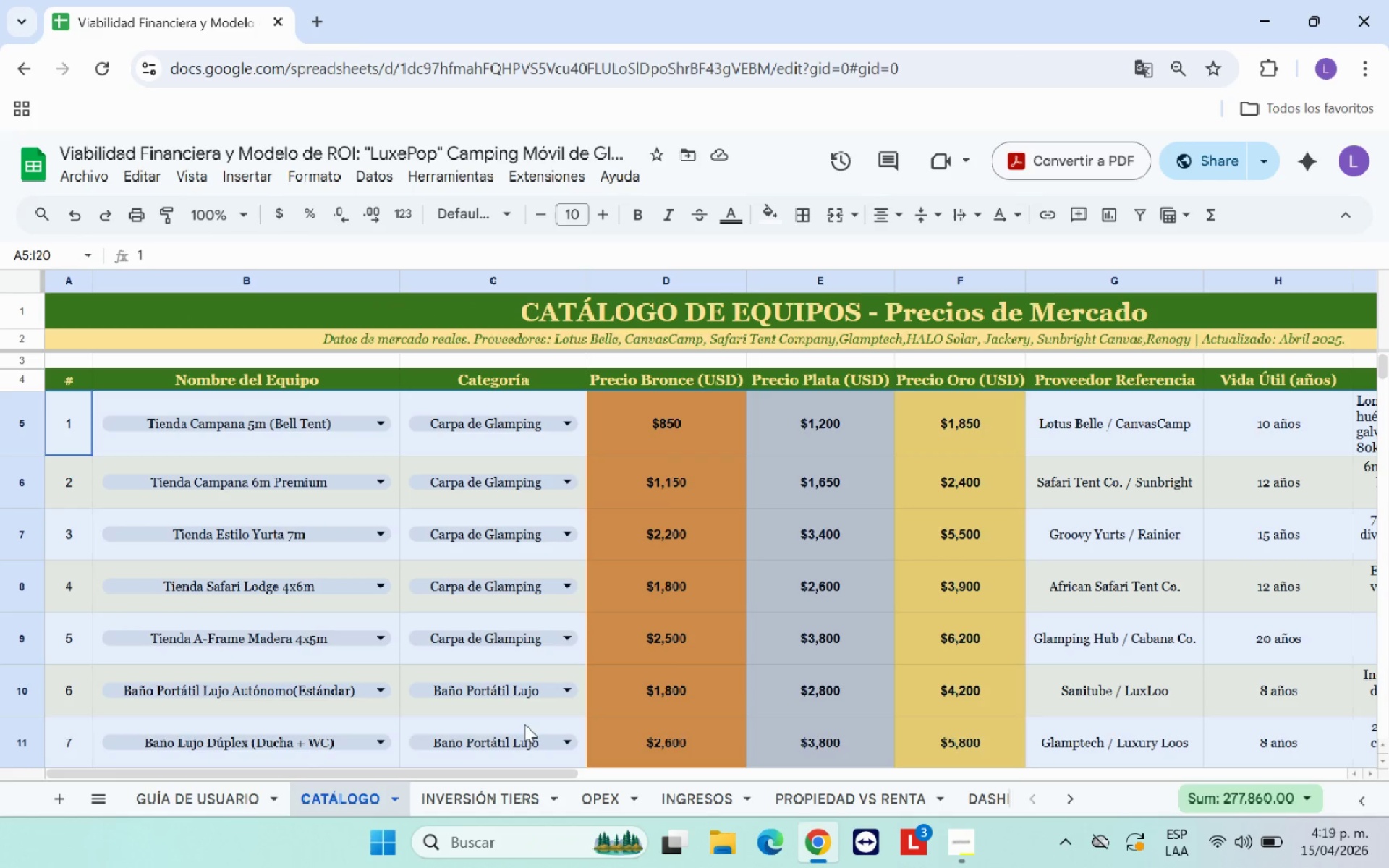 
left_click([677, 688])
 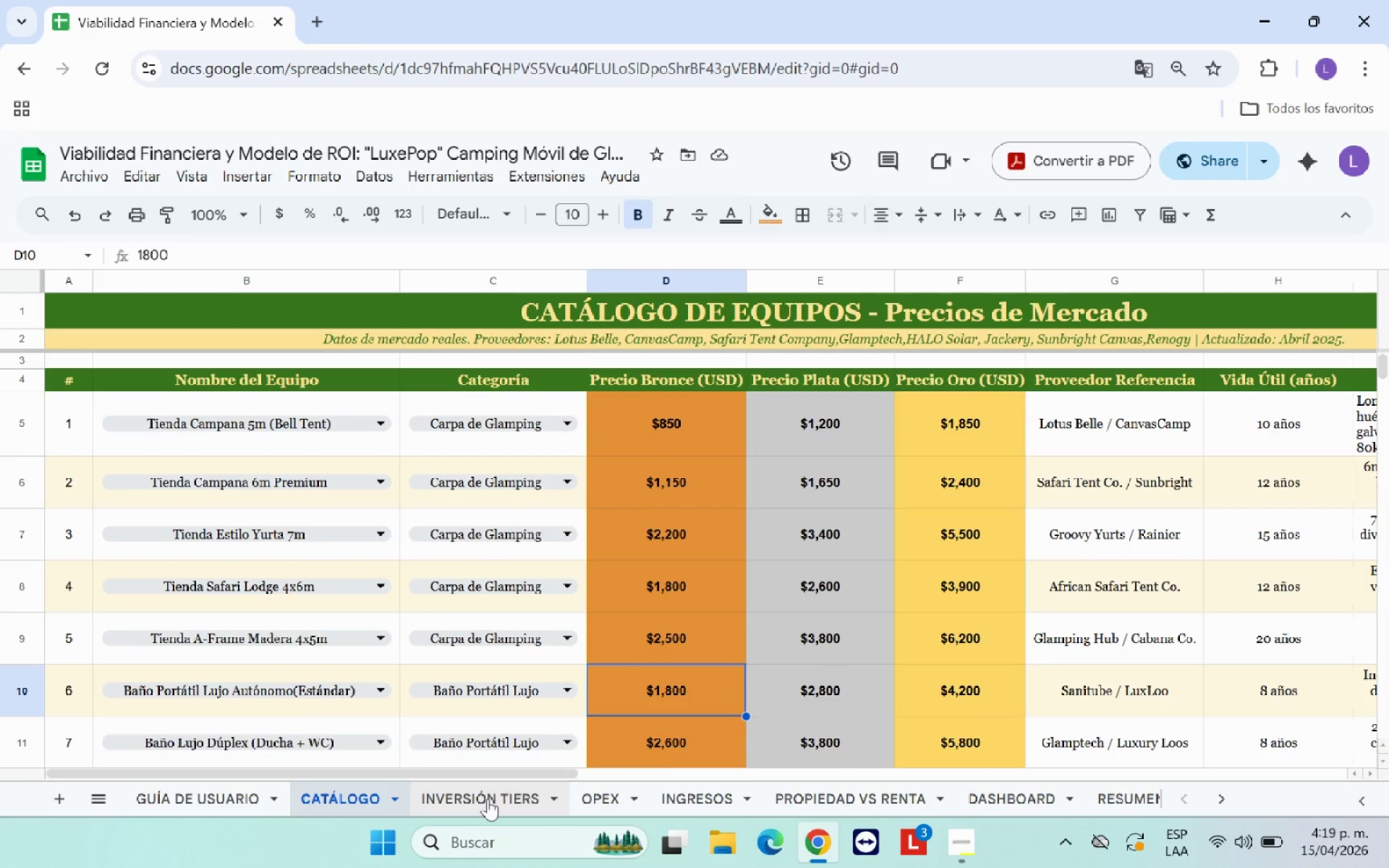 
left_click([488, 799])
 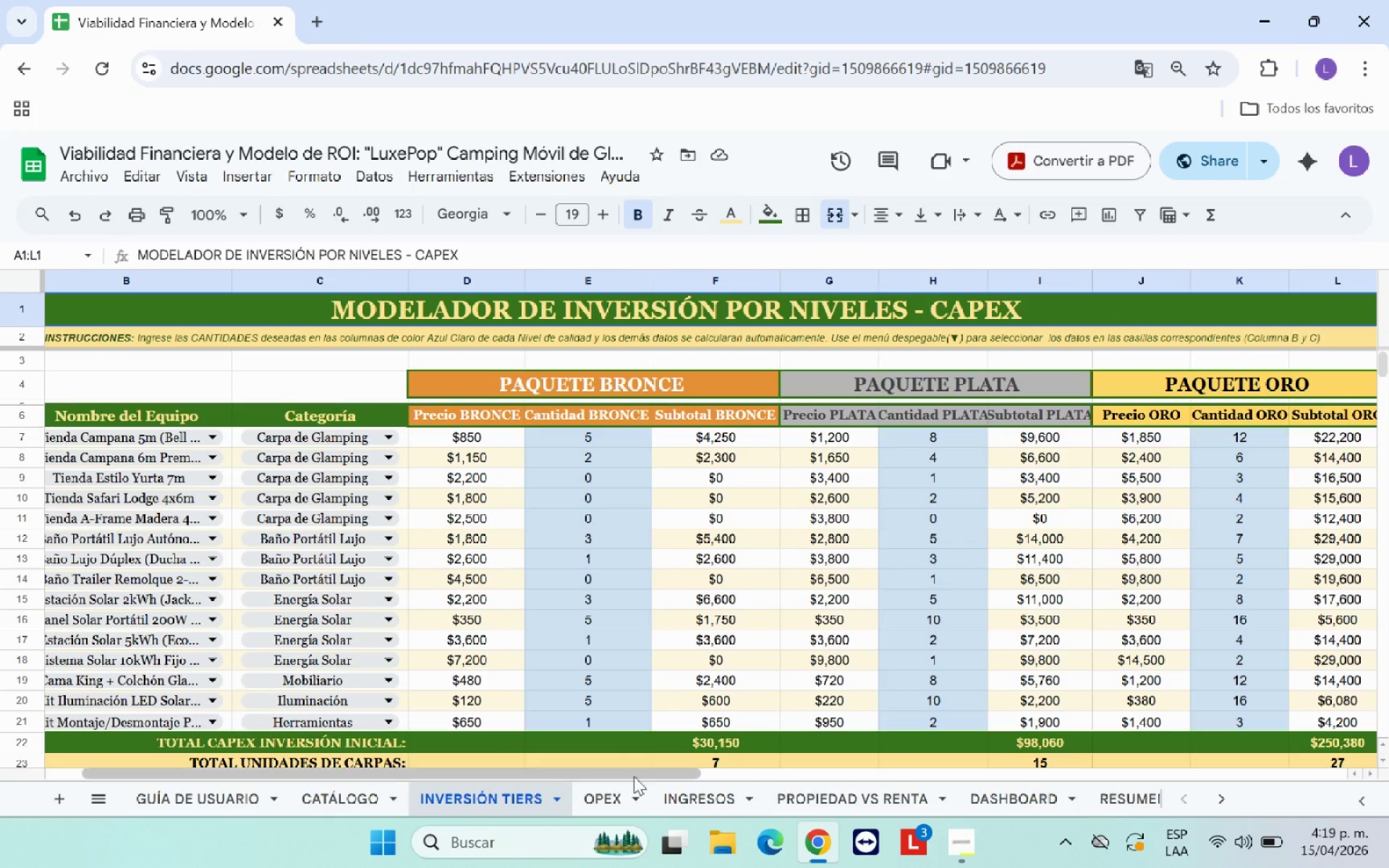 
left_click([639, 795])
 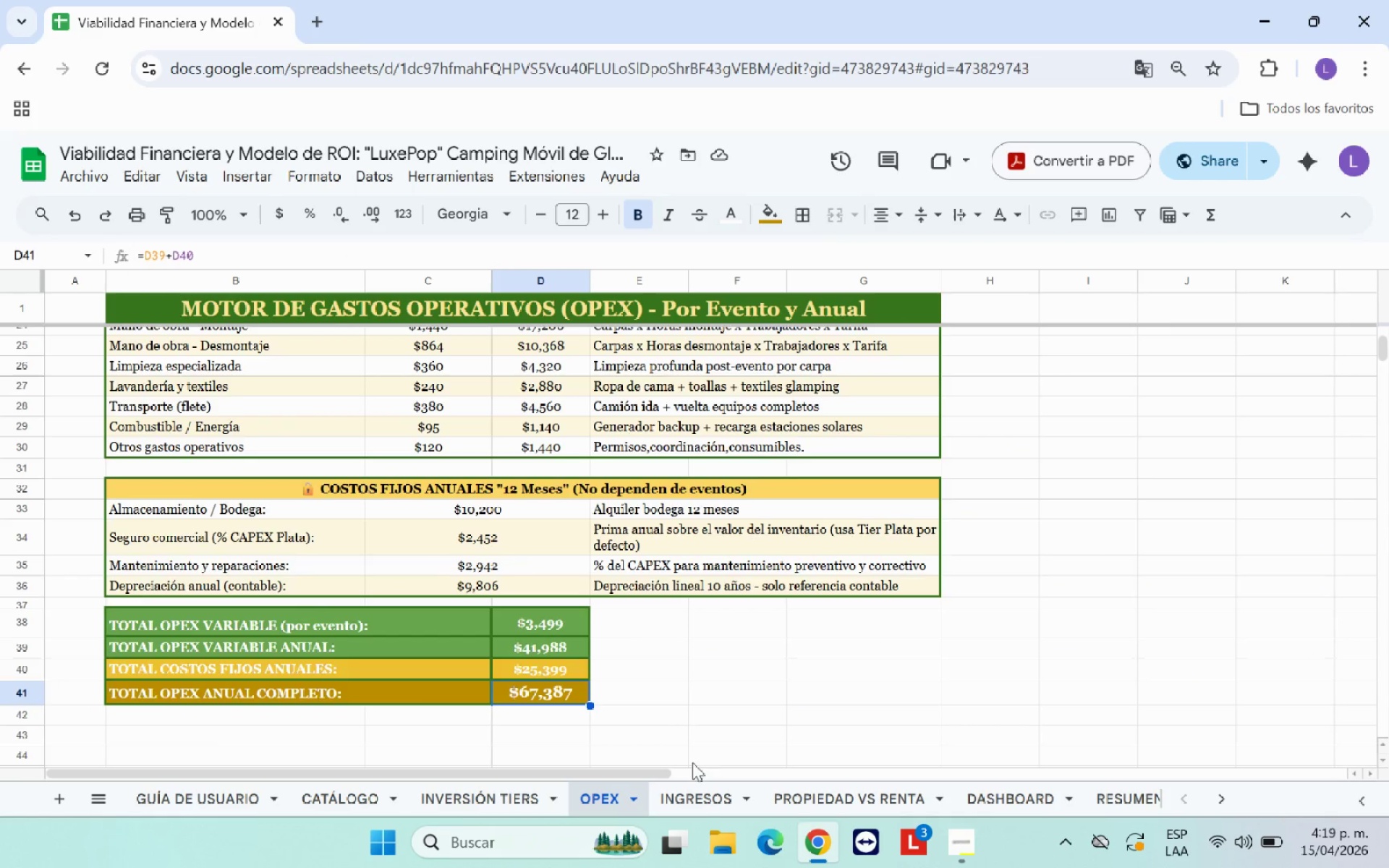 
scroll: coordinate [708, 753], scroll_direction: up, amount: 4.0
 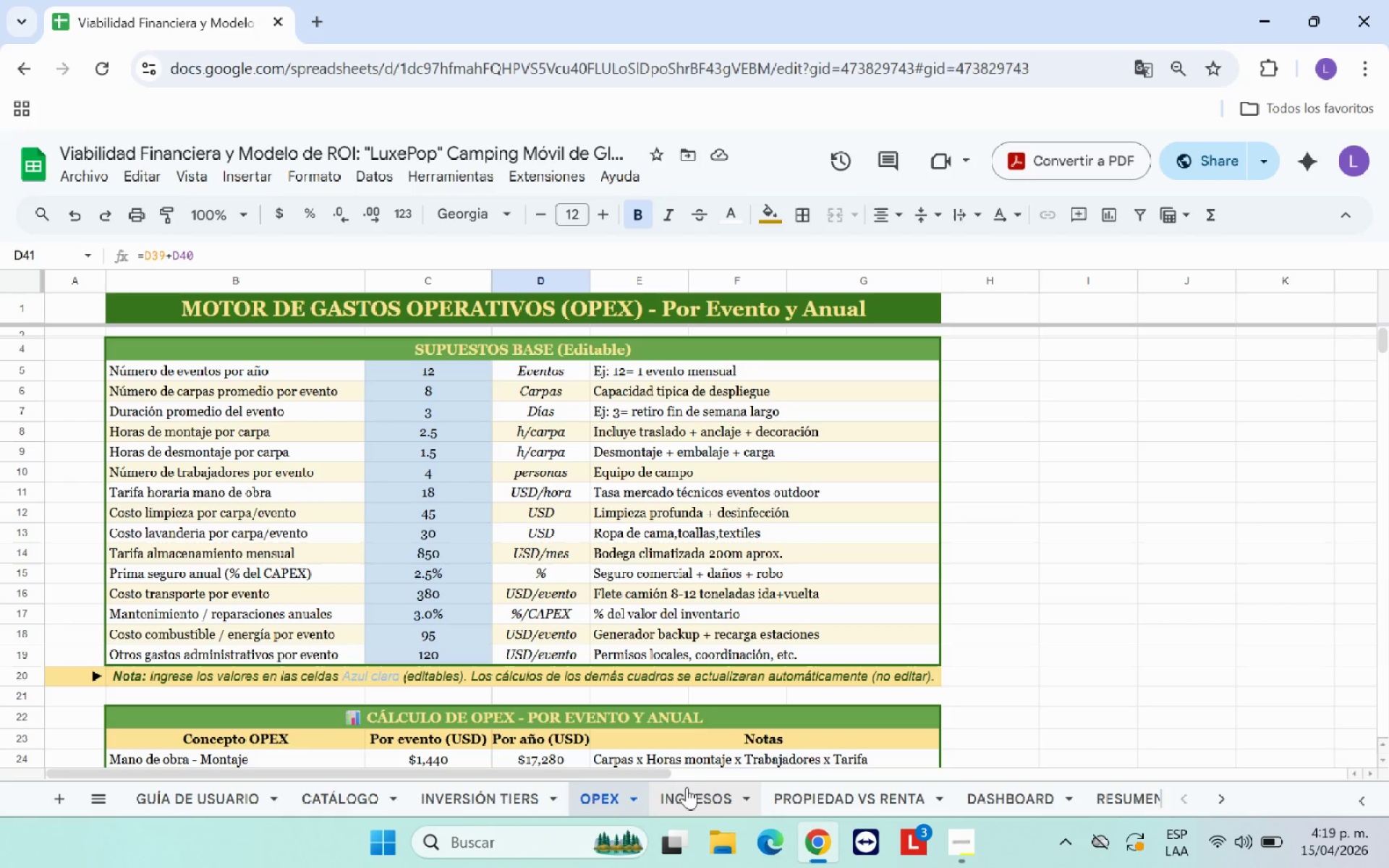 
left_click([687, 787])
 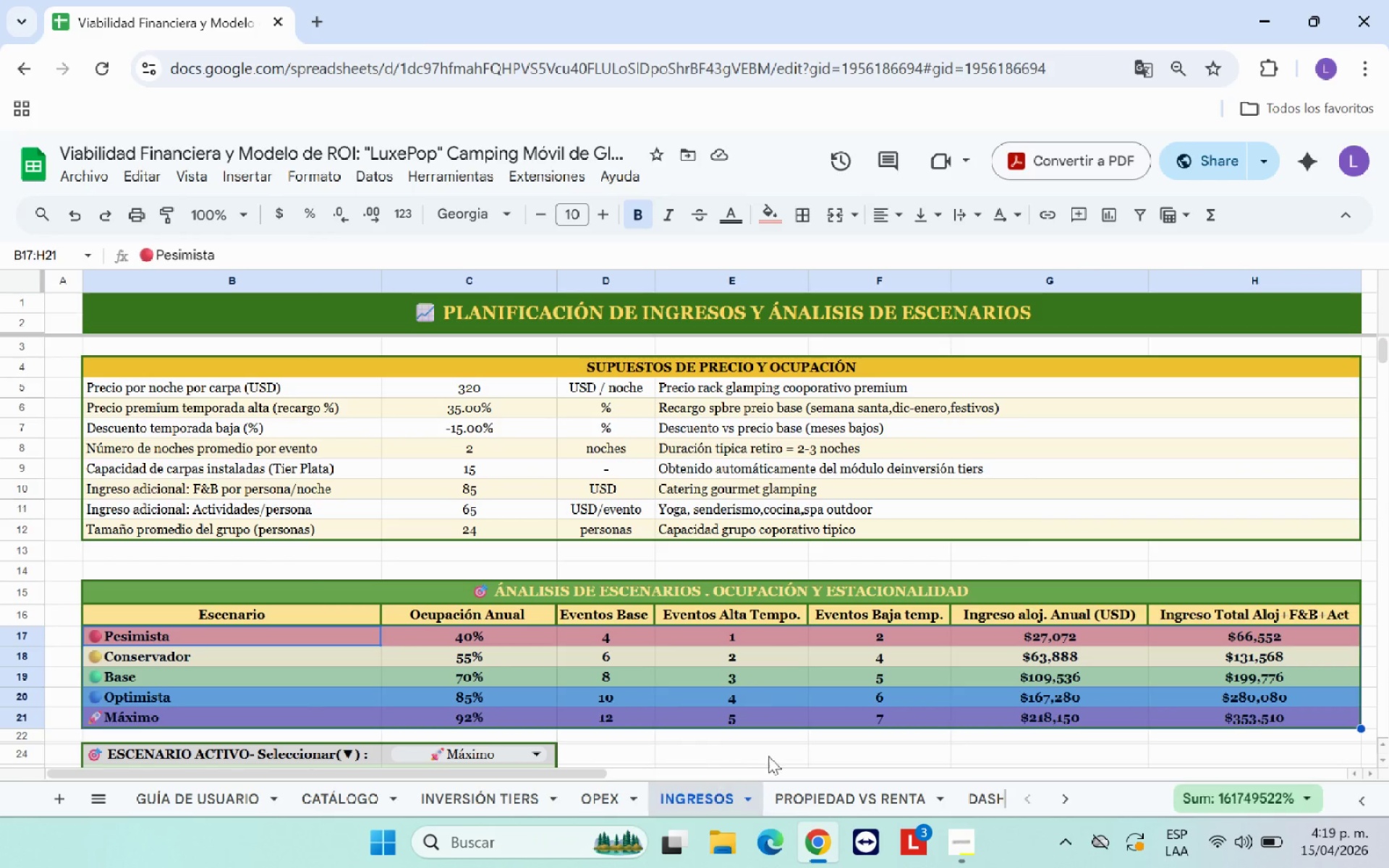 
scroll: coordinate [781, 748], scroll_direction: up, amount: 1.0
 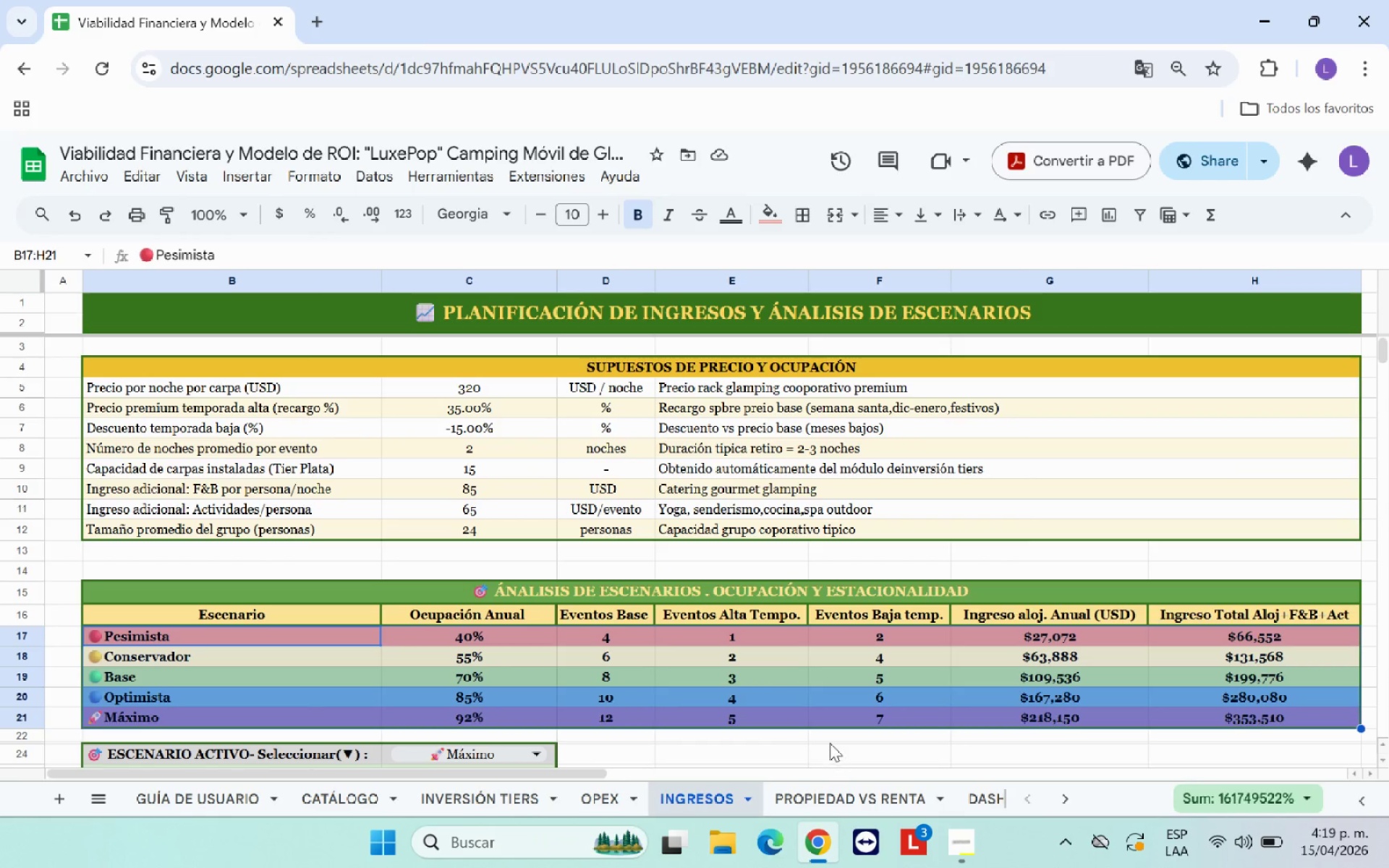 
scroll: coordinate [830, 739], scroll_direction: down, amount: 1.0
 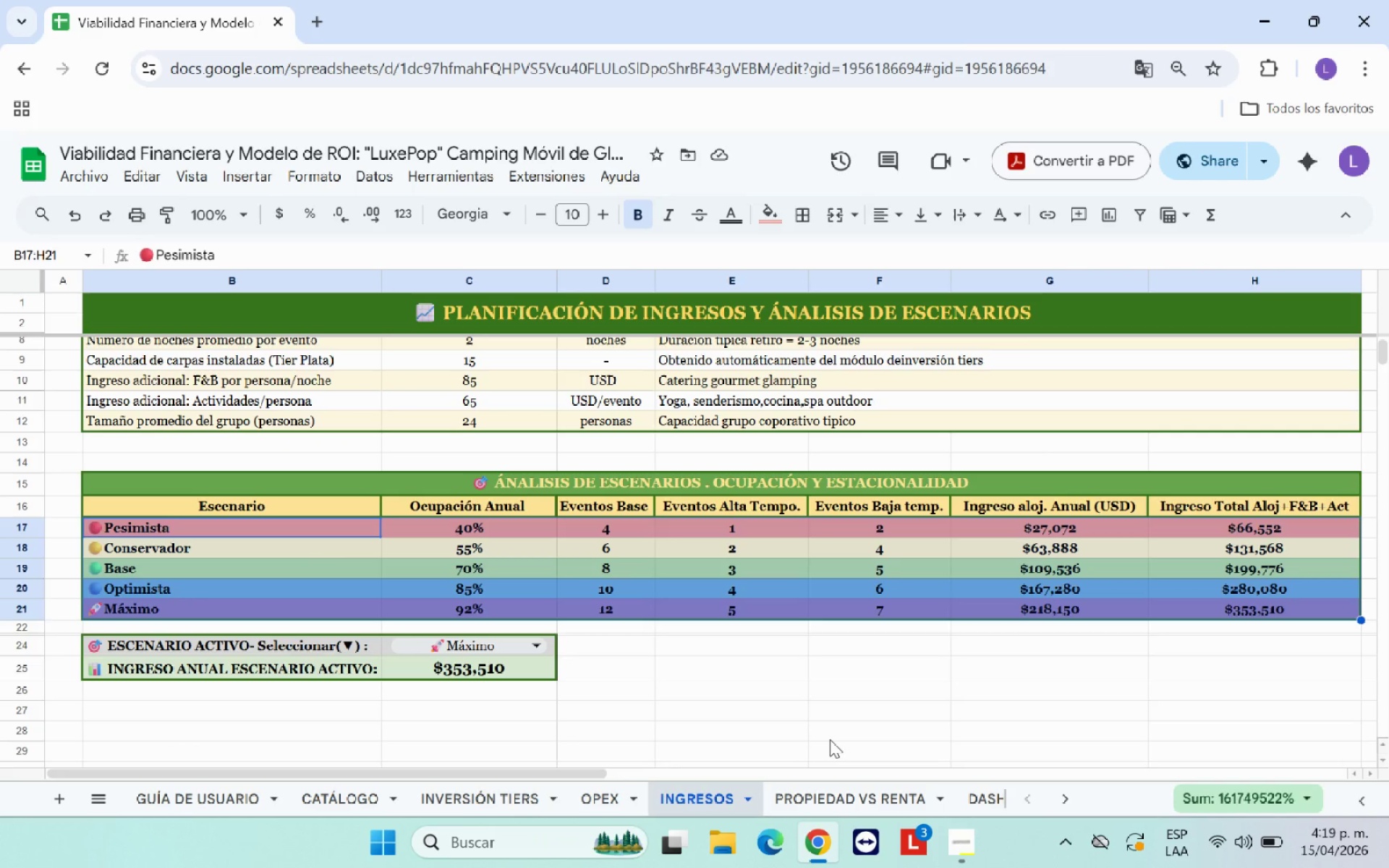 
wait(6.55)
 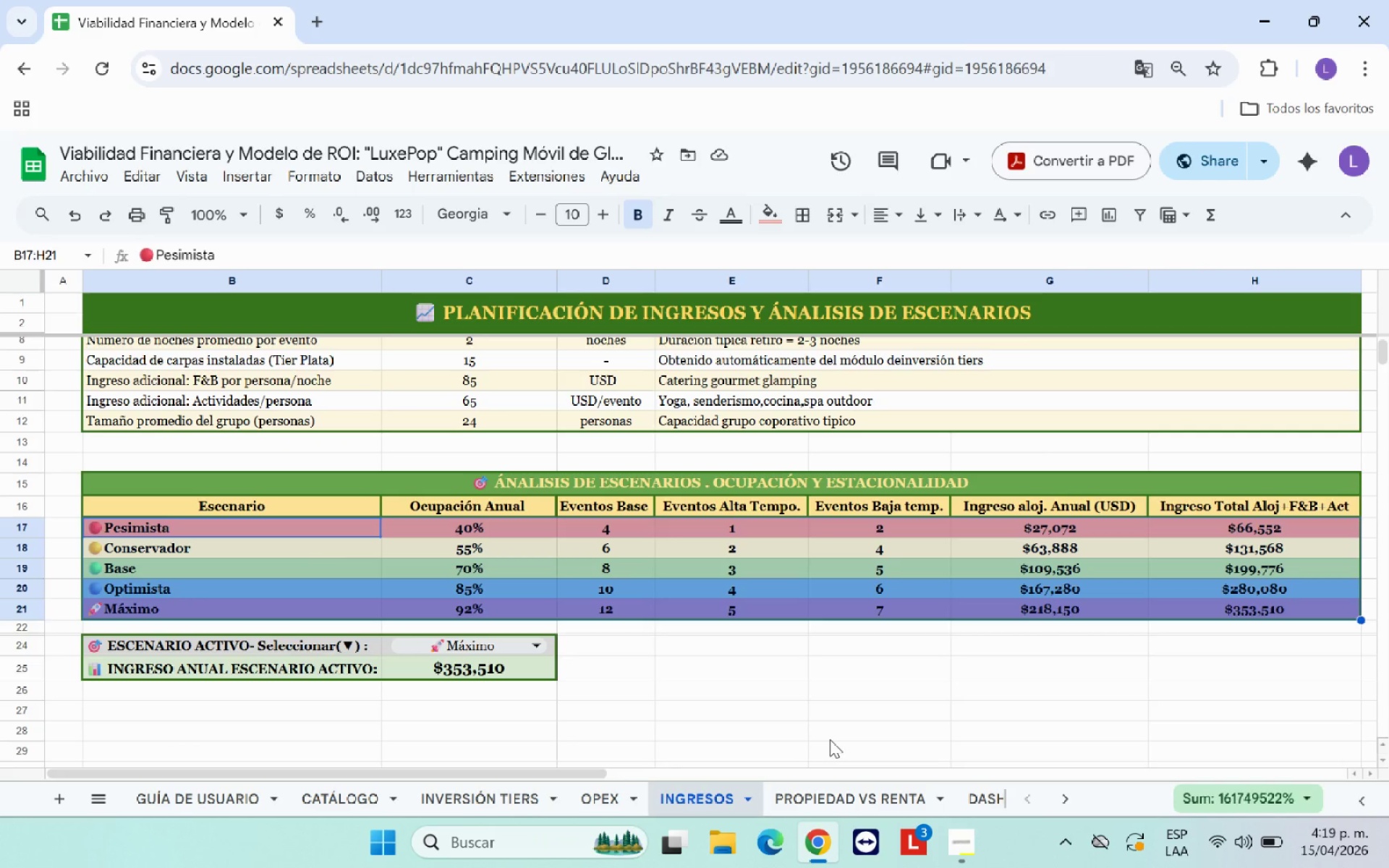 
left_click([756, 693])
 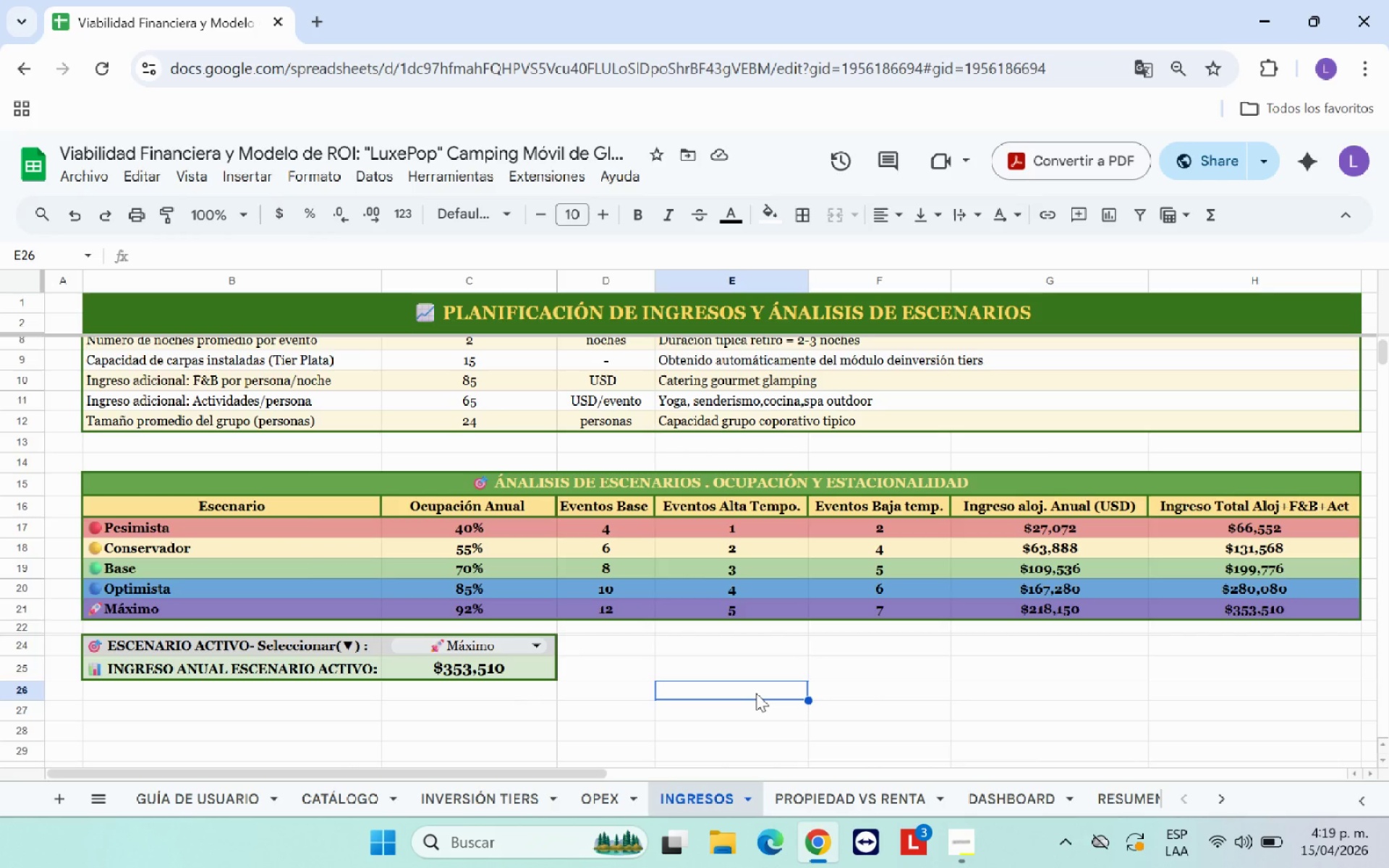 
left_click([514, 590])
 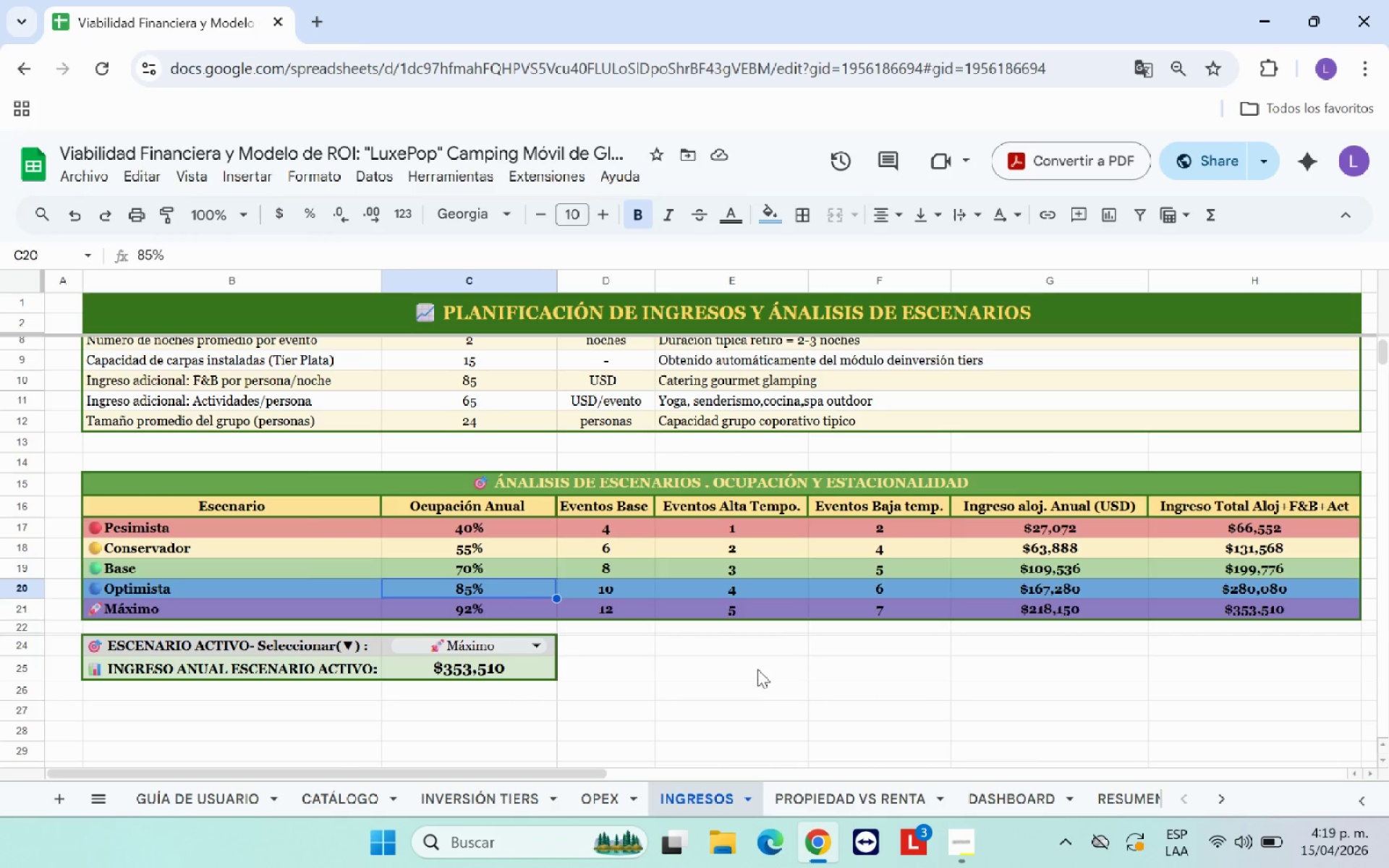 
left_click([769, 681])
 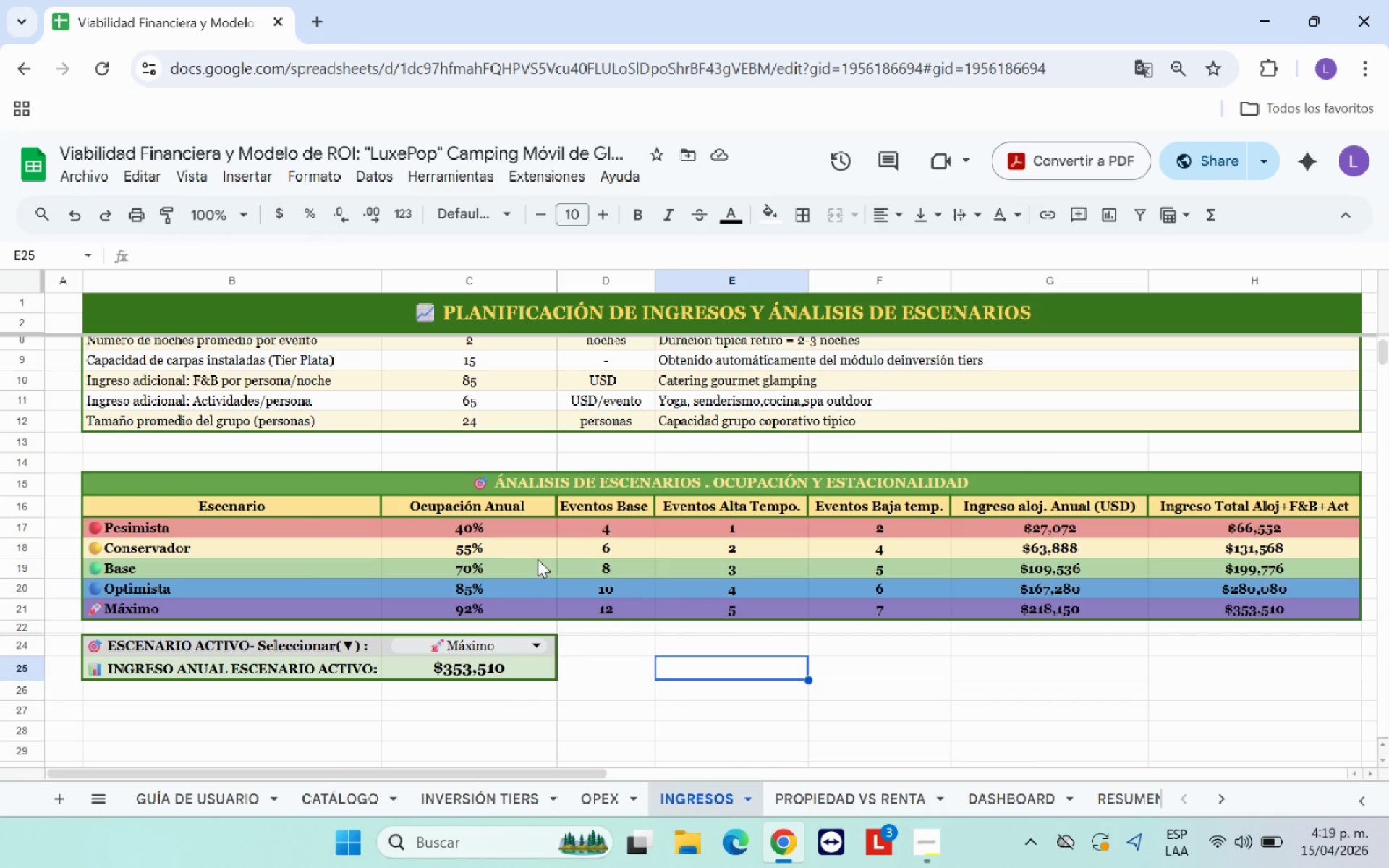 
left_click_drag(start_coordinate=[511, 532], to_coordinate=[507, 597])
 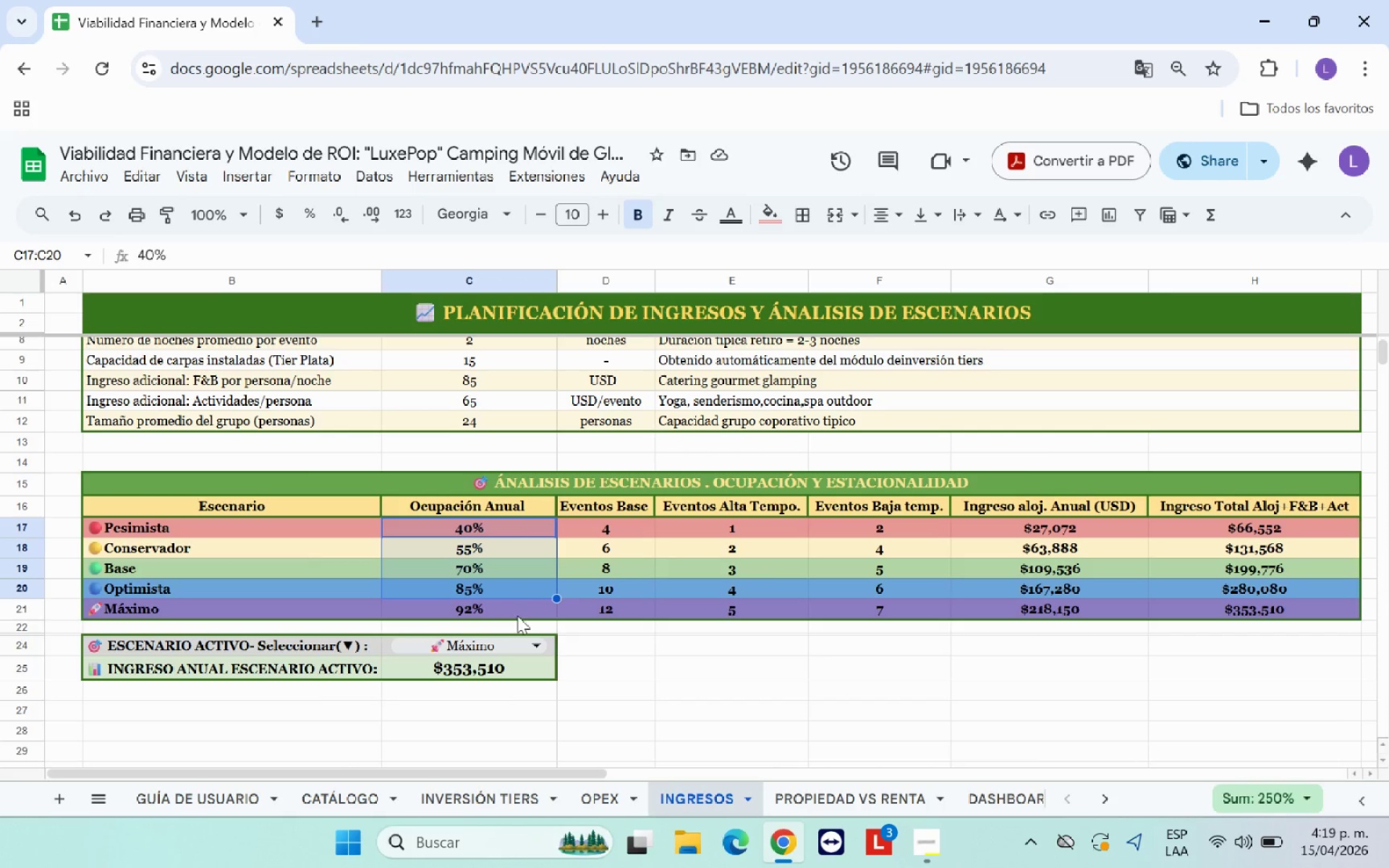 
left_click([721, 712])
 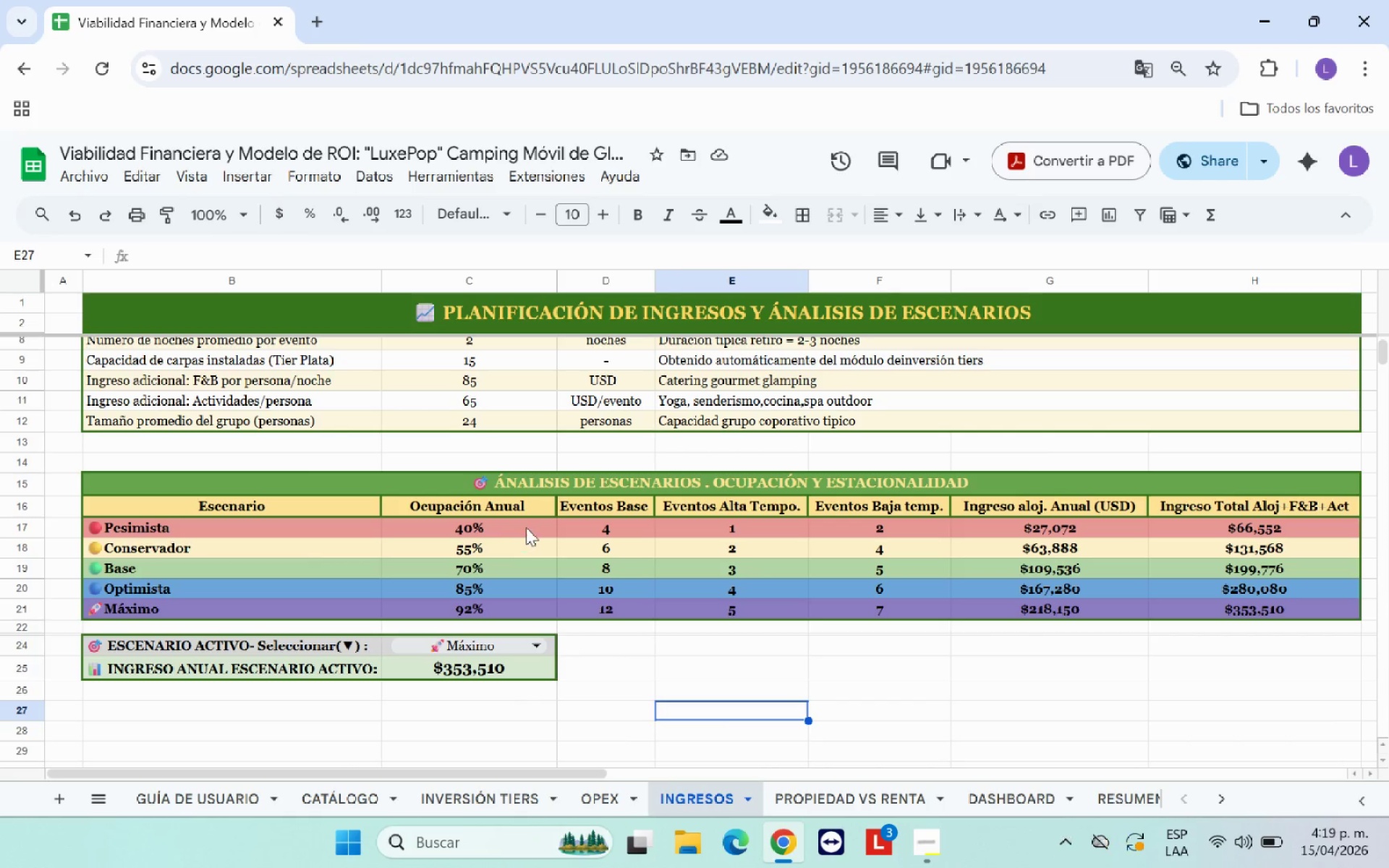 
left_click_drag(start_coordinate=[526, 527], to_coordinate=[529, 611])
 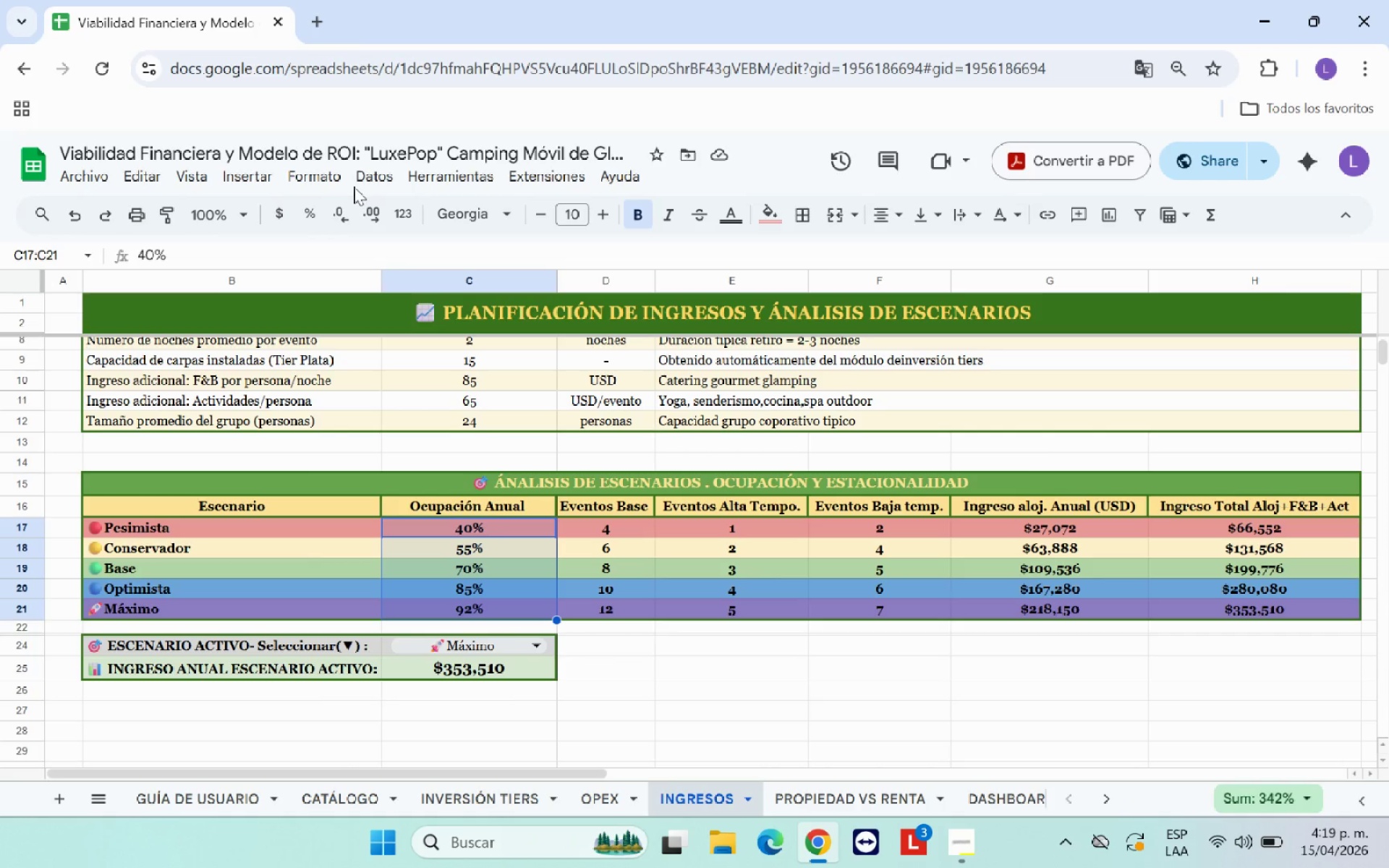 
left_click([334, 182])
 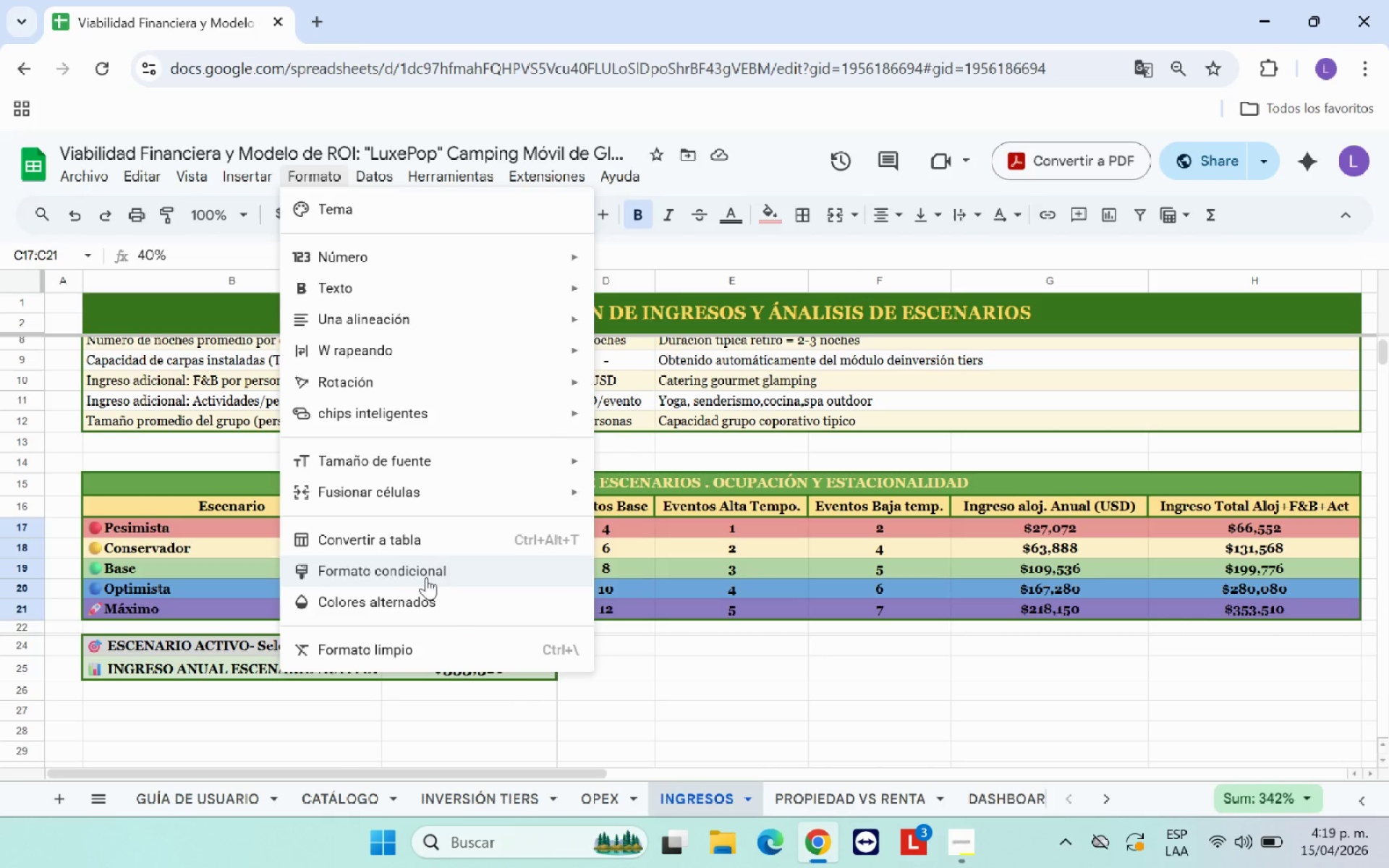 
left_click([435, 566])
 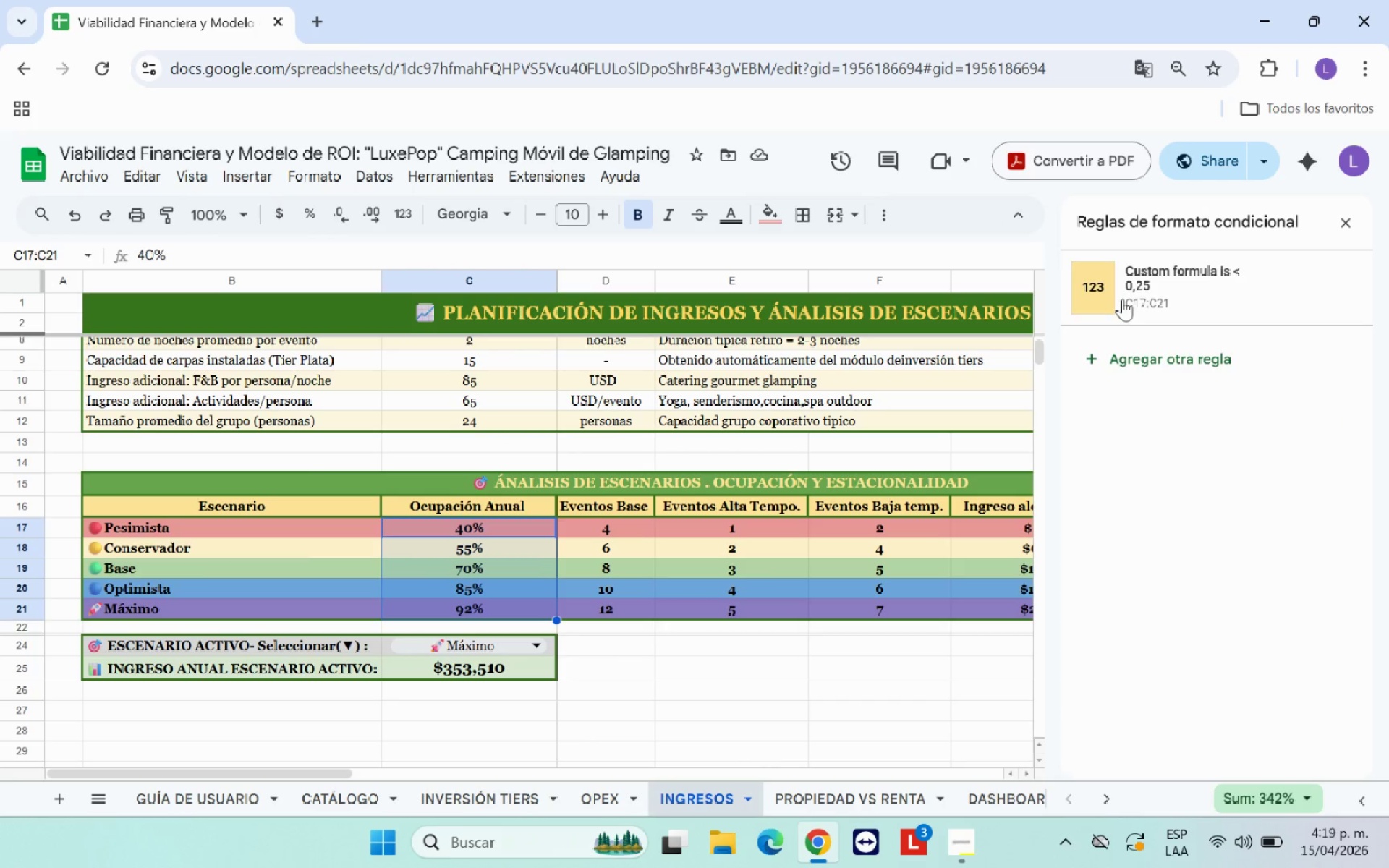 
left_click([1167, 291])
 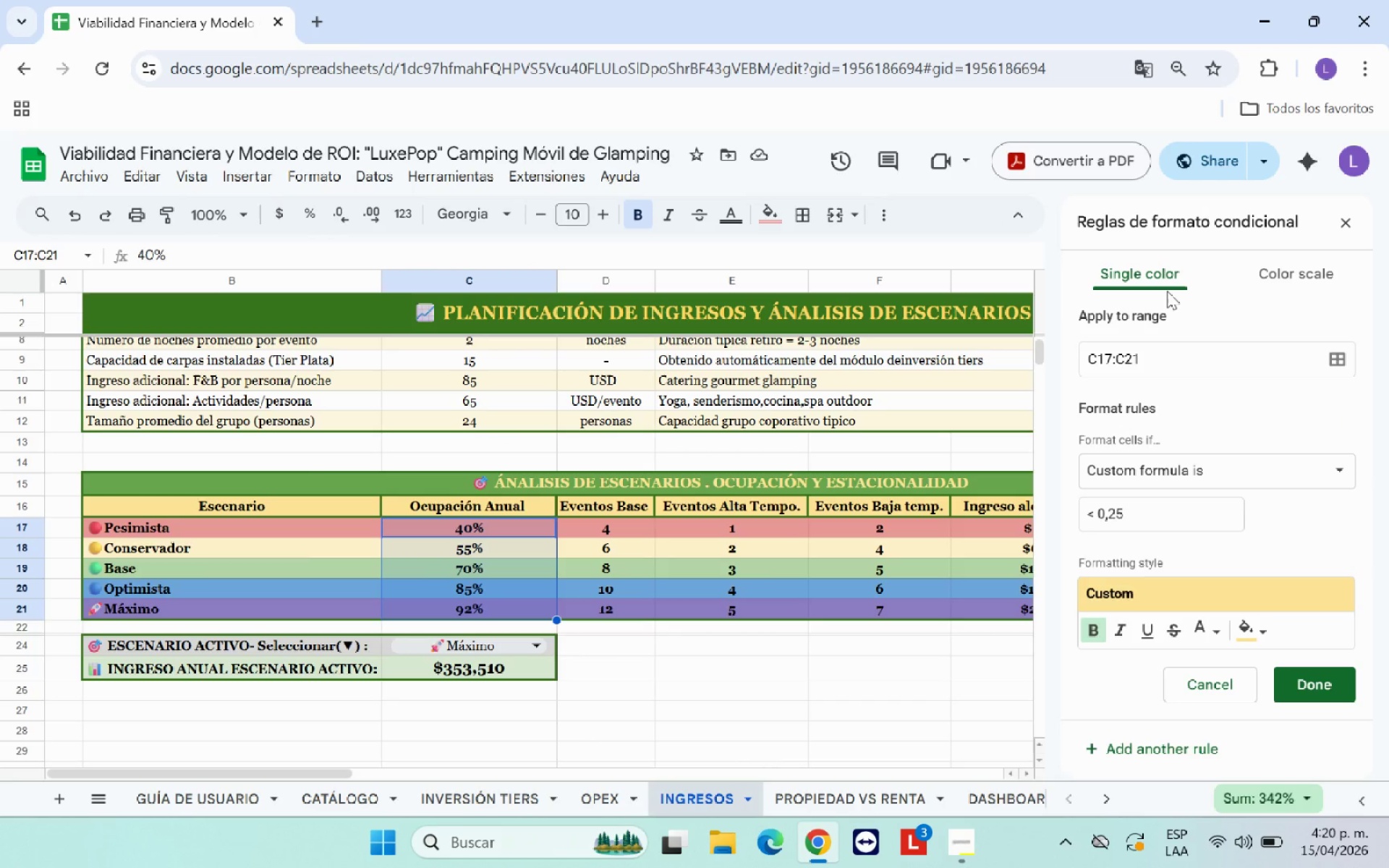 
wait(5.77)
 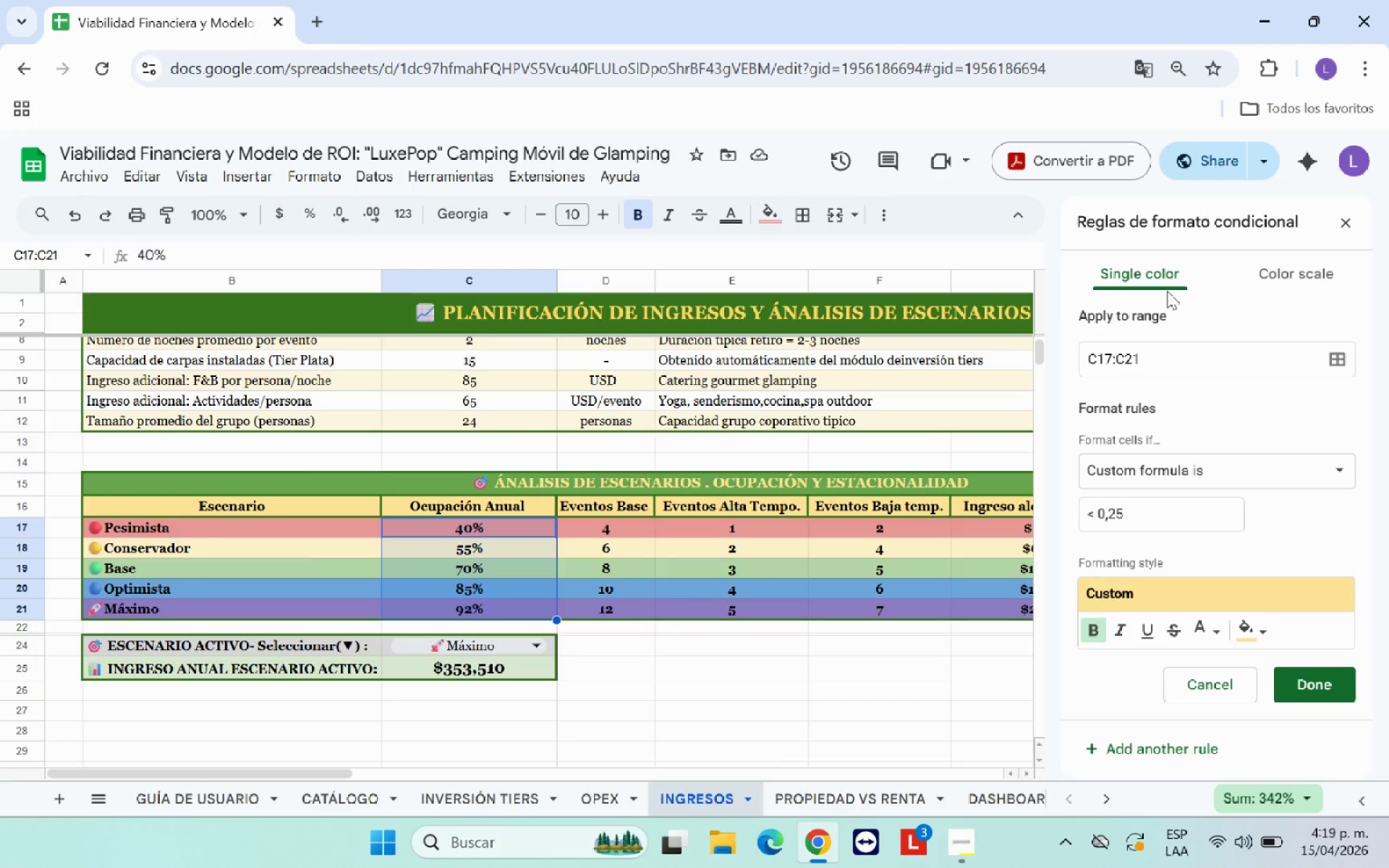 
left_click([1355, 218])
 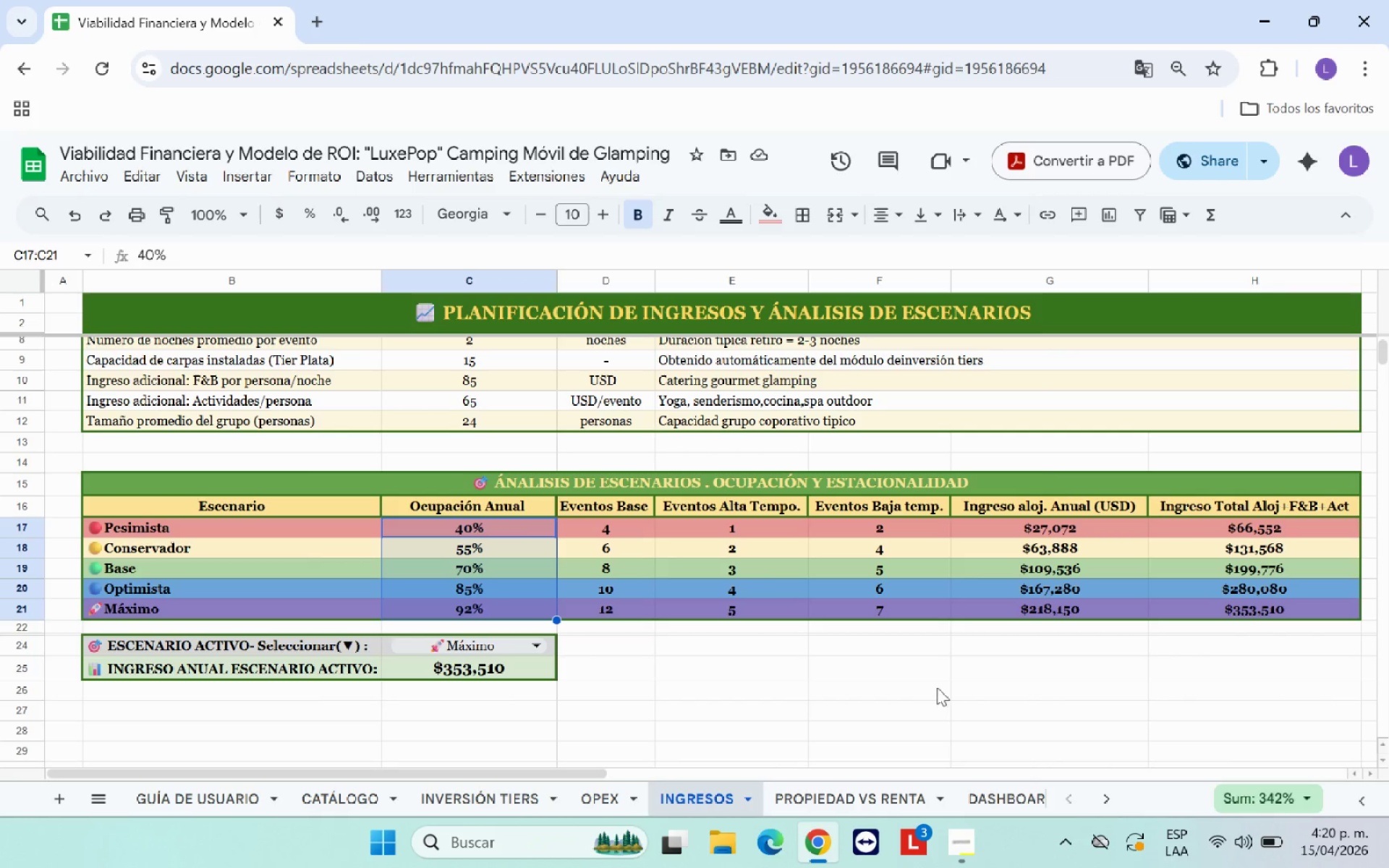 
left_click([857, 750])
 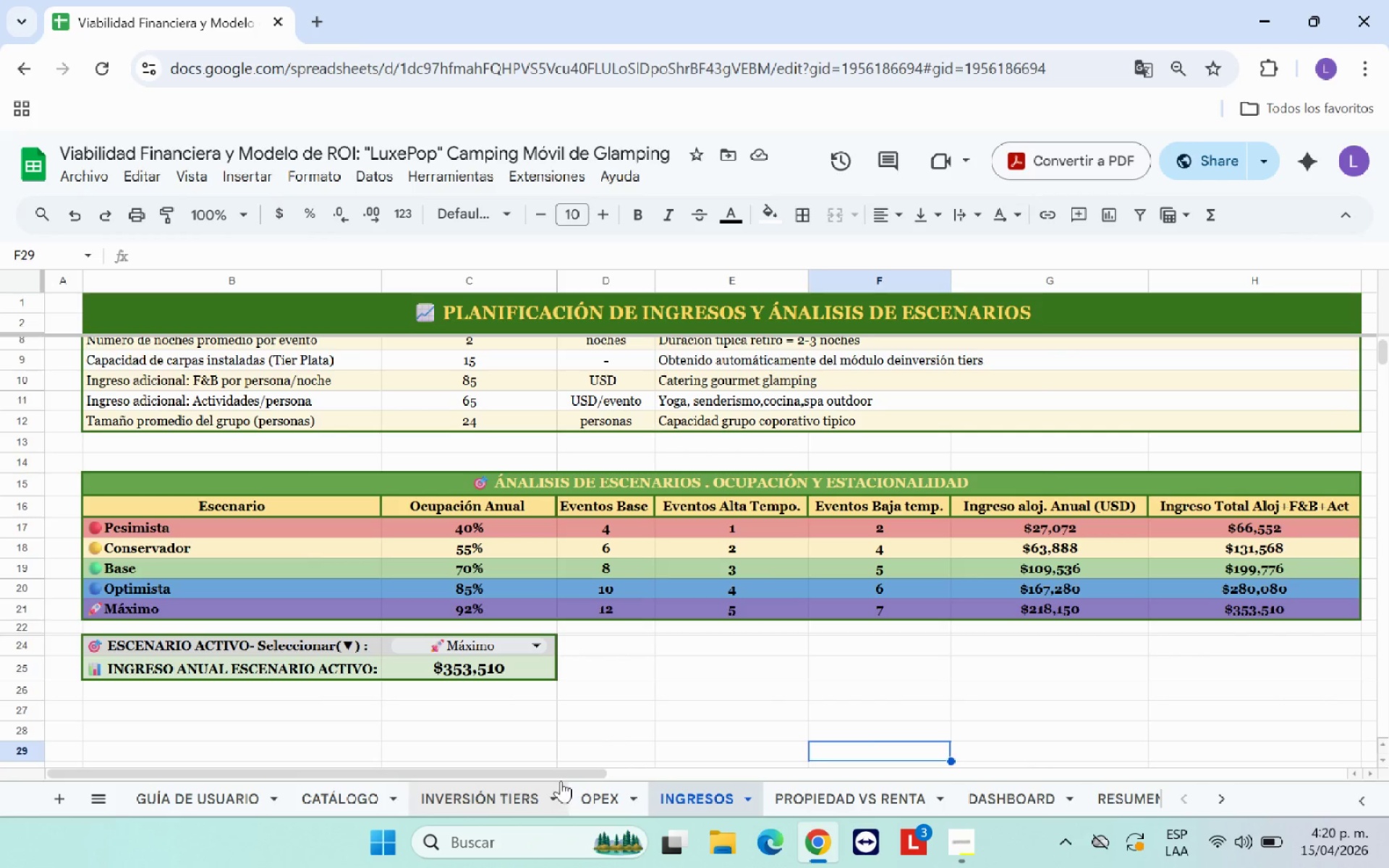 
left_click_drag(start_coordinate=[561, 776], to_coordinate=[388, 775])
 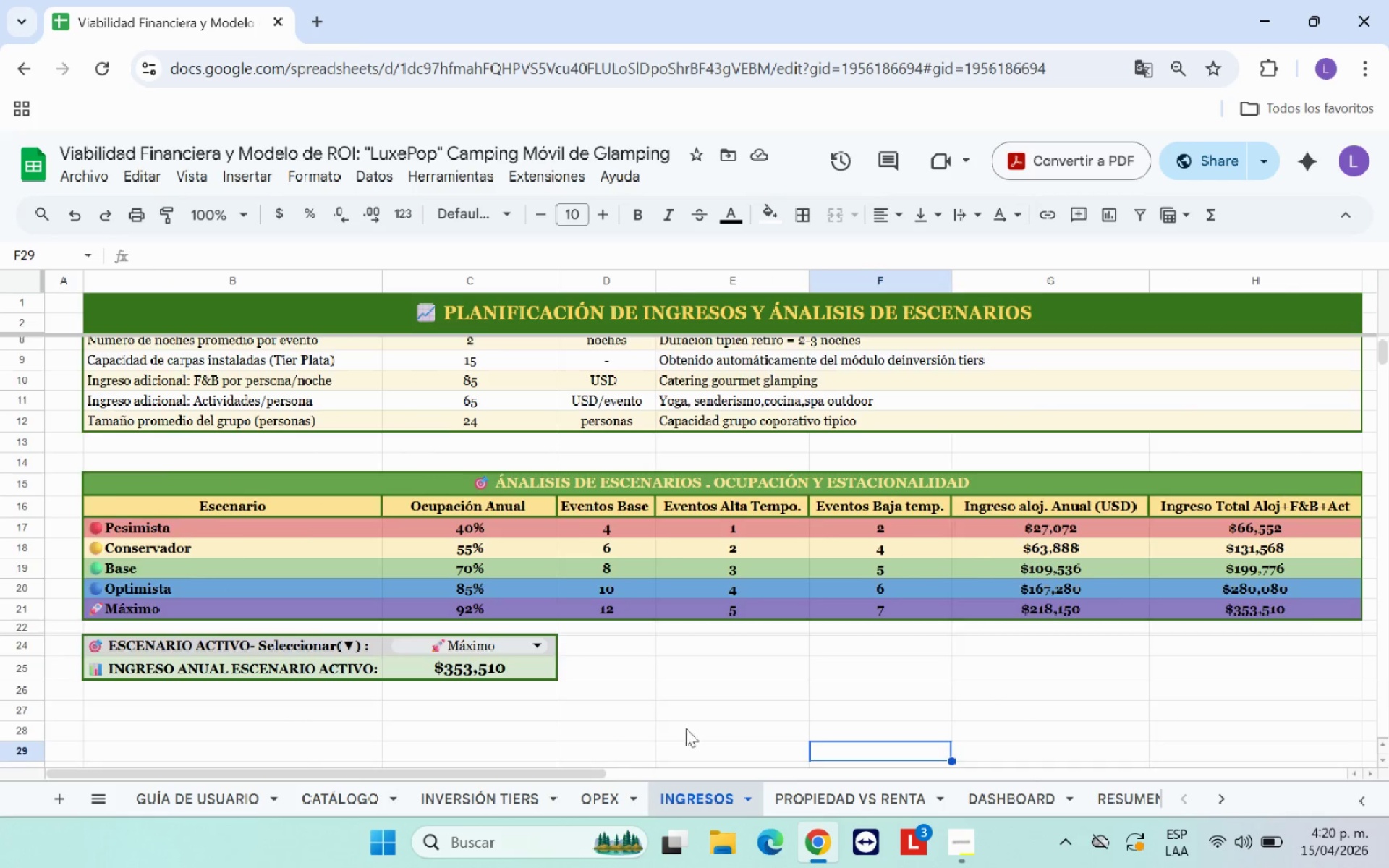 
scroll: coordinate [729, 717], scroll_direction: up, amount: 8.0
 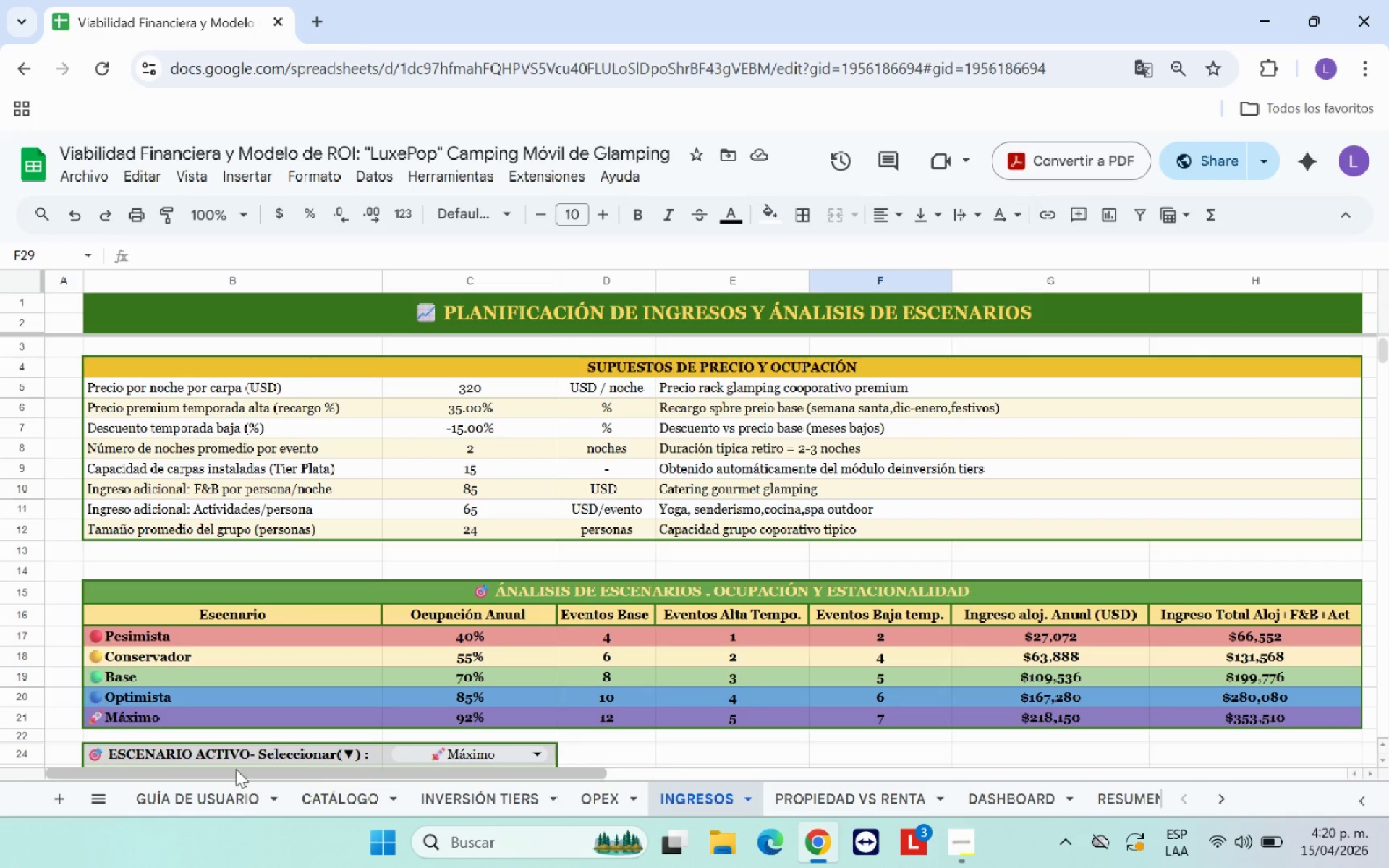 
left_click([167, 796])
 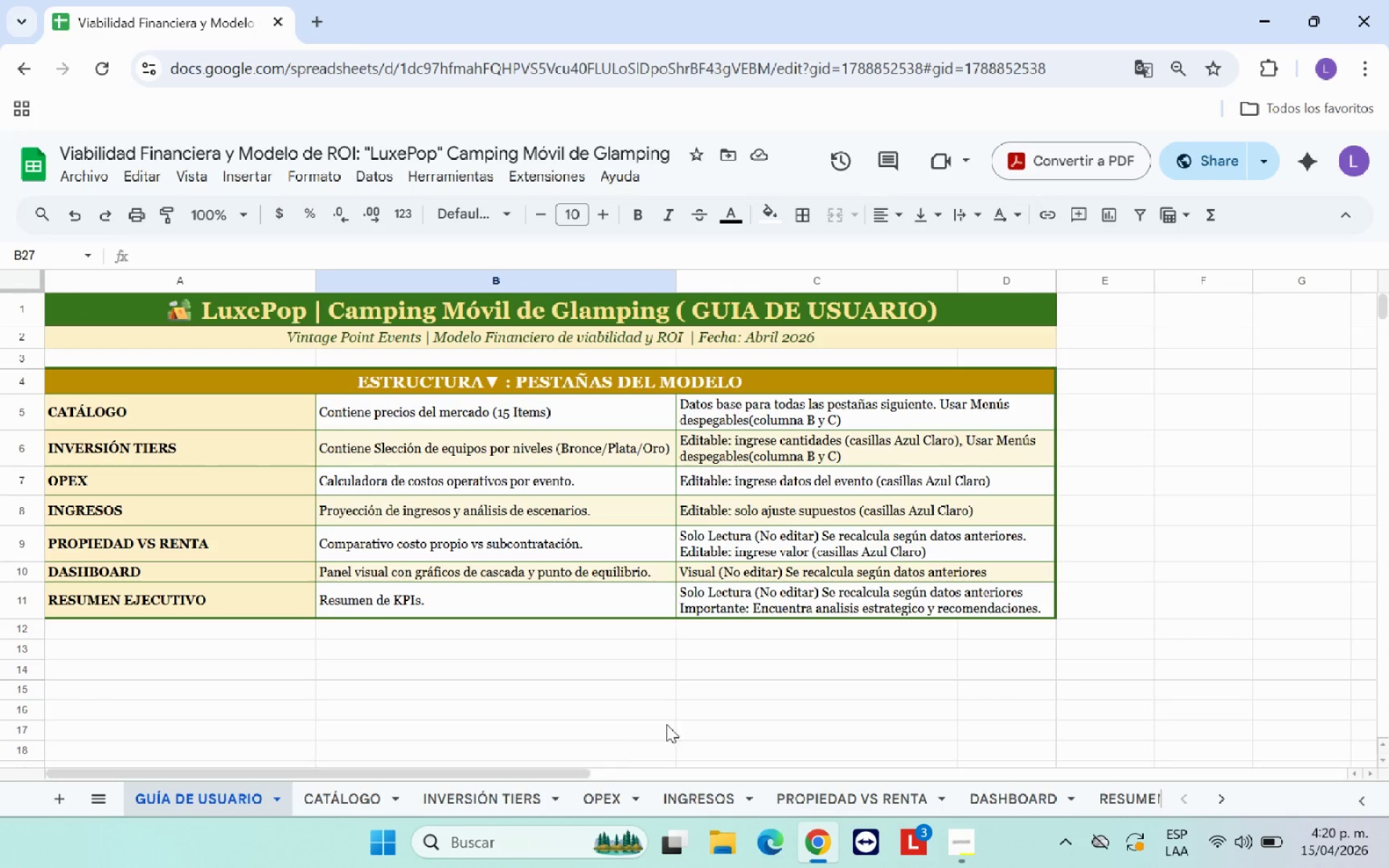 
scroll: coordinate [759, 696], scroll_direction: up, amount: 3.0
 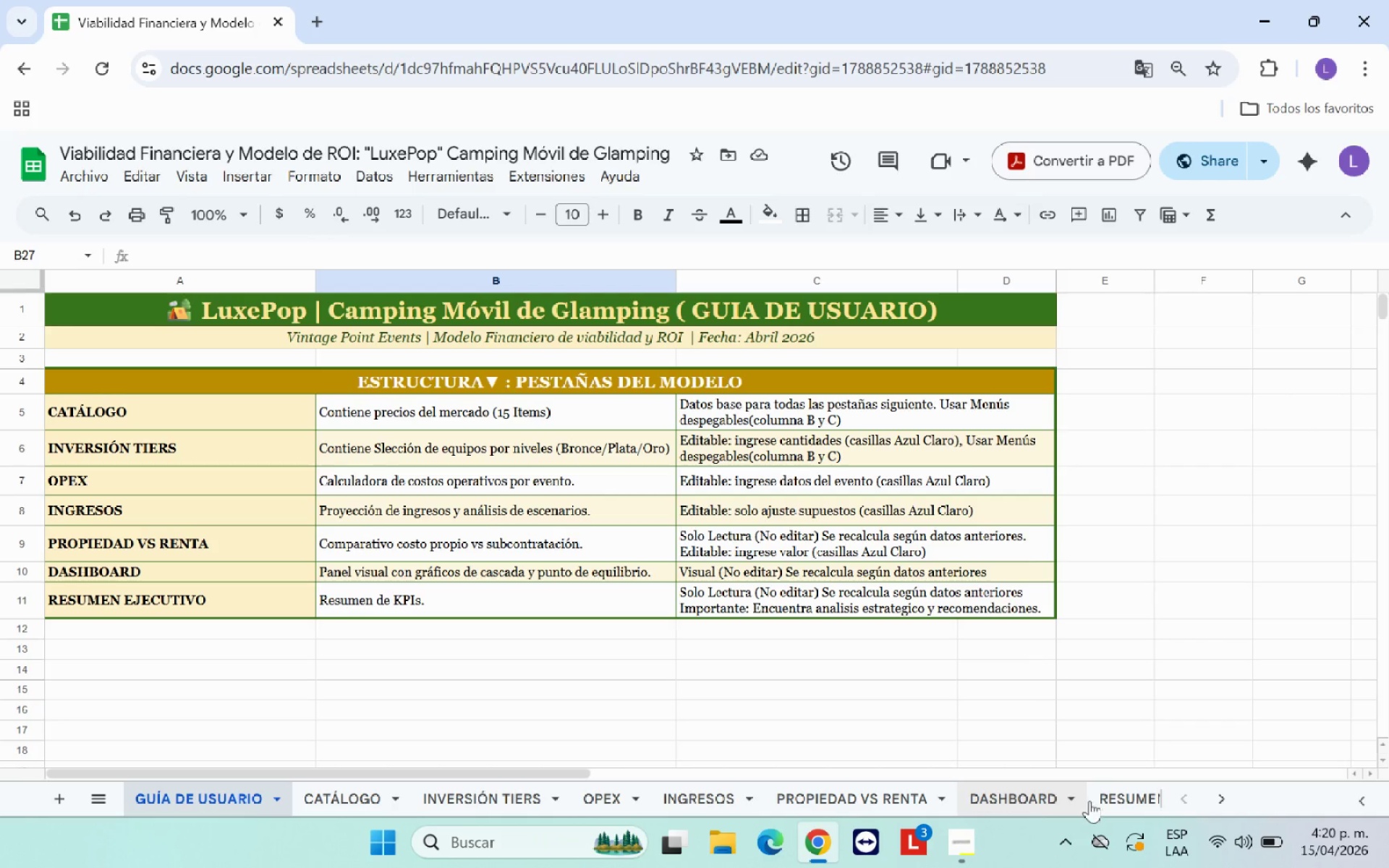 
left_click([1116, 804])
 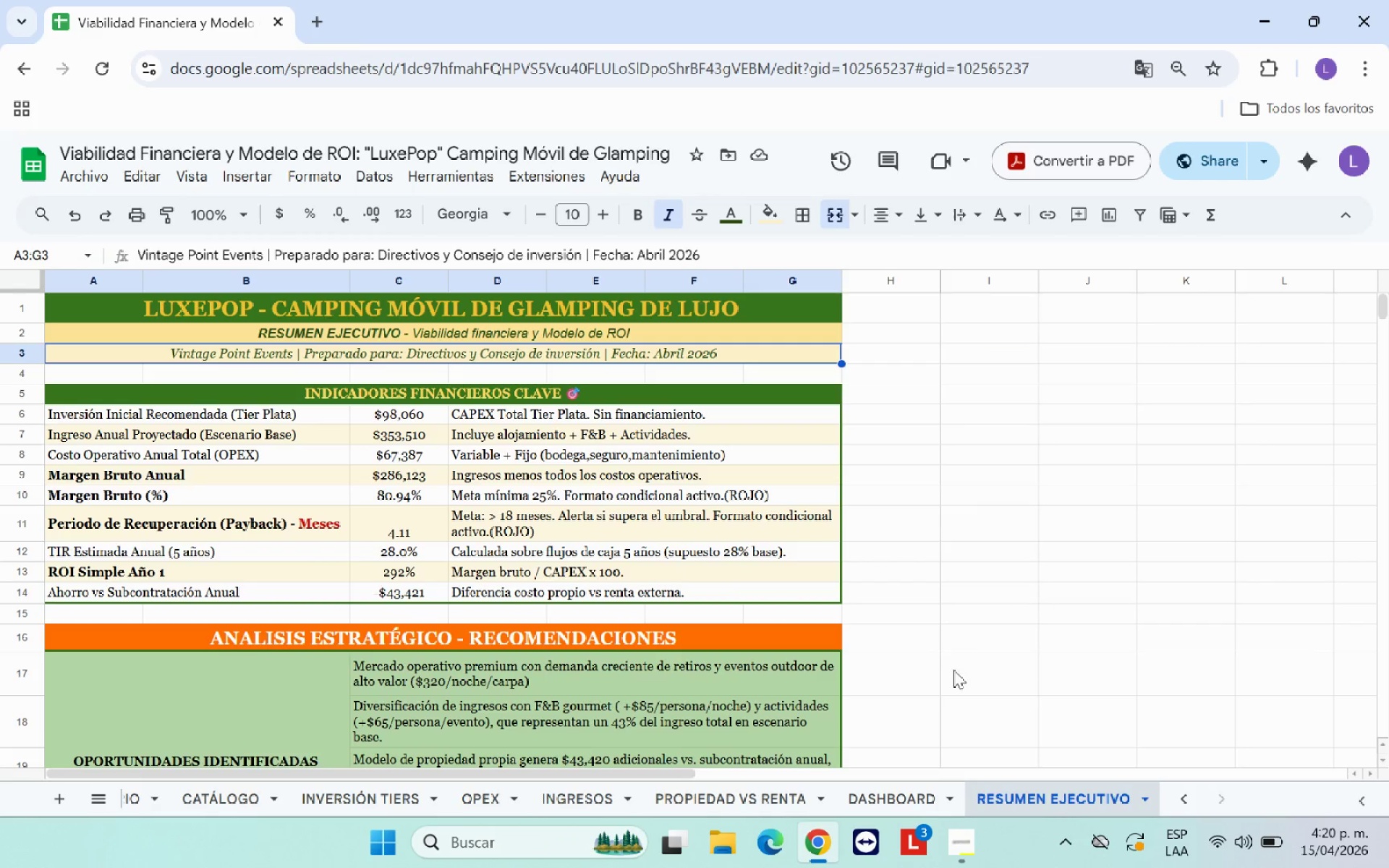 
left_click([975, 631])
 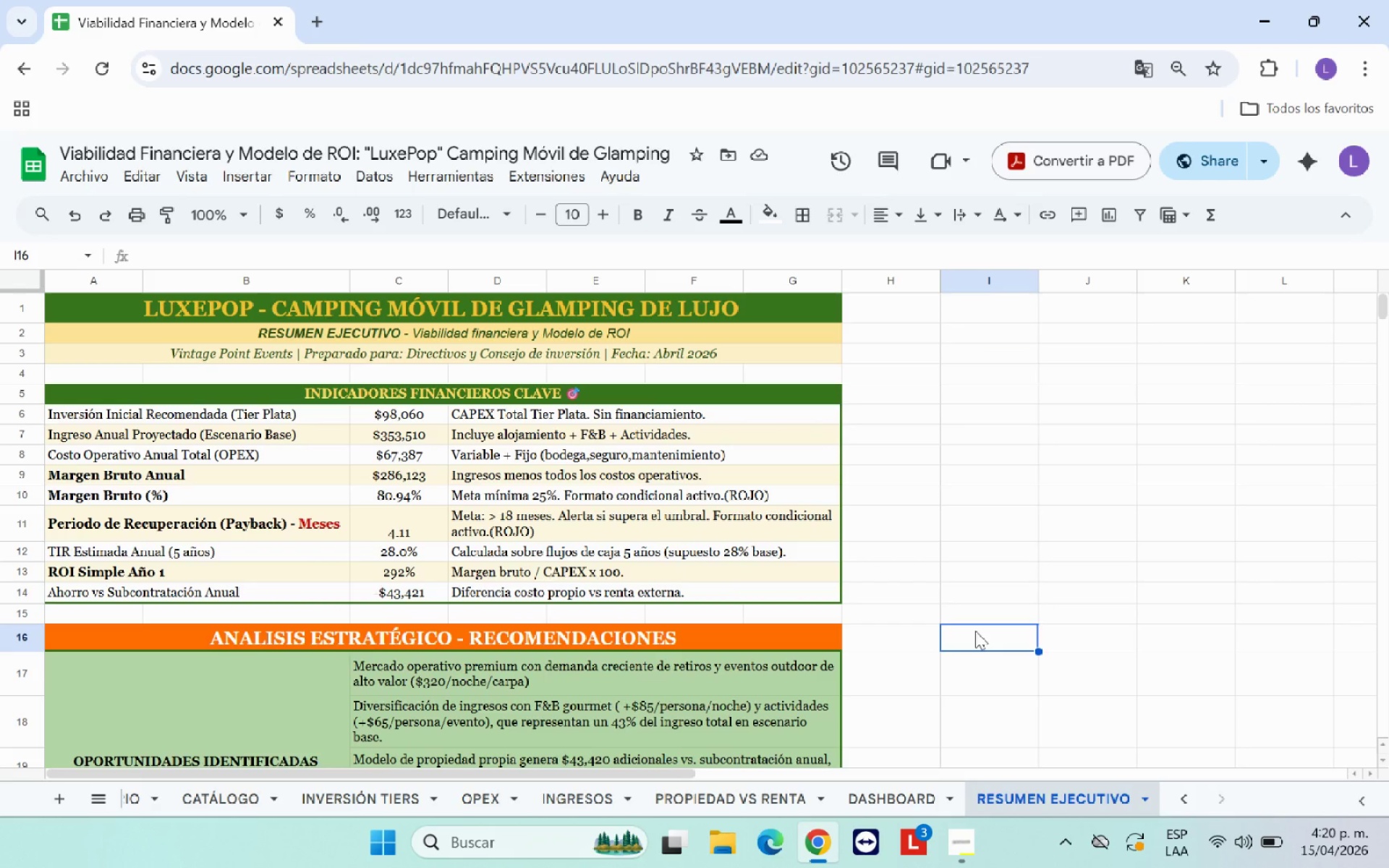 
scroll: coordinate [921, 659], scroll_direction: up, amount: 2.0
 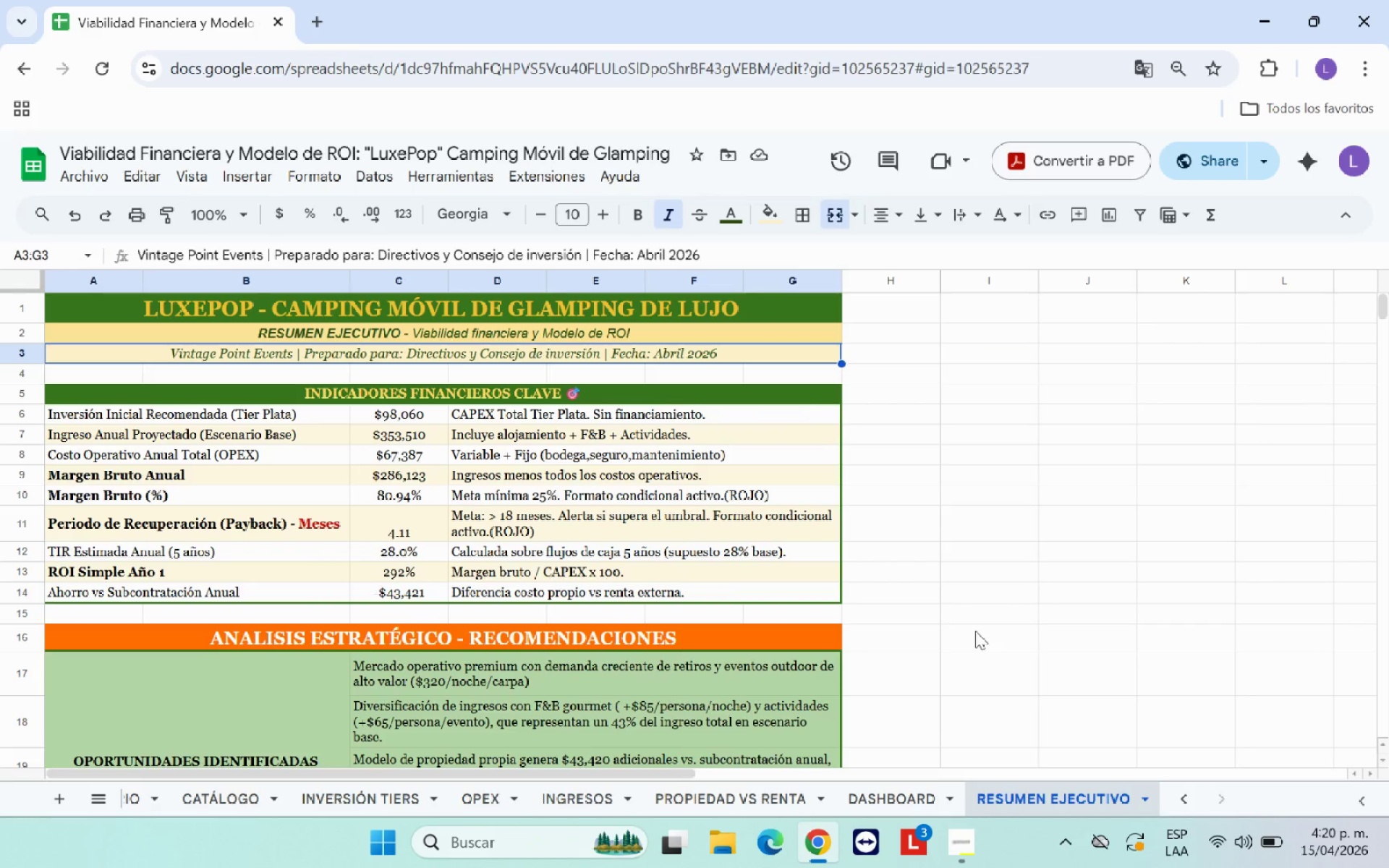 
wait(8.69)
 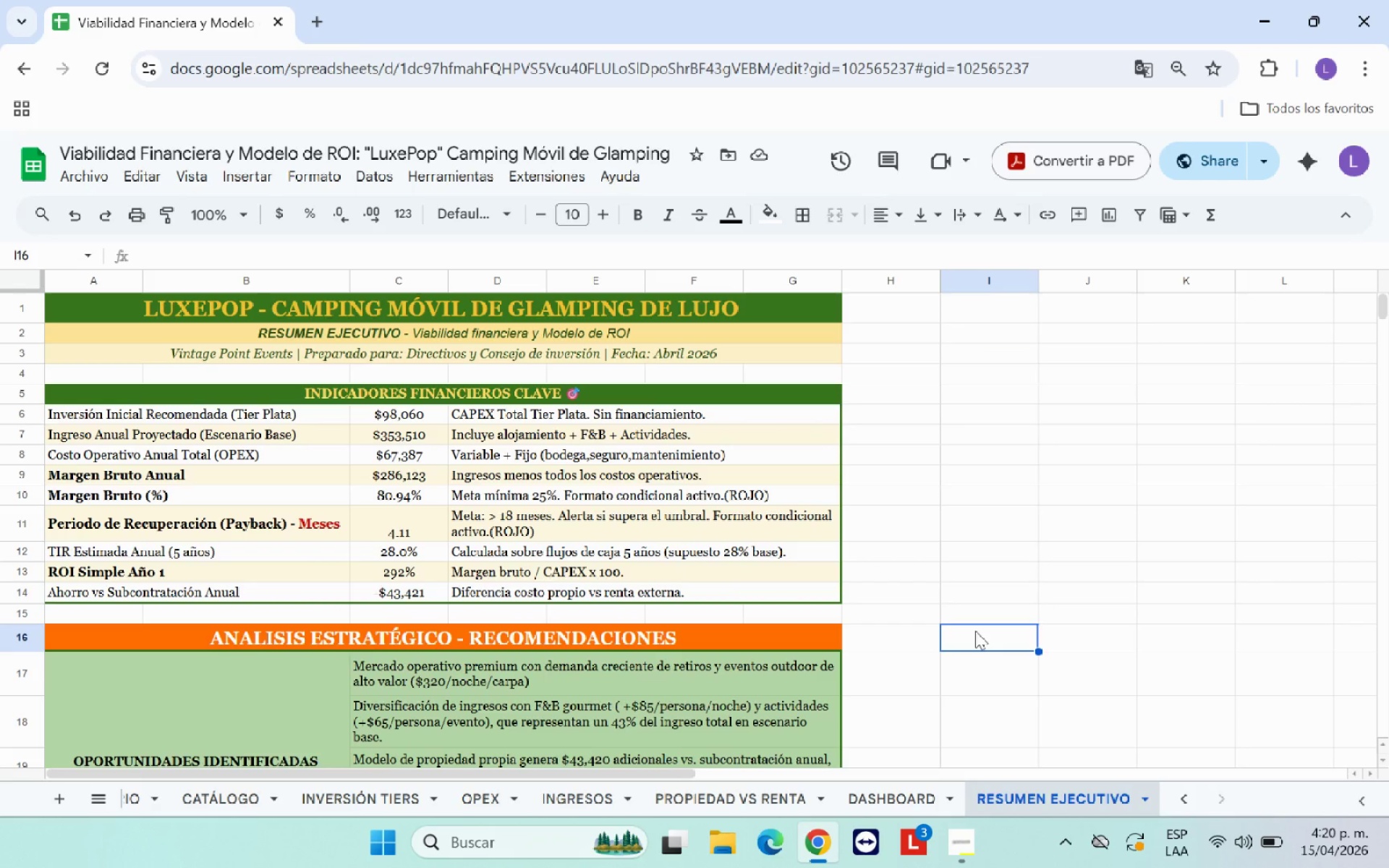 
left_click_drag(start_coordinate=[683, 777], to_coordinate=[340, 775])
 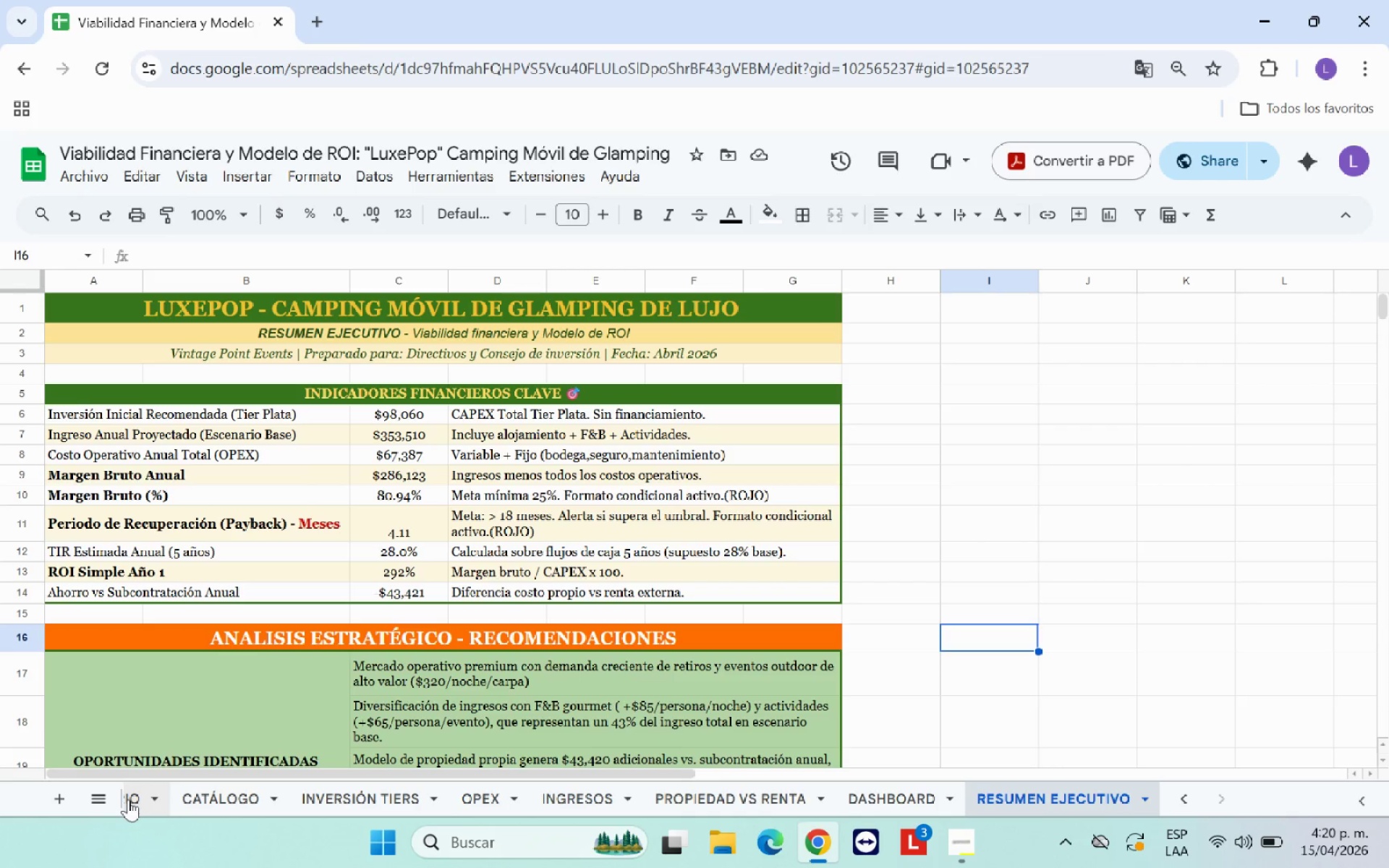 
left_click([134, 799])
 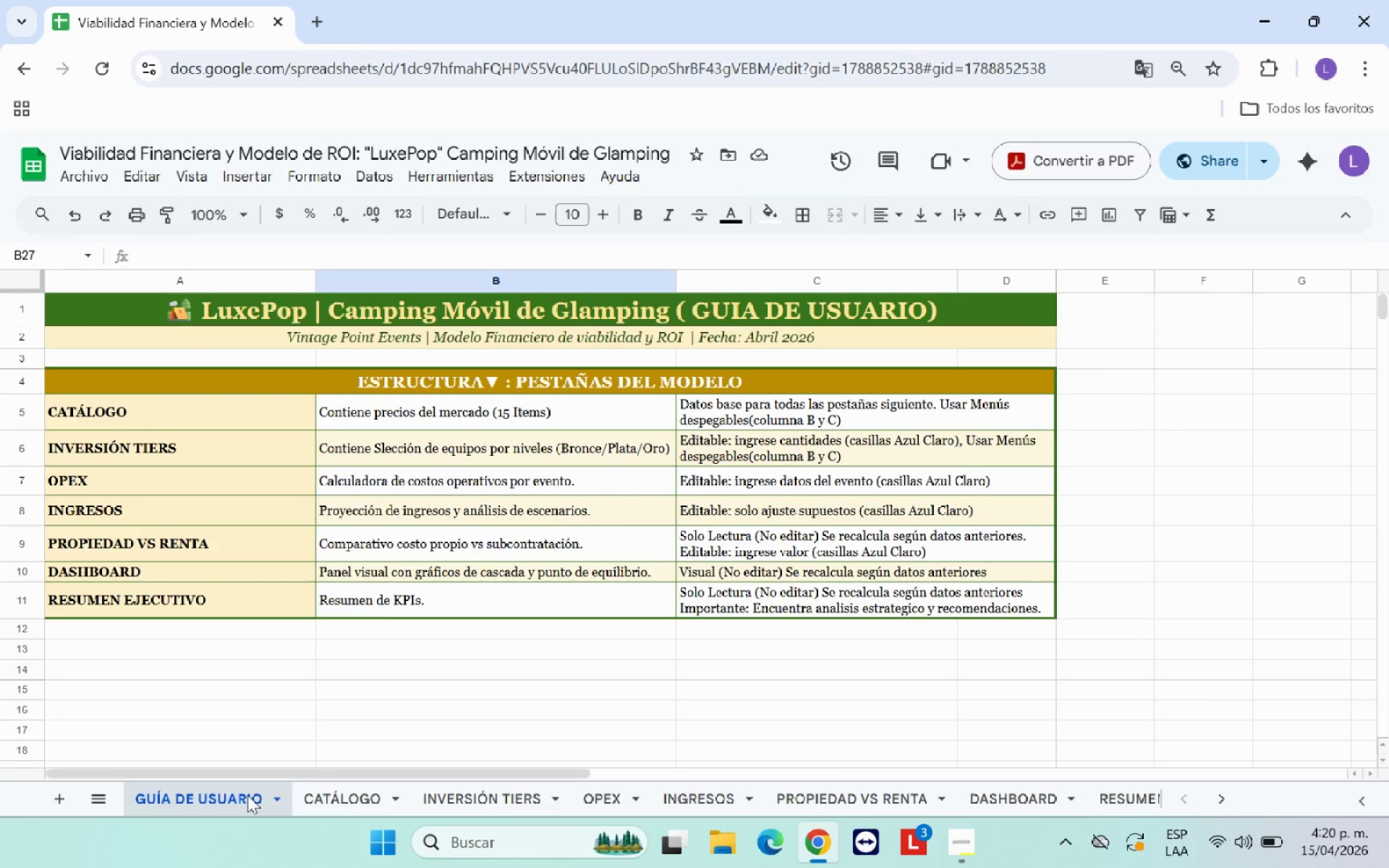 
left_click([247, 795])
 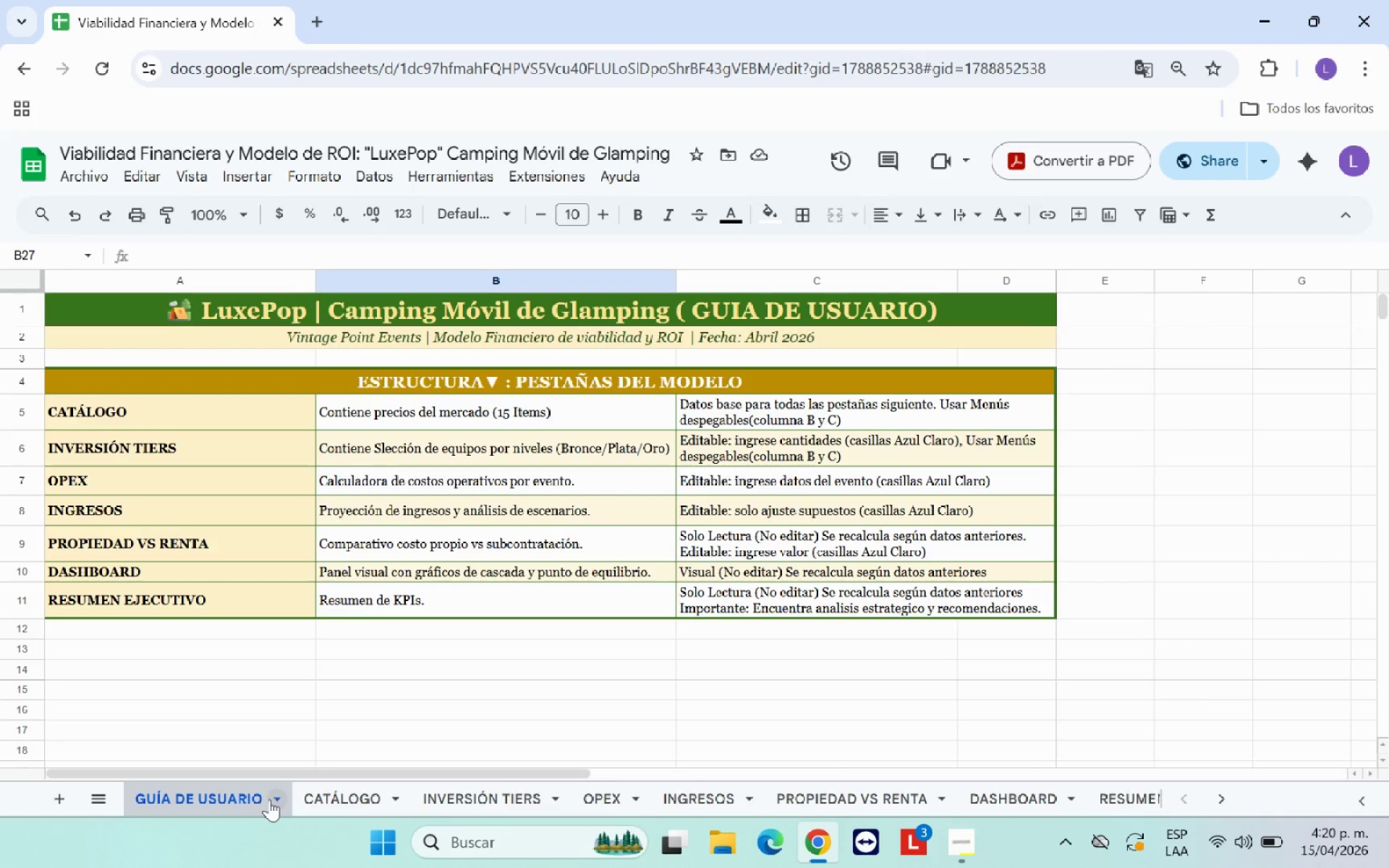 
left_click([275, 798])
 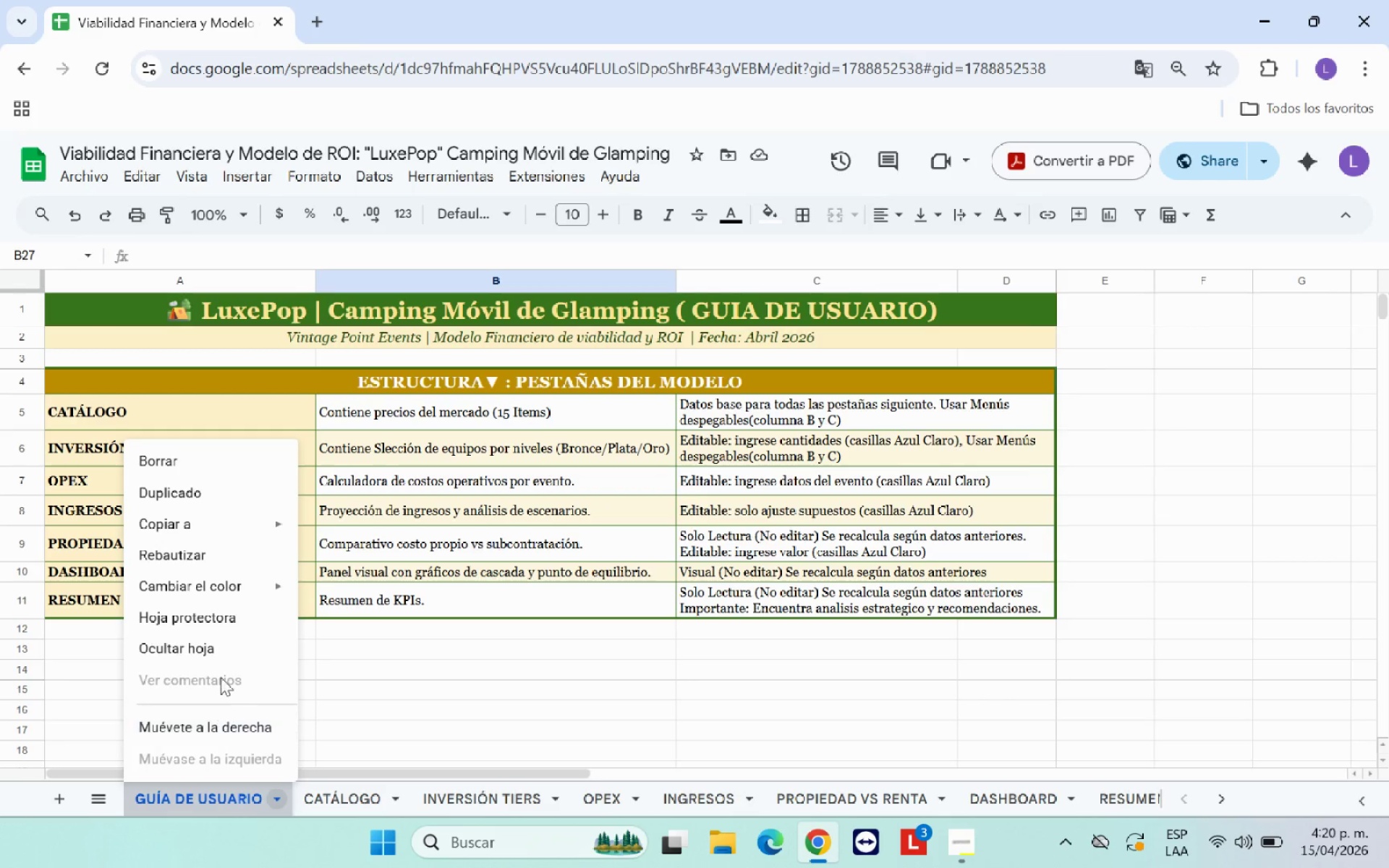 
left_click([226, 594])
 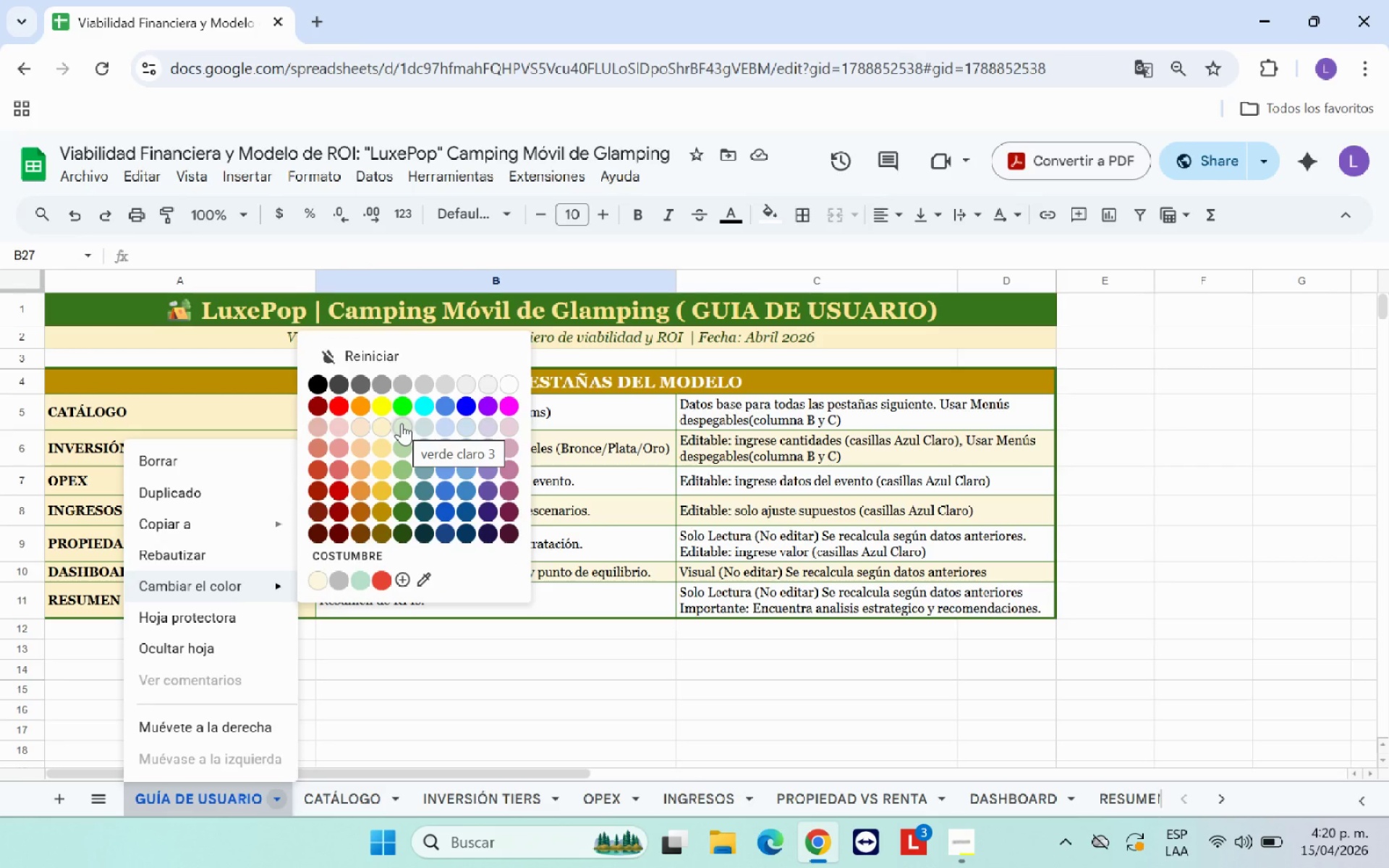 
wait(5.3)
 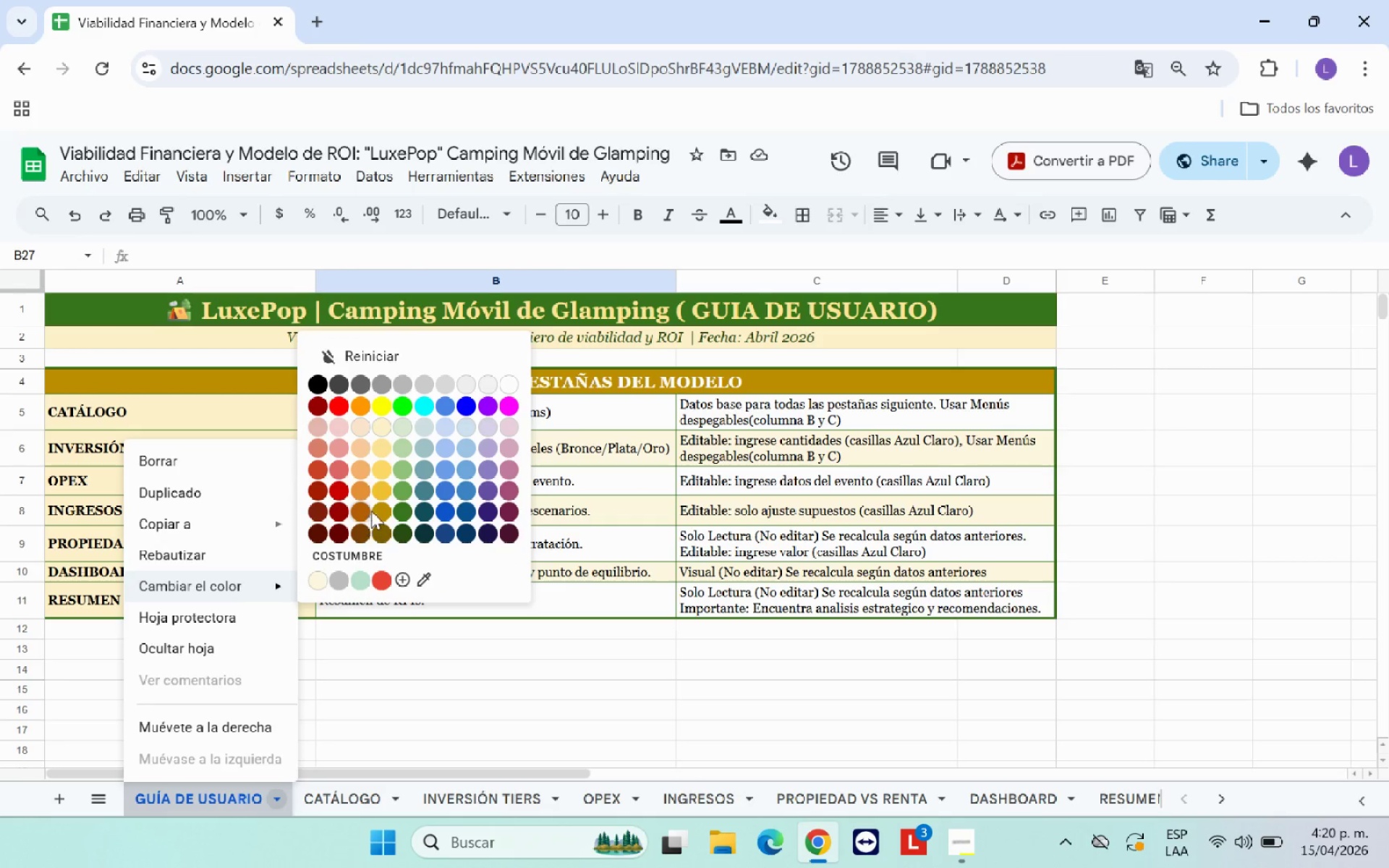 
left_click([383, 423])
 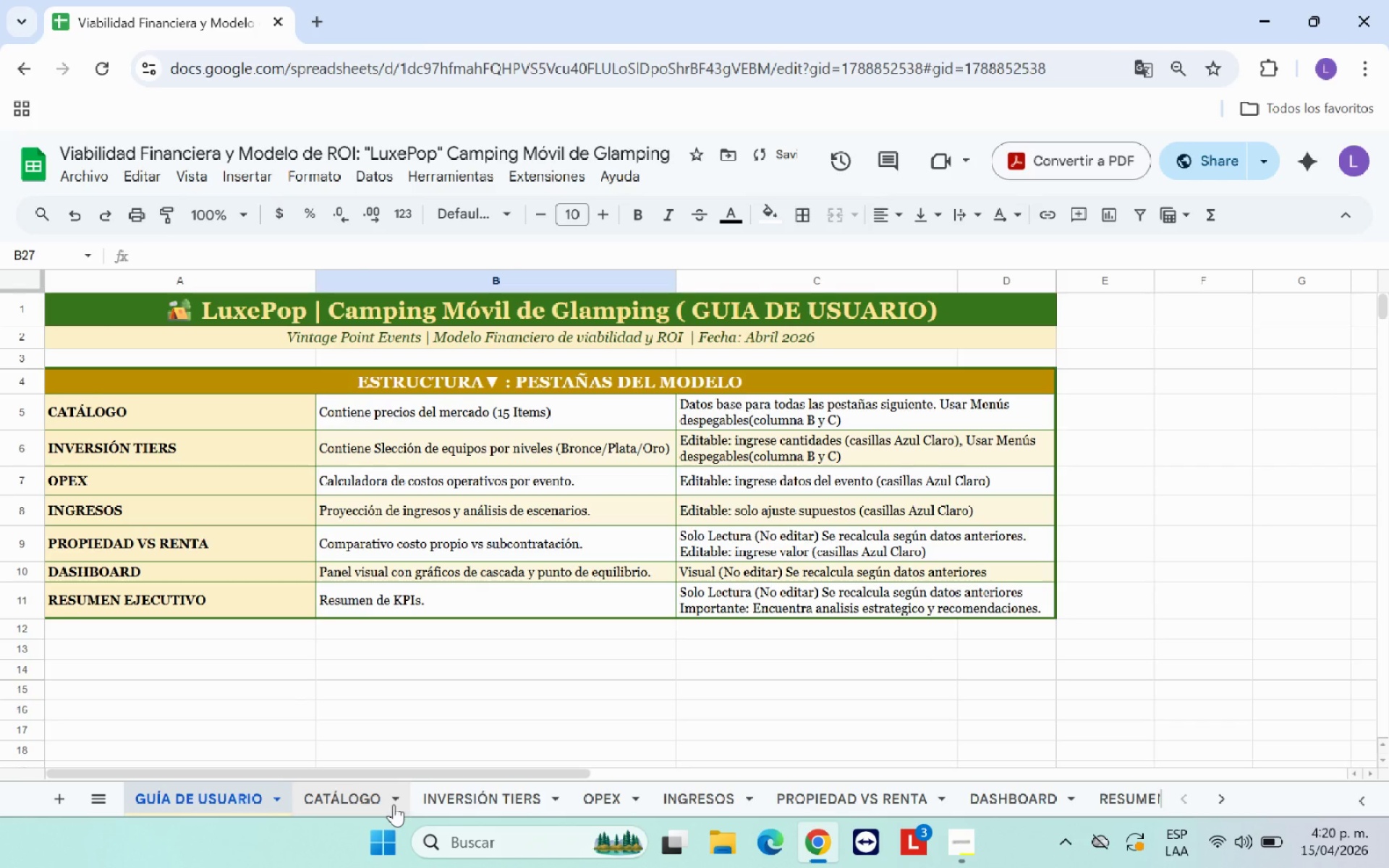 
left_click([394, 804])
 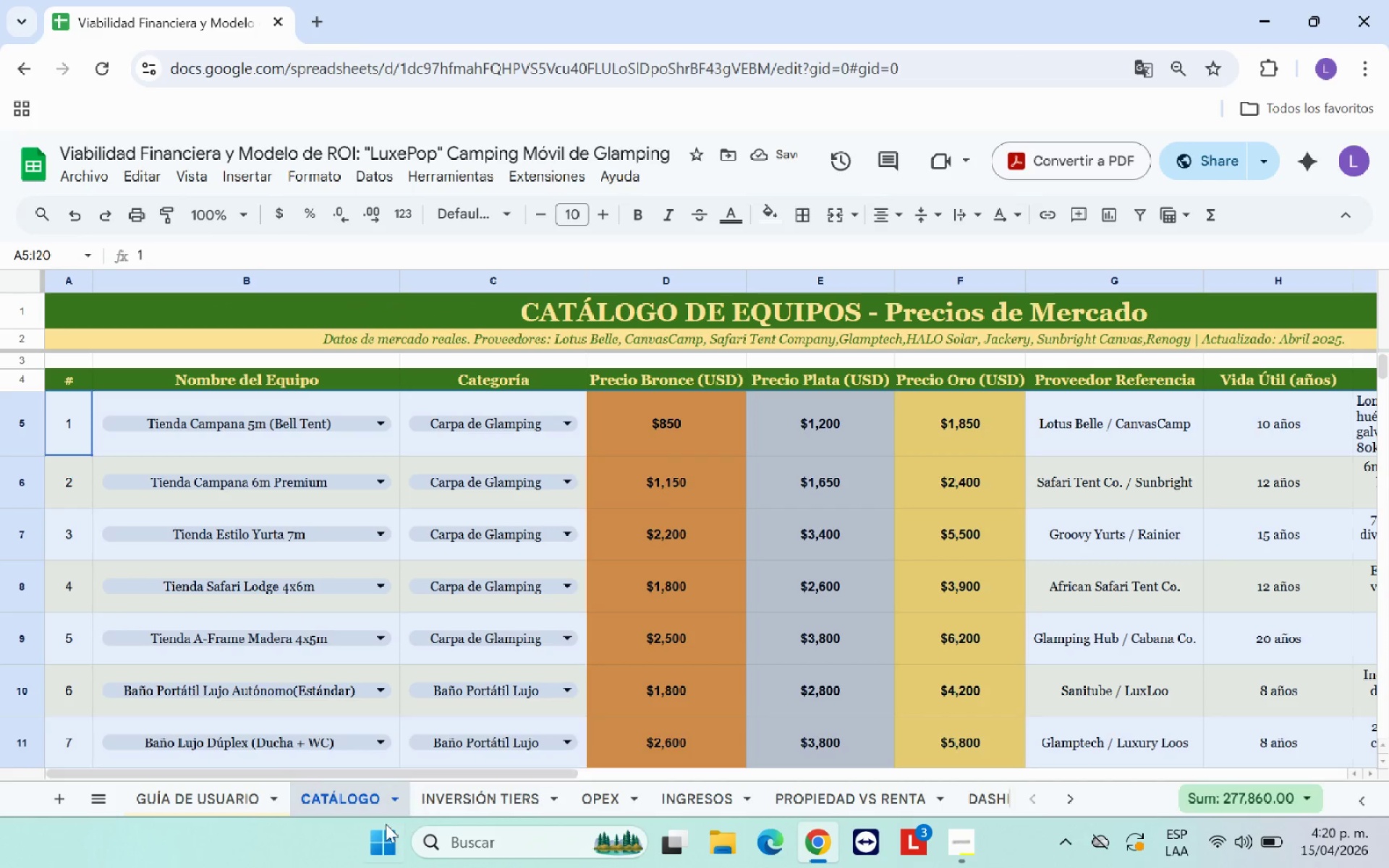 
left_click([391, 799])
 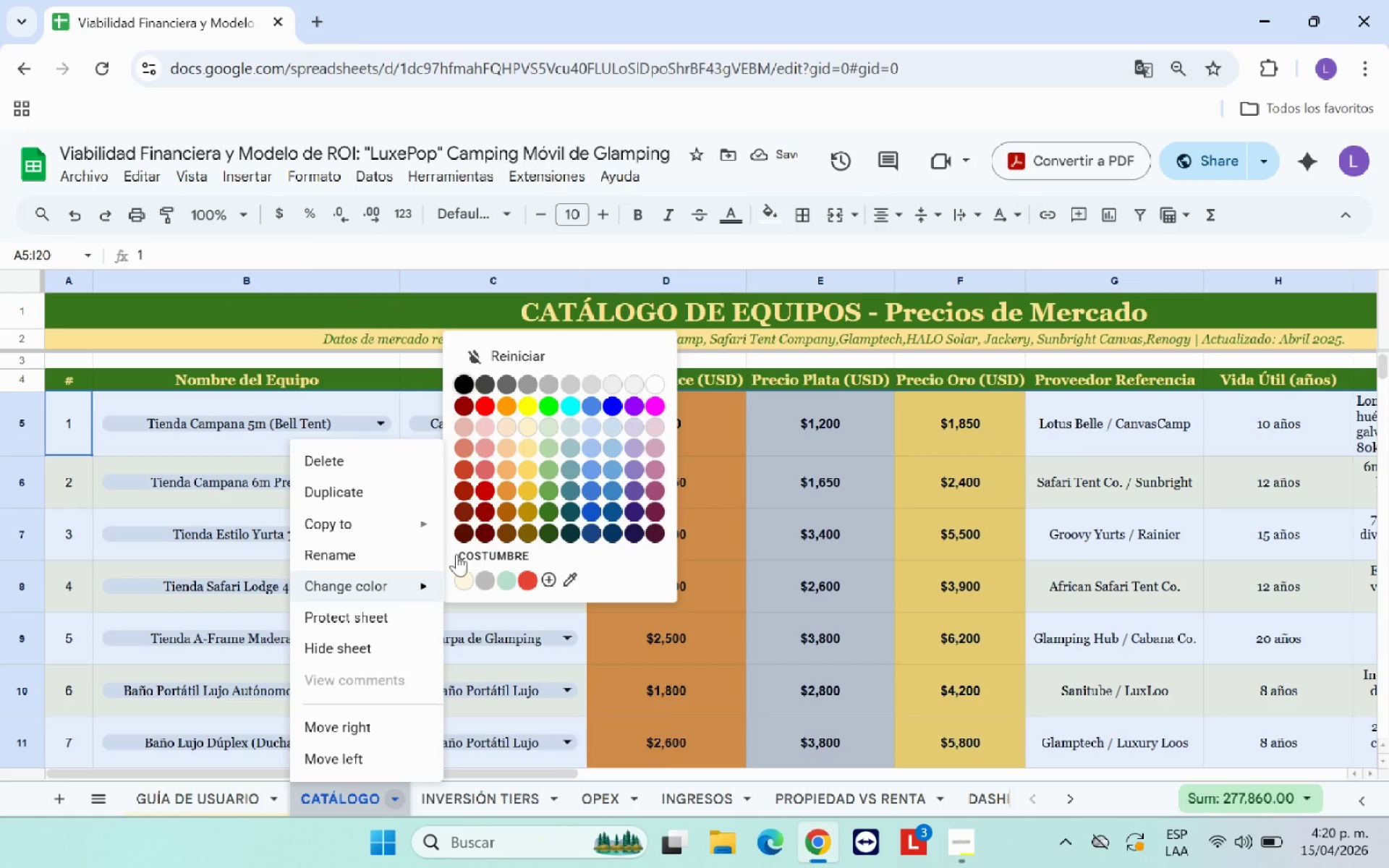 
mouse_move([528, 471])
 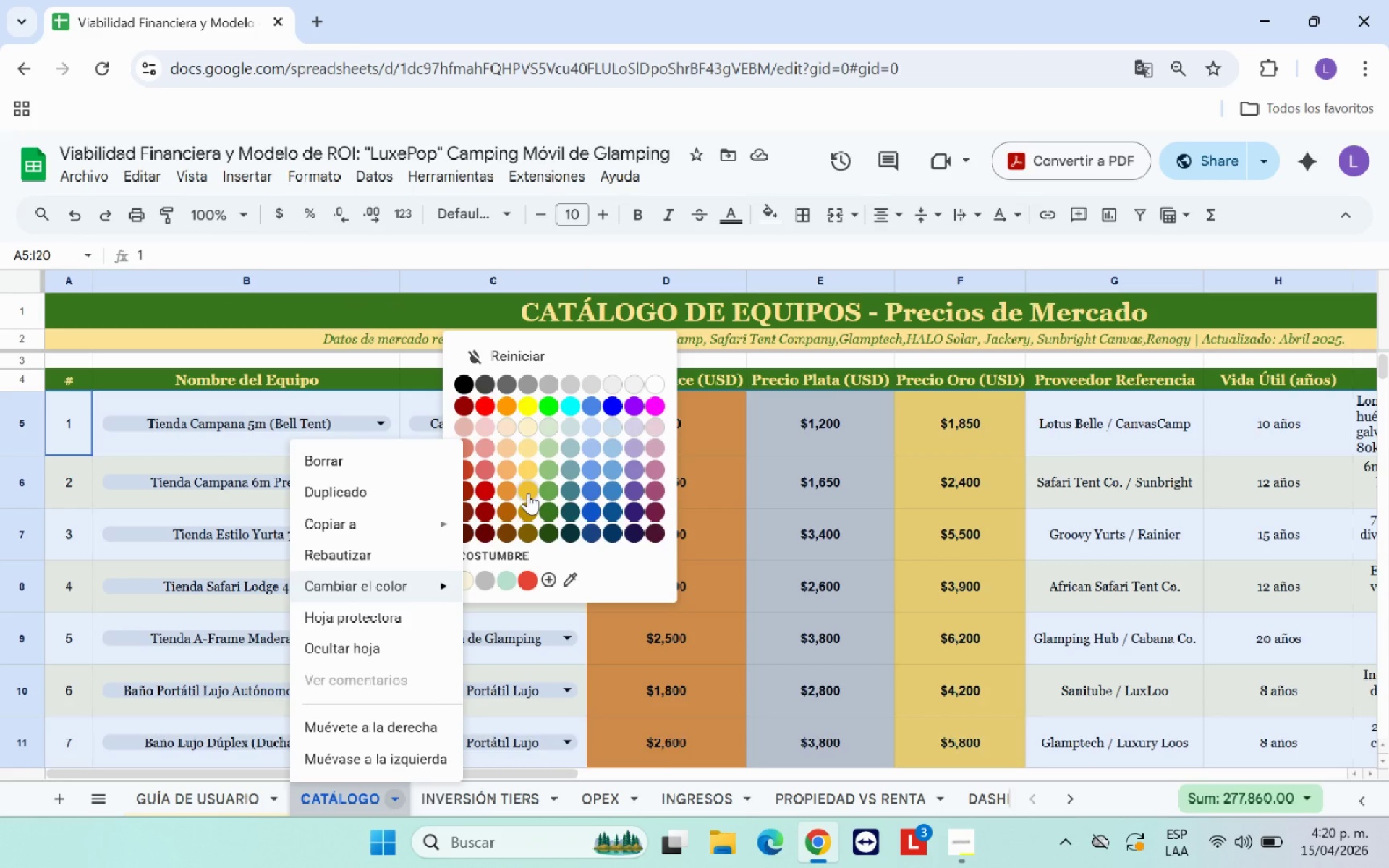 
left_click([528, 493])
 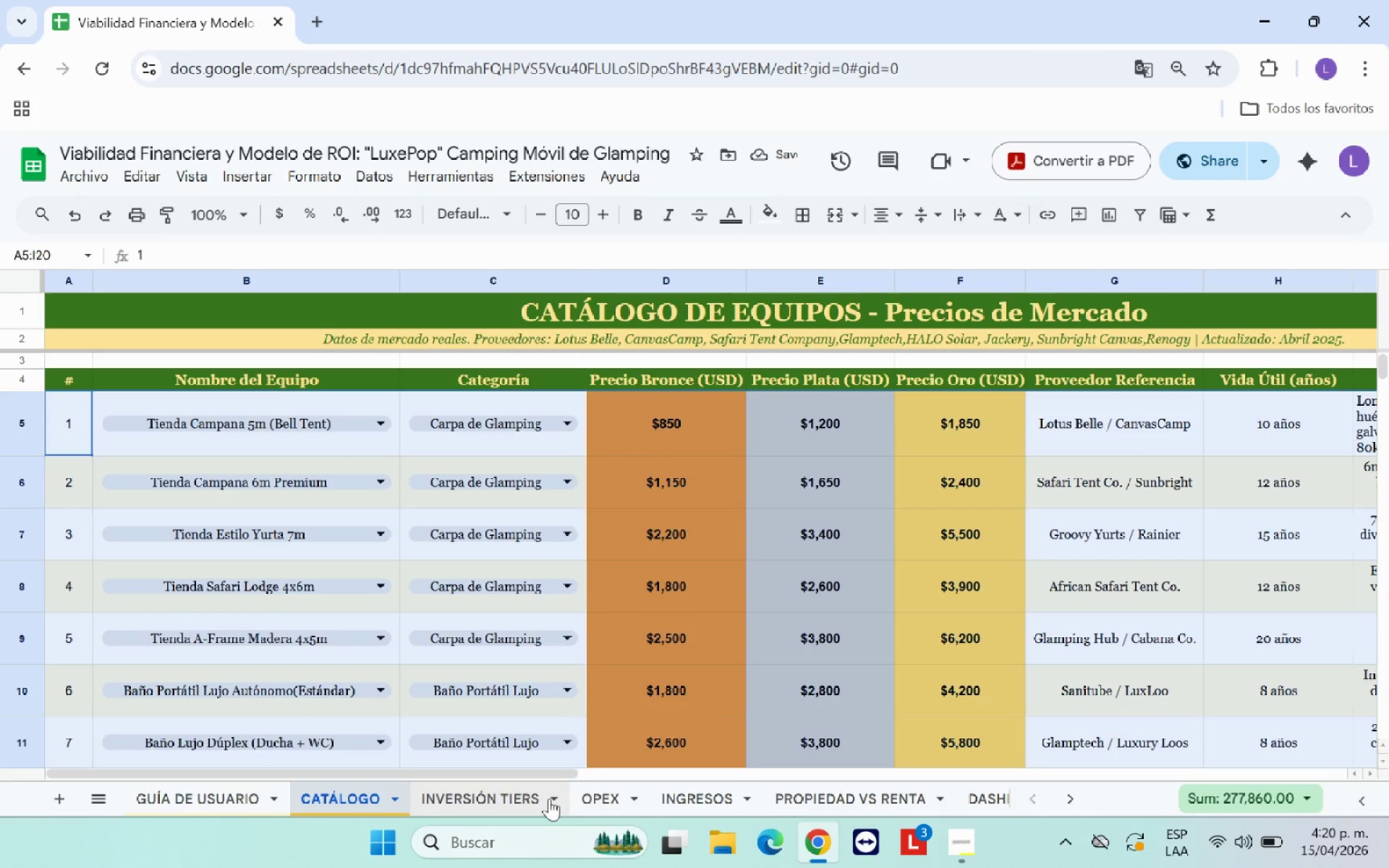 
left_click([549, 799])
 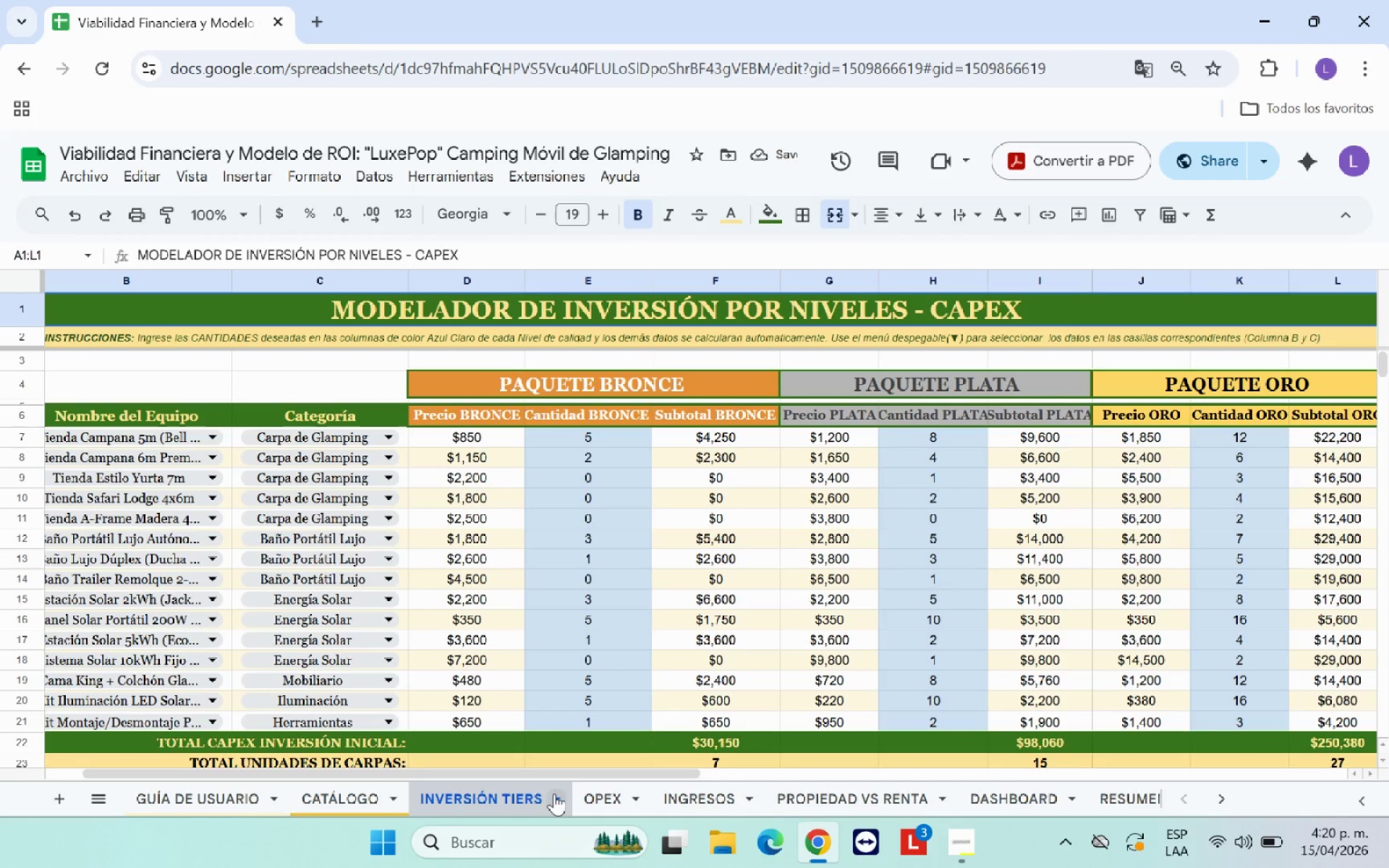 
left_click([558, 799])
 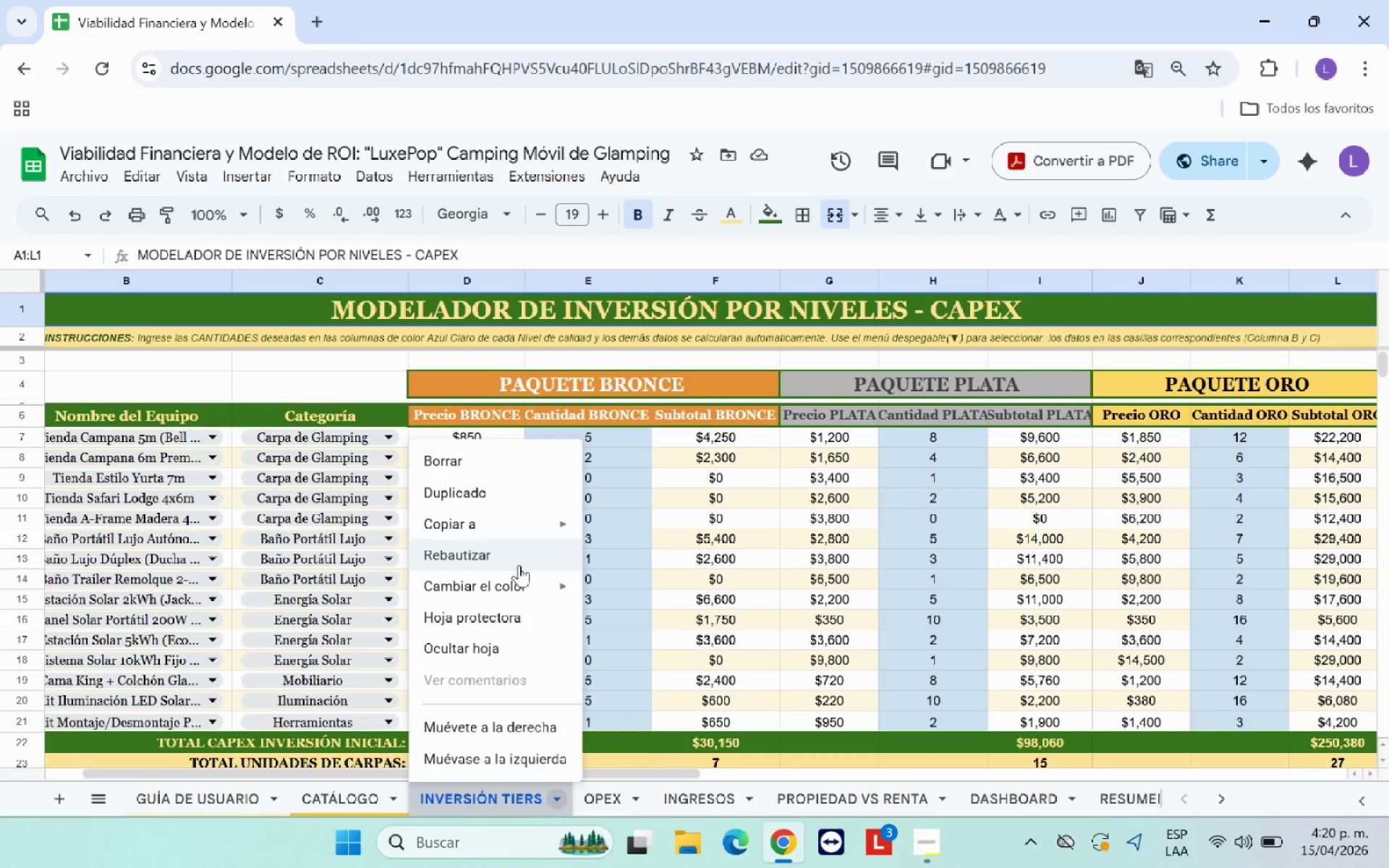 
left_click([527, 592])
 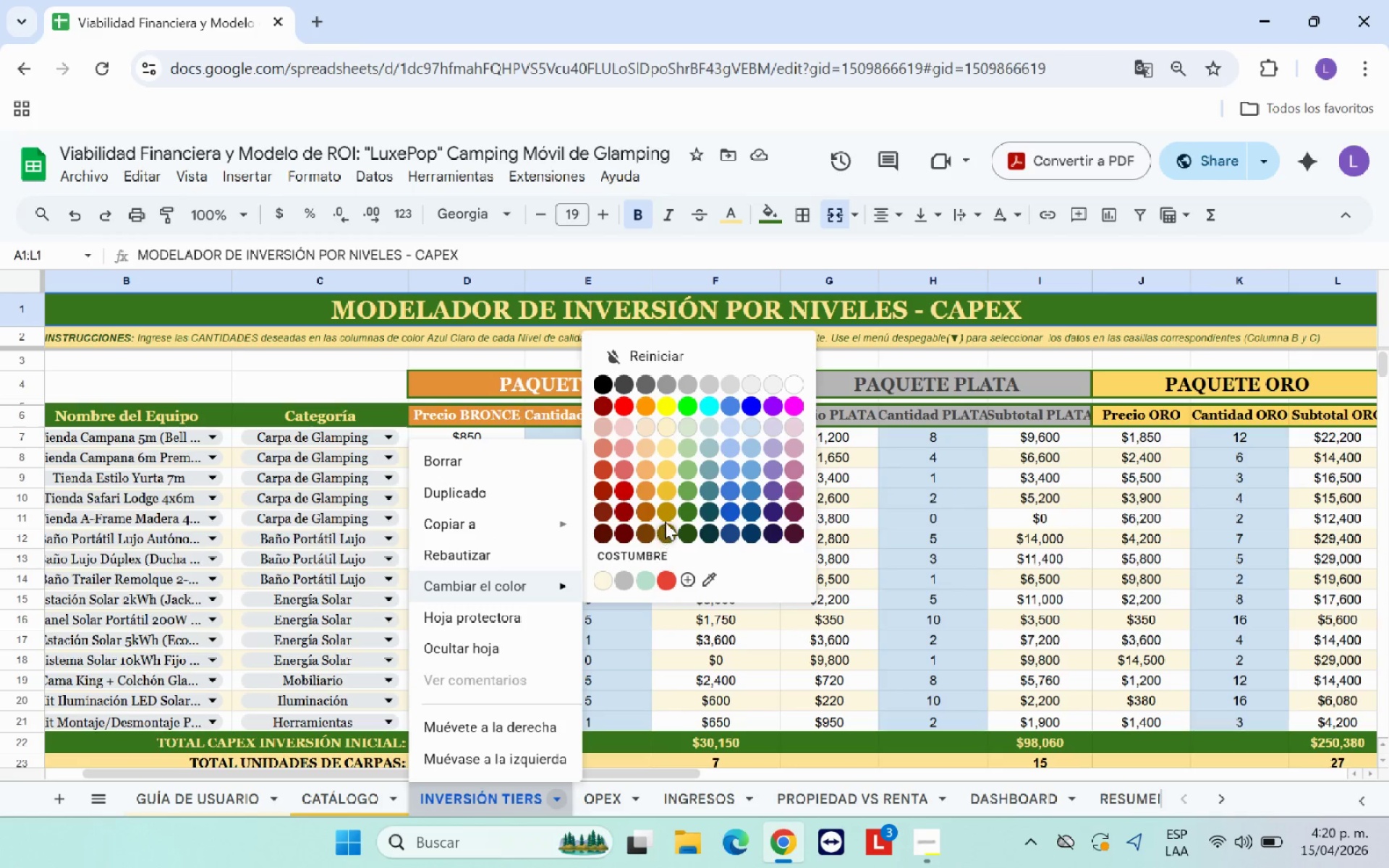 
left_click([666, 513])
 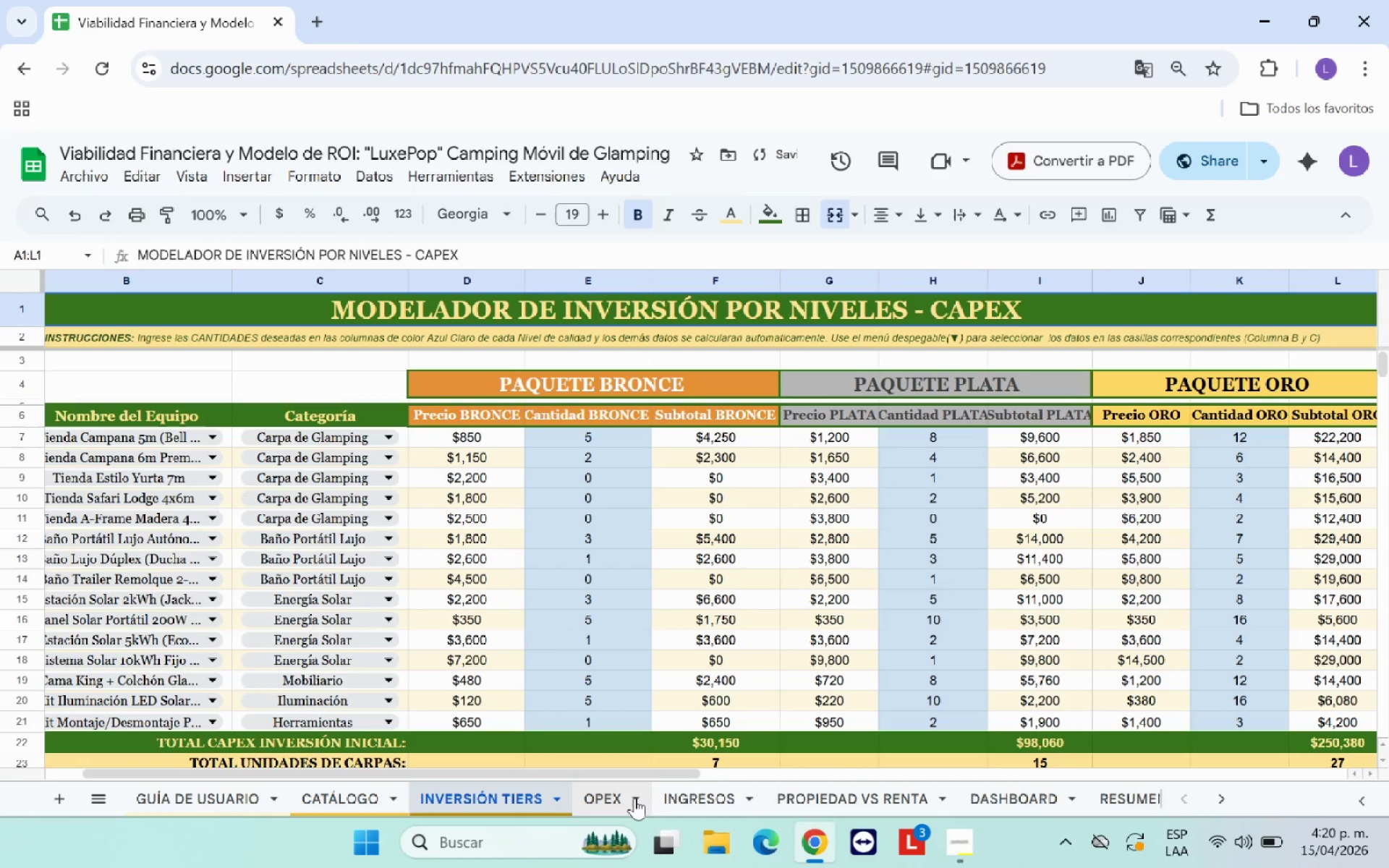 
left_click([634, 798])
 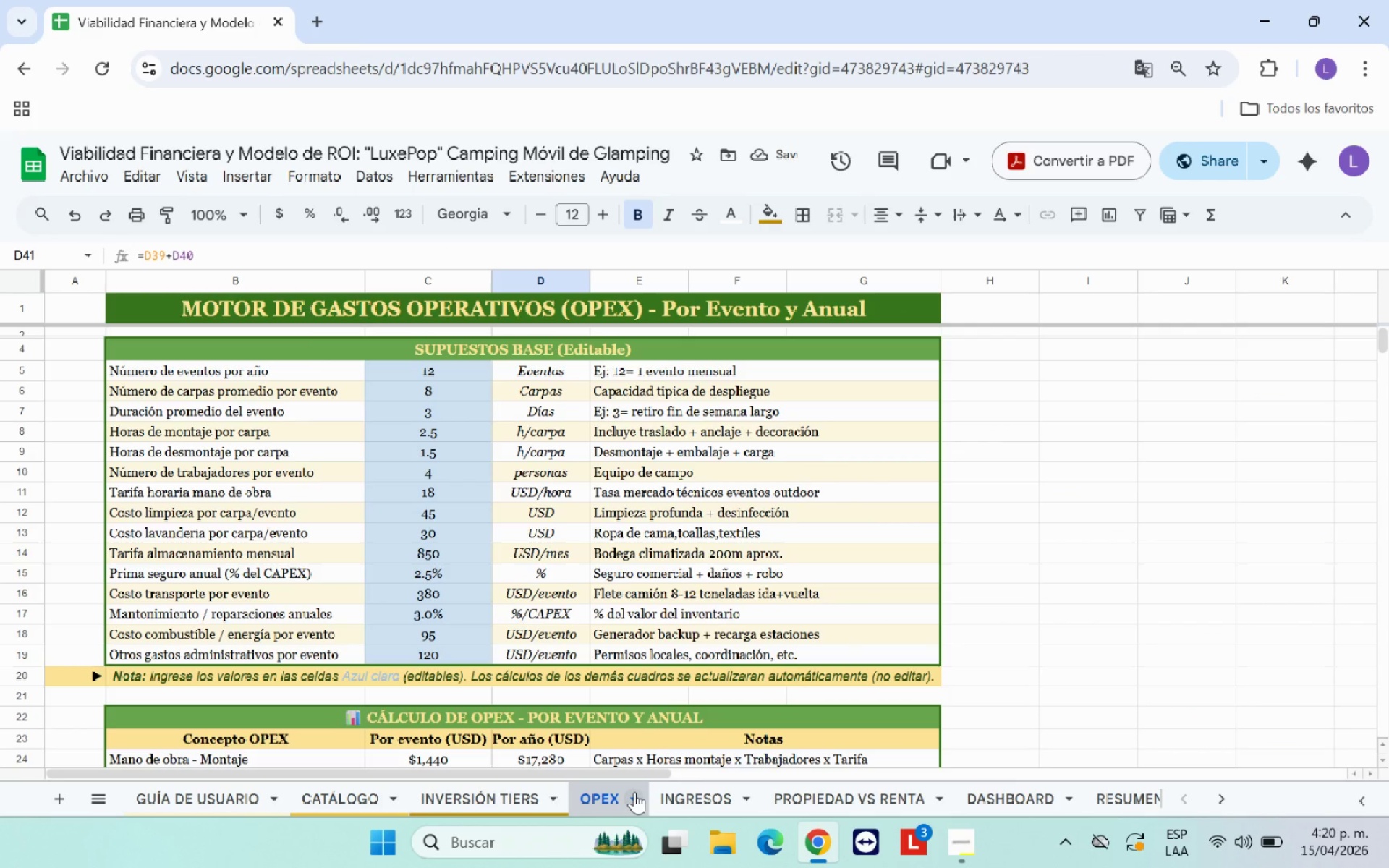 
left_click([634, 792])
 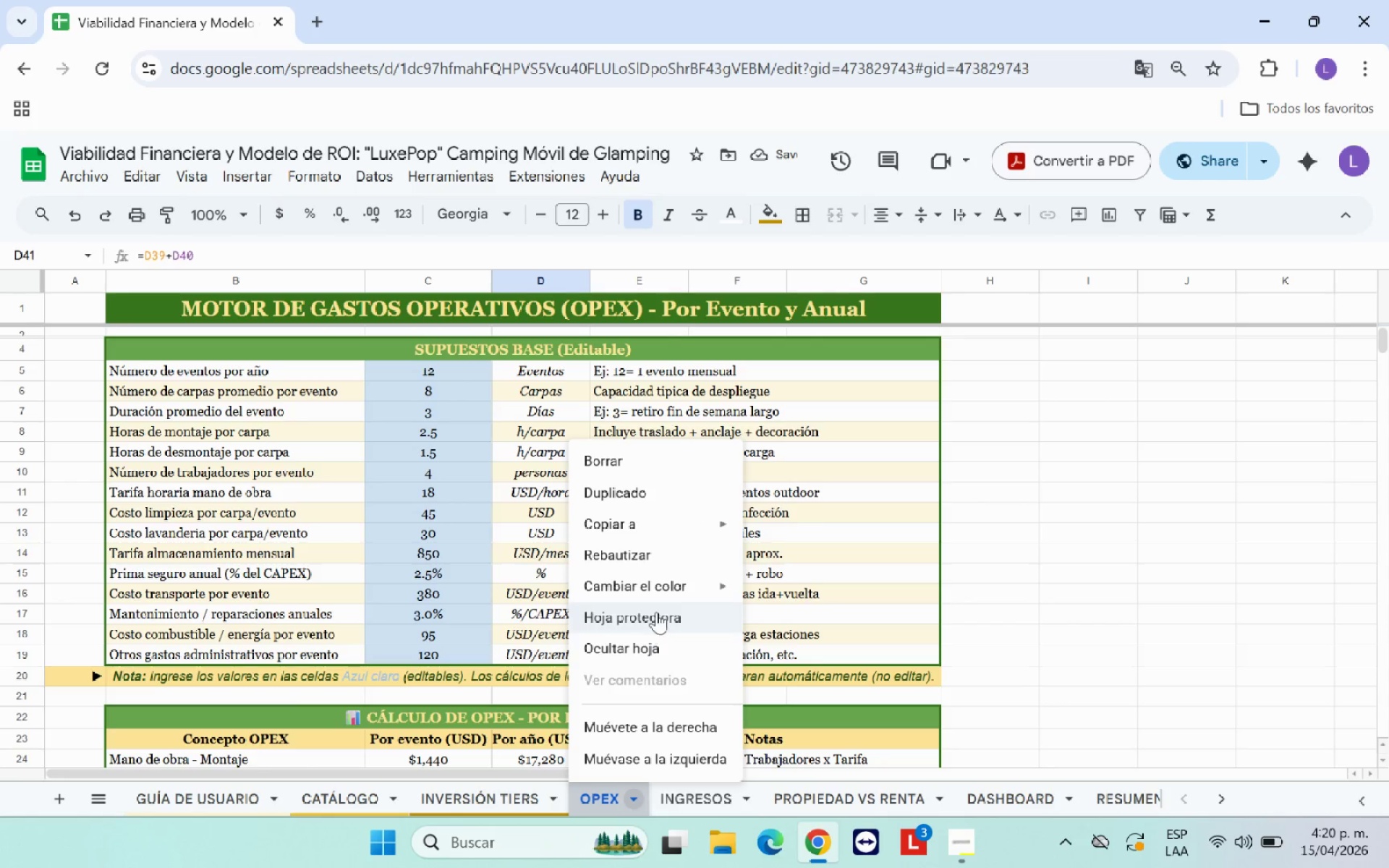 
left_click([667, 593])
 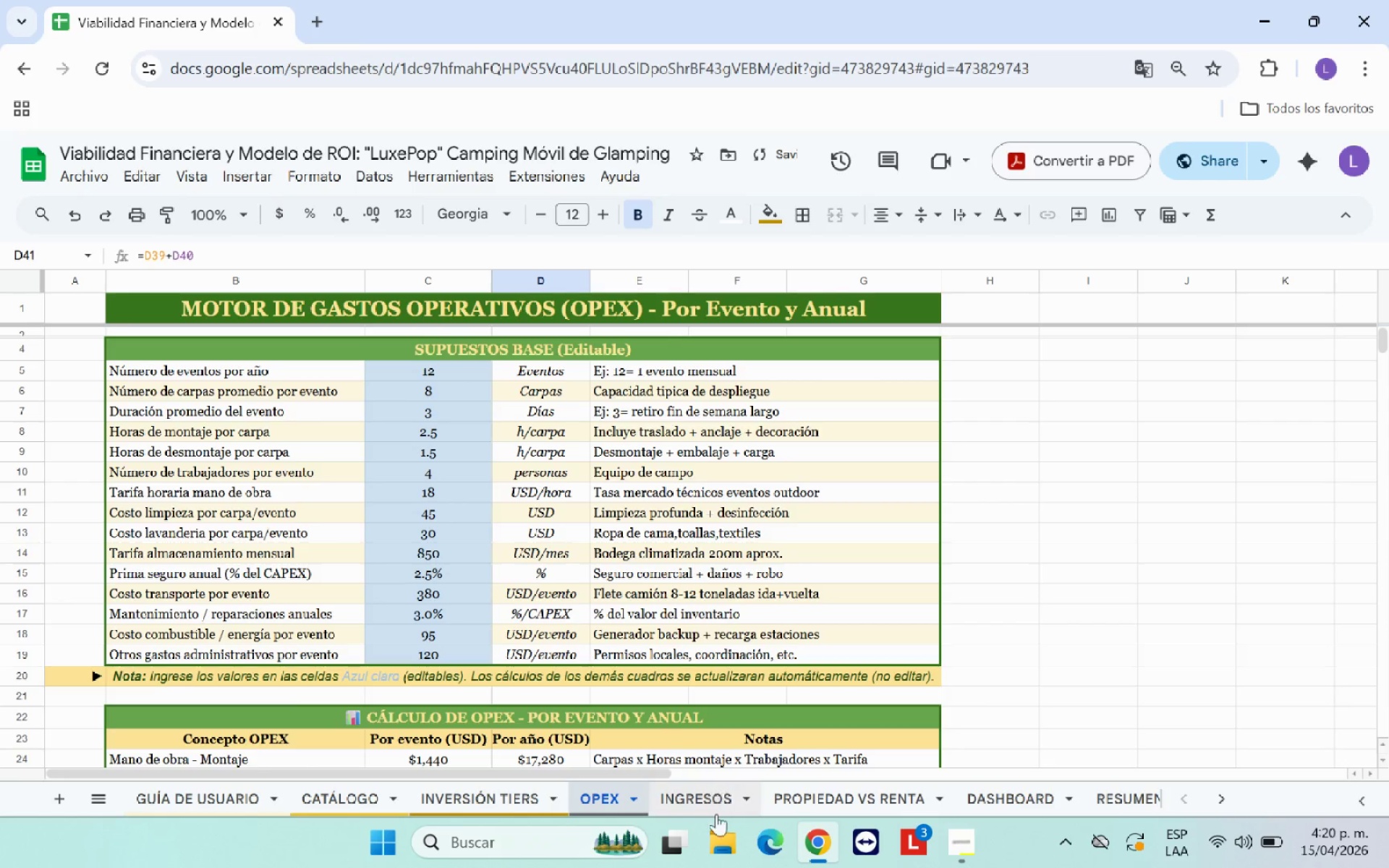 
left_click([746, 799])
 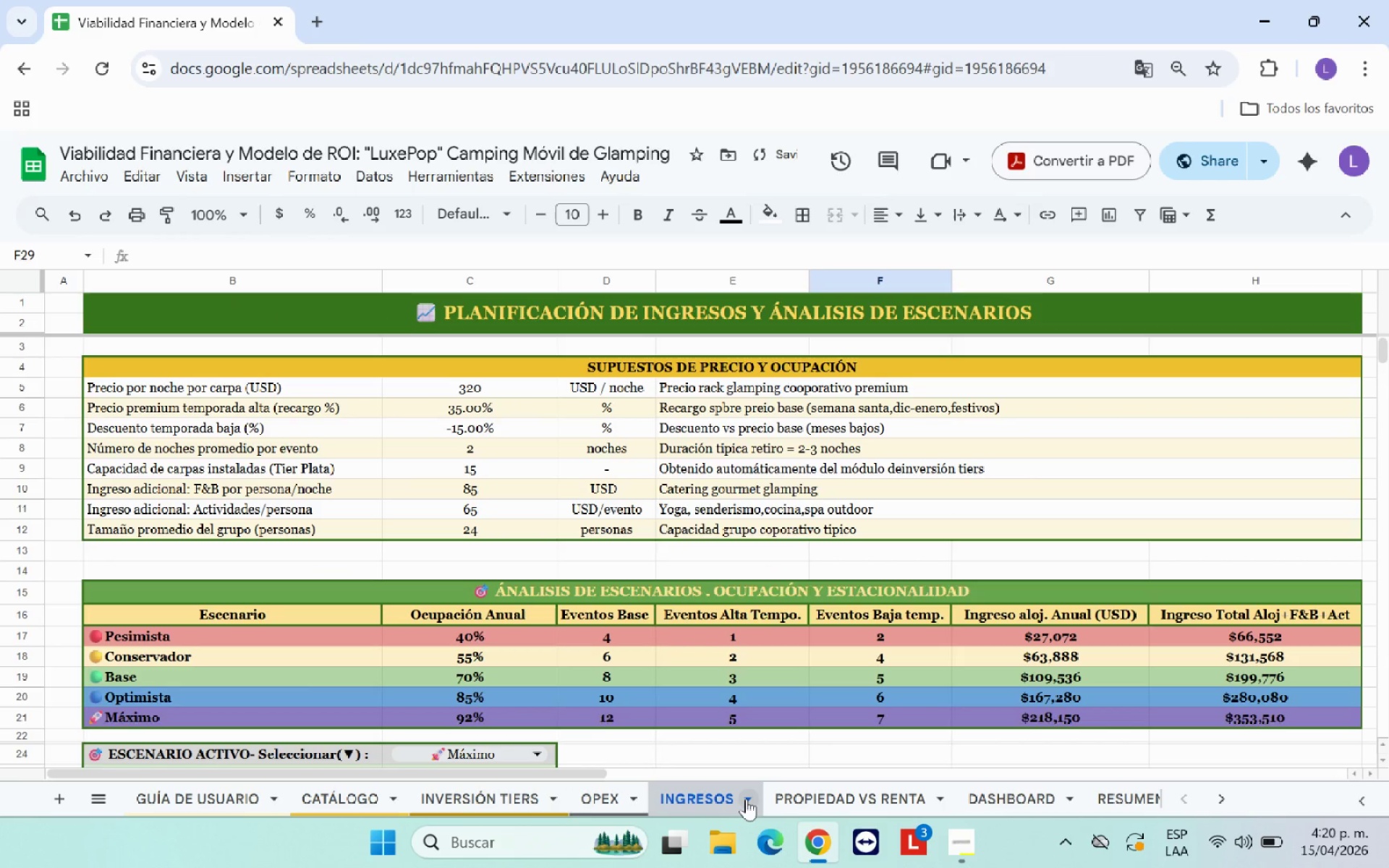 
left_click([746, 799])
 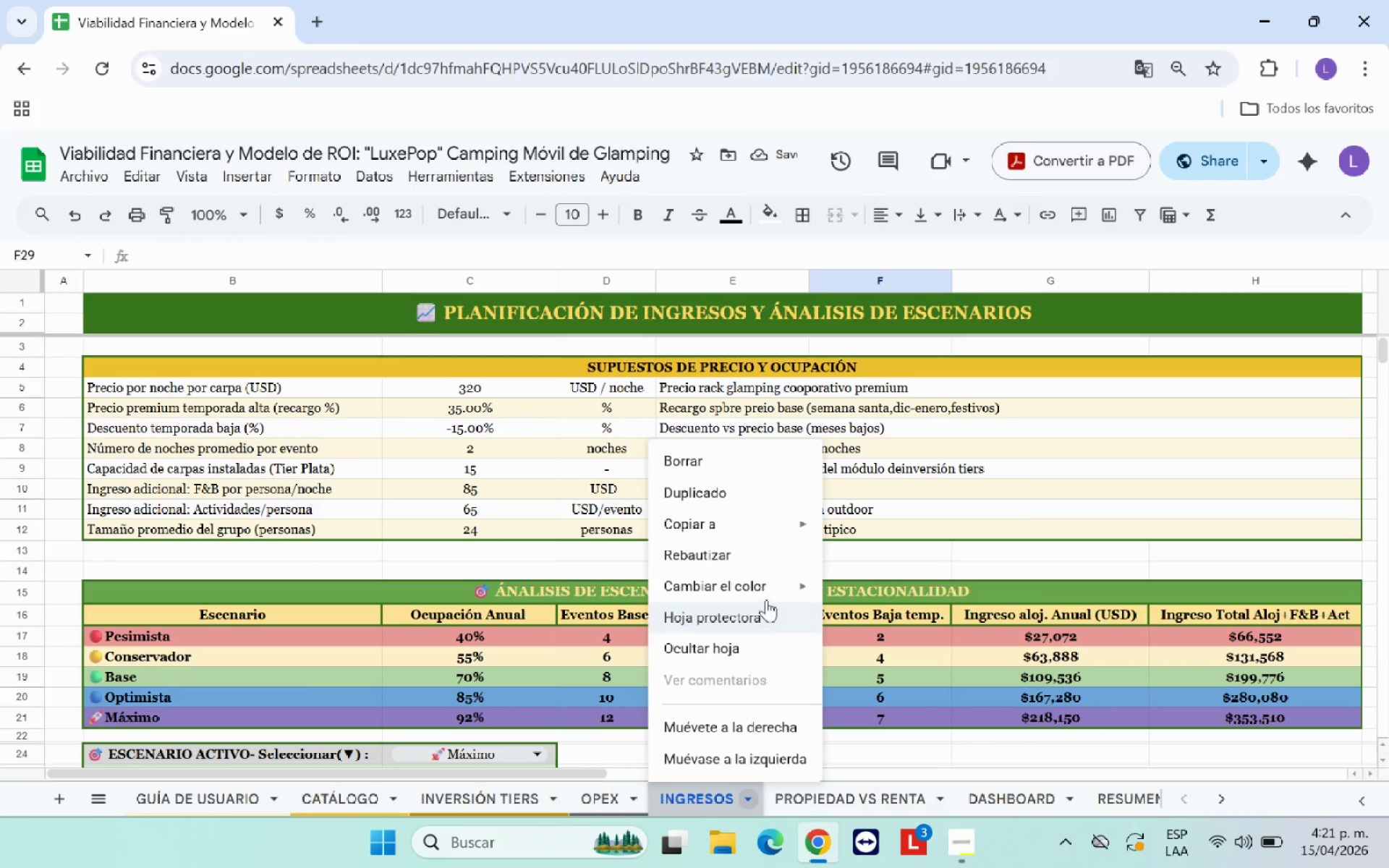 
left_click([768, 592])
 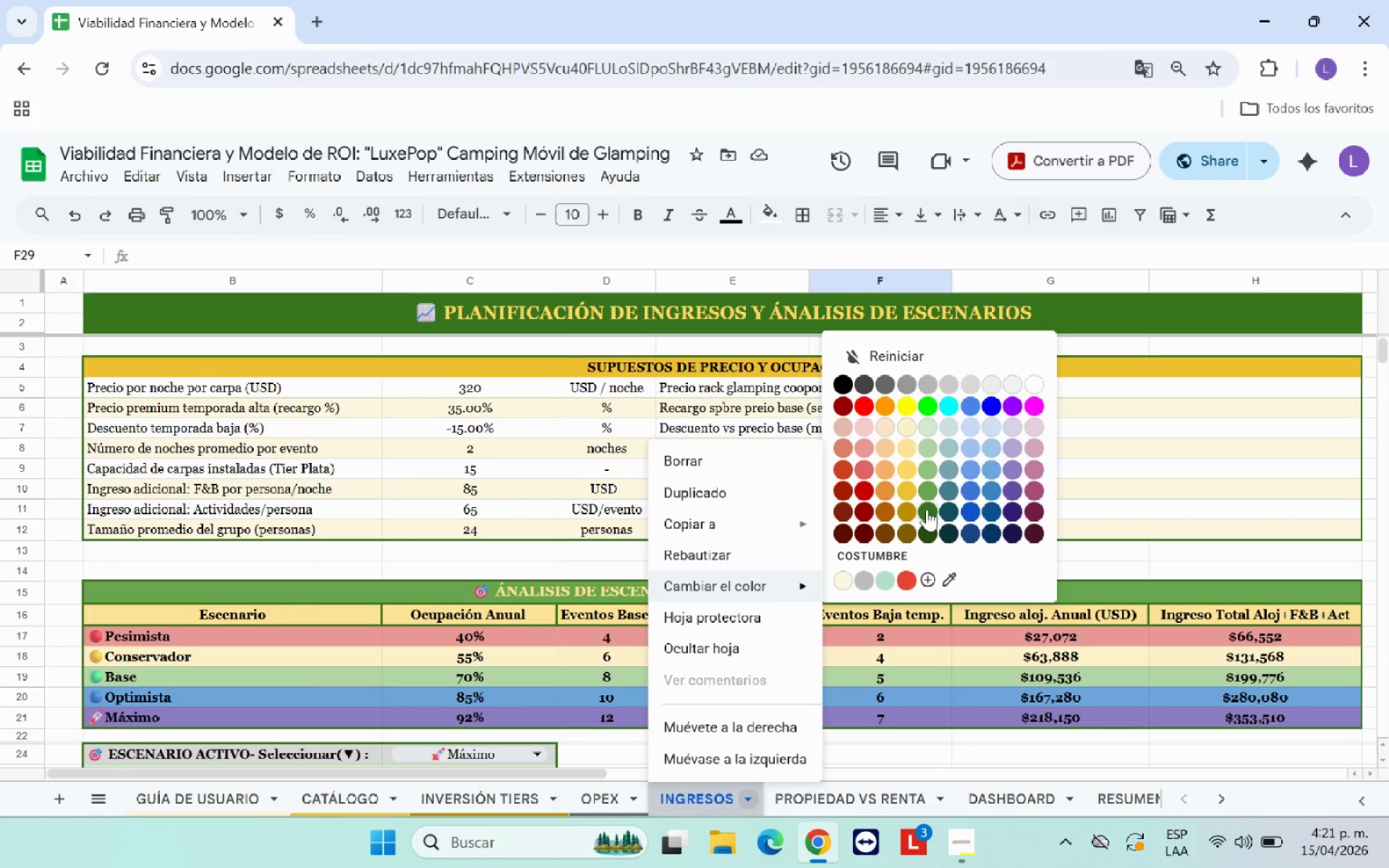 
left_click([928, 495])
 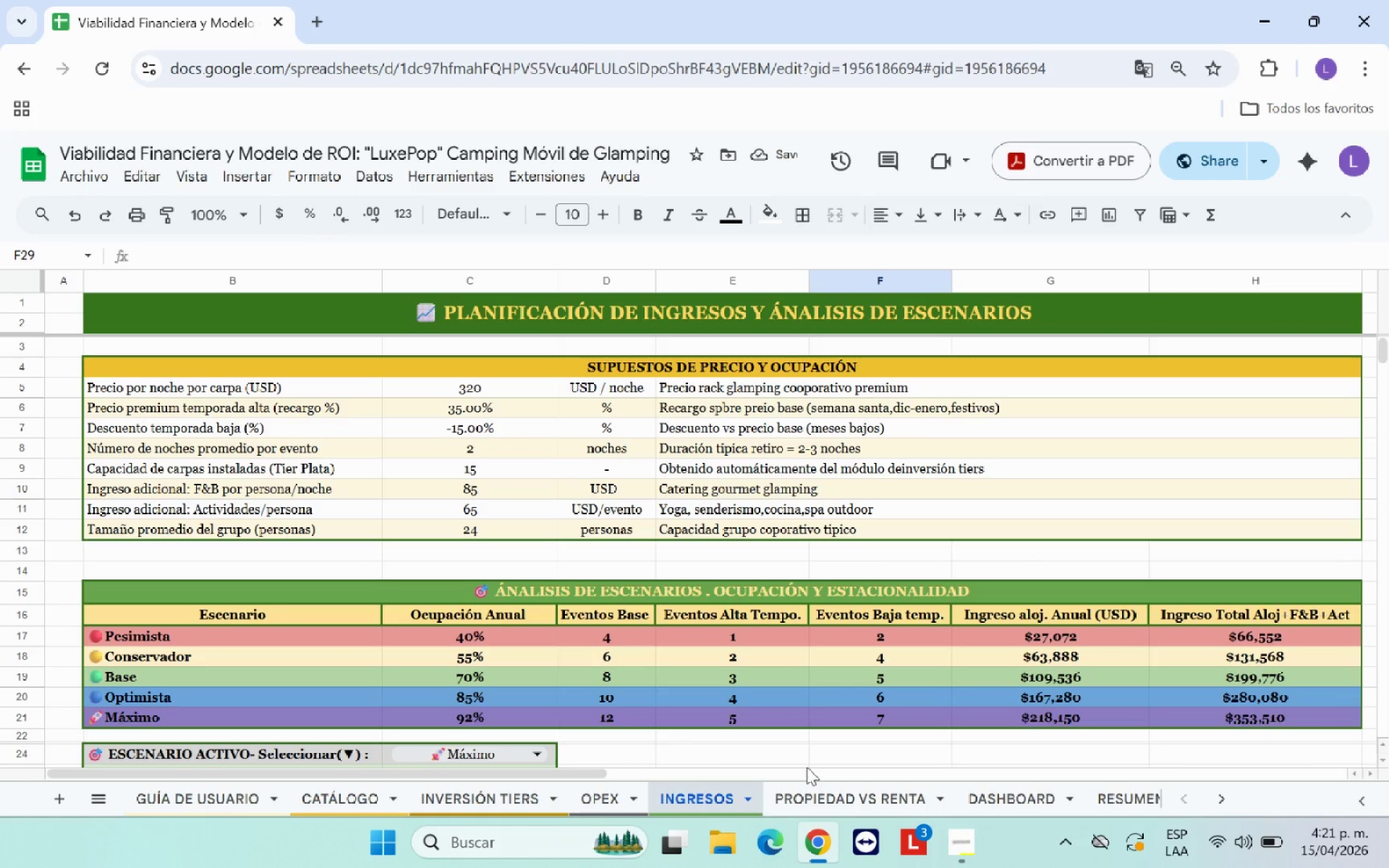 
left_click([939, 797])
 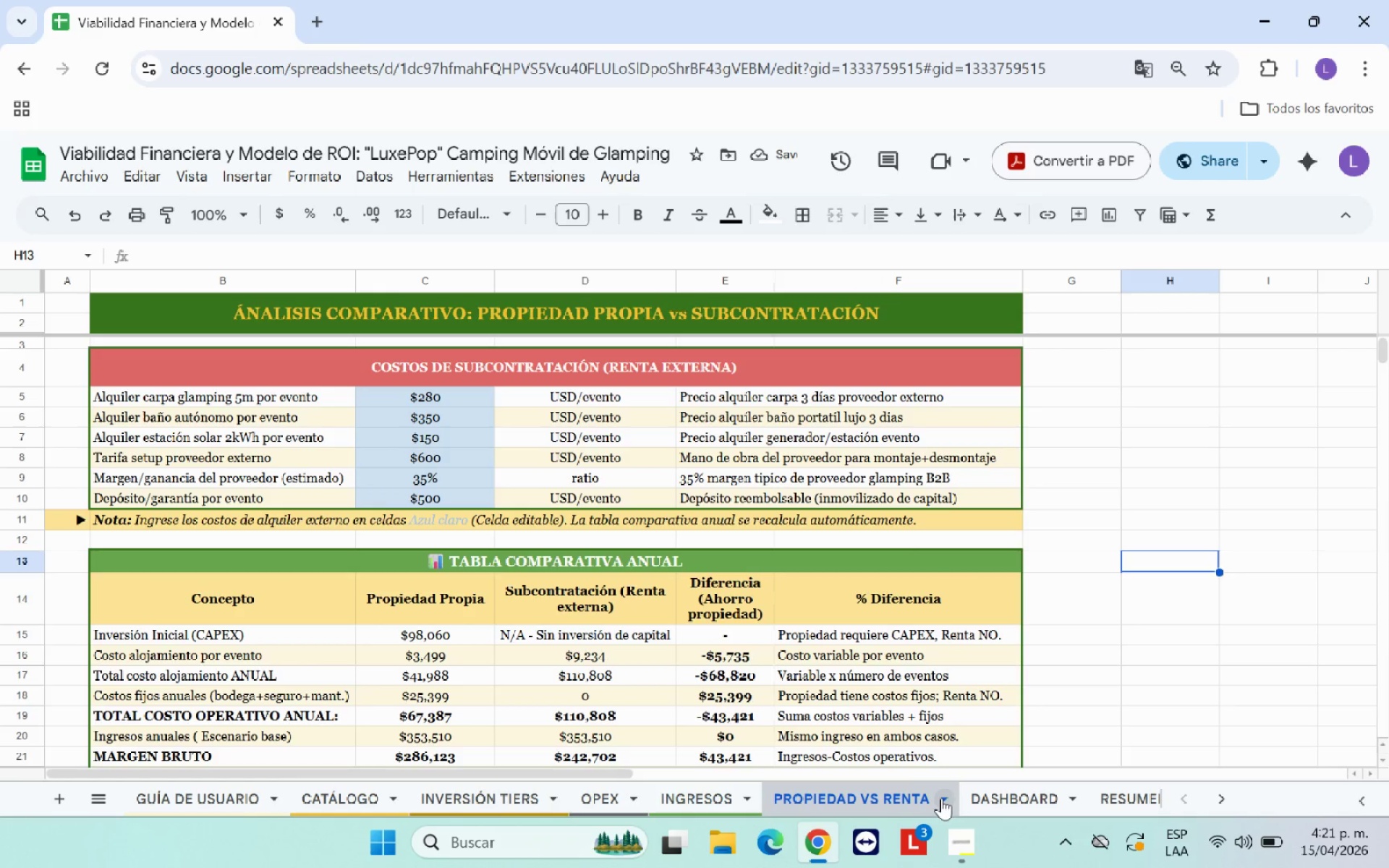 
left_click([938, 801])
 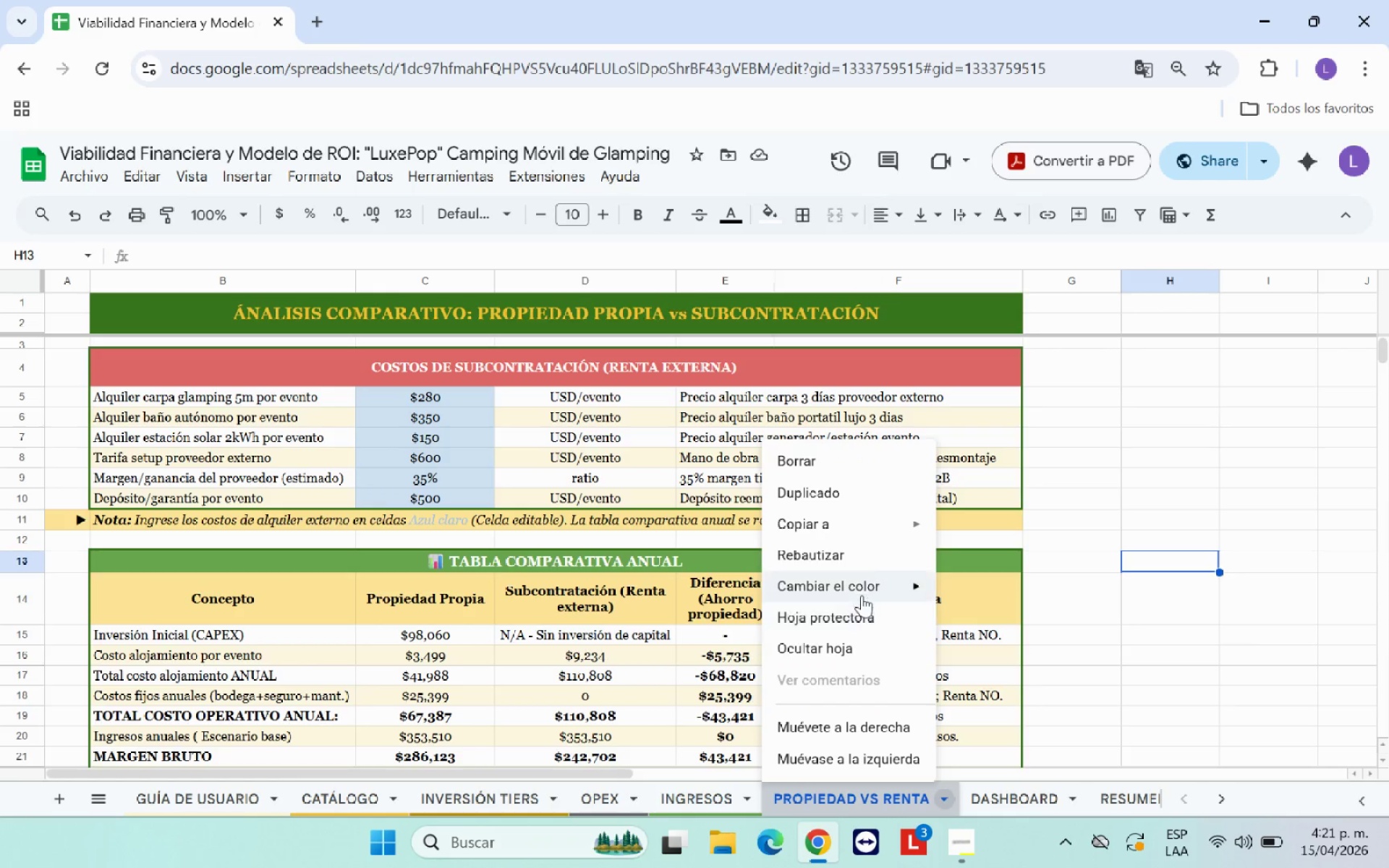 
left_click([865, 587])
 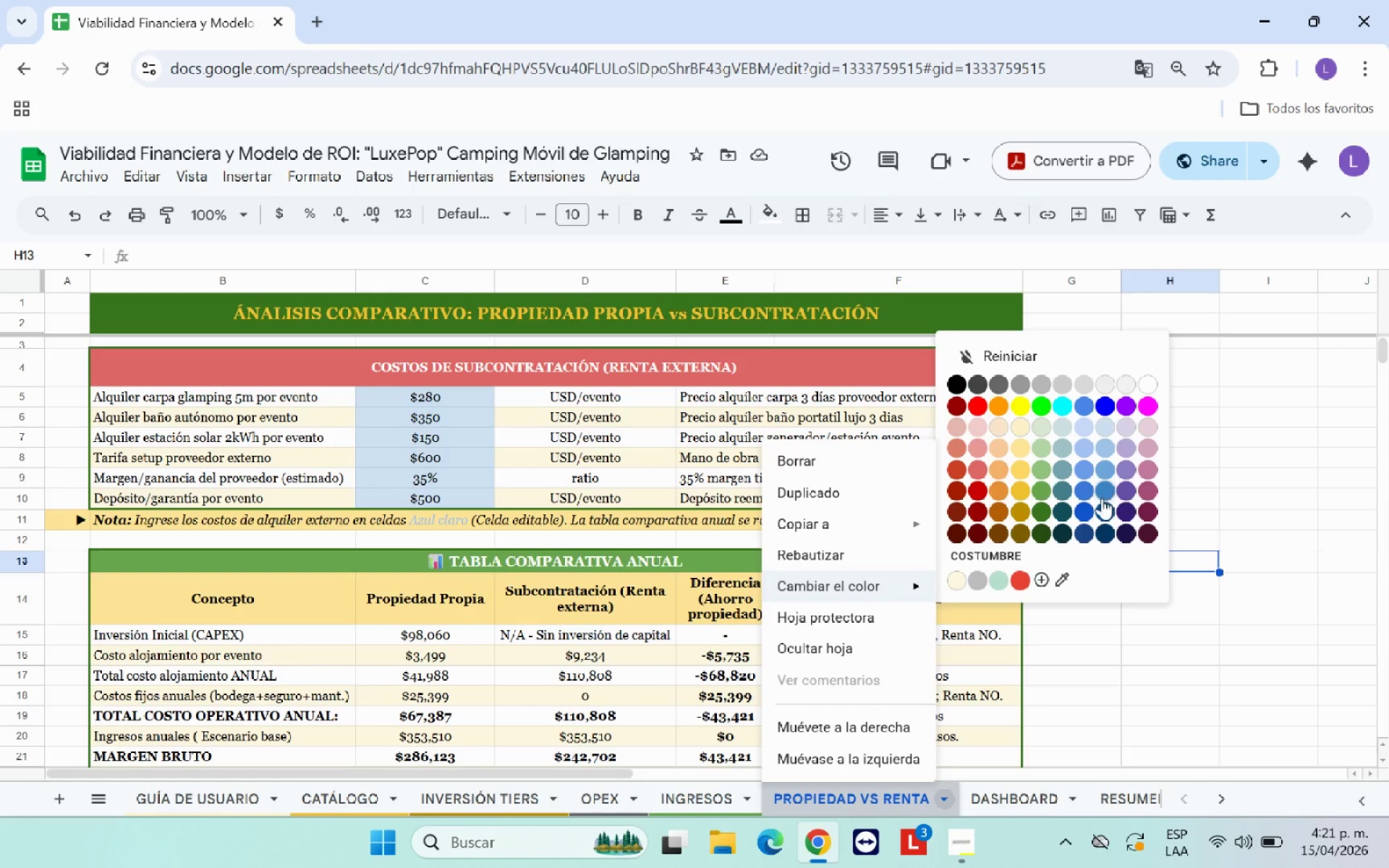 
left_click([1088, 511])
 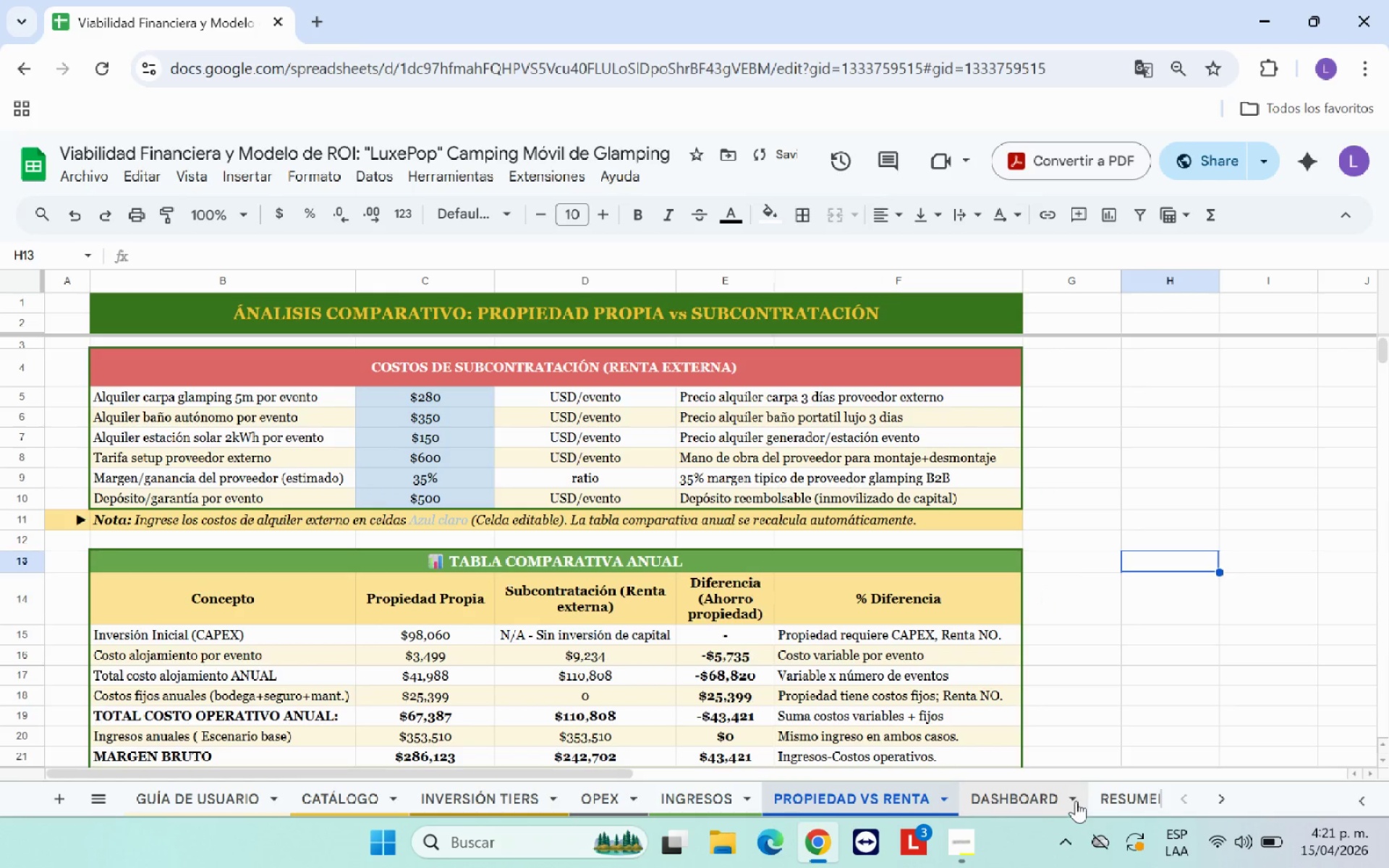 
left_click([1074, 799])
 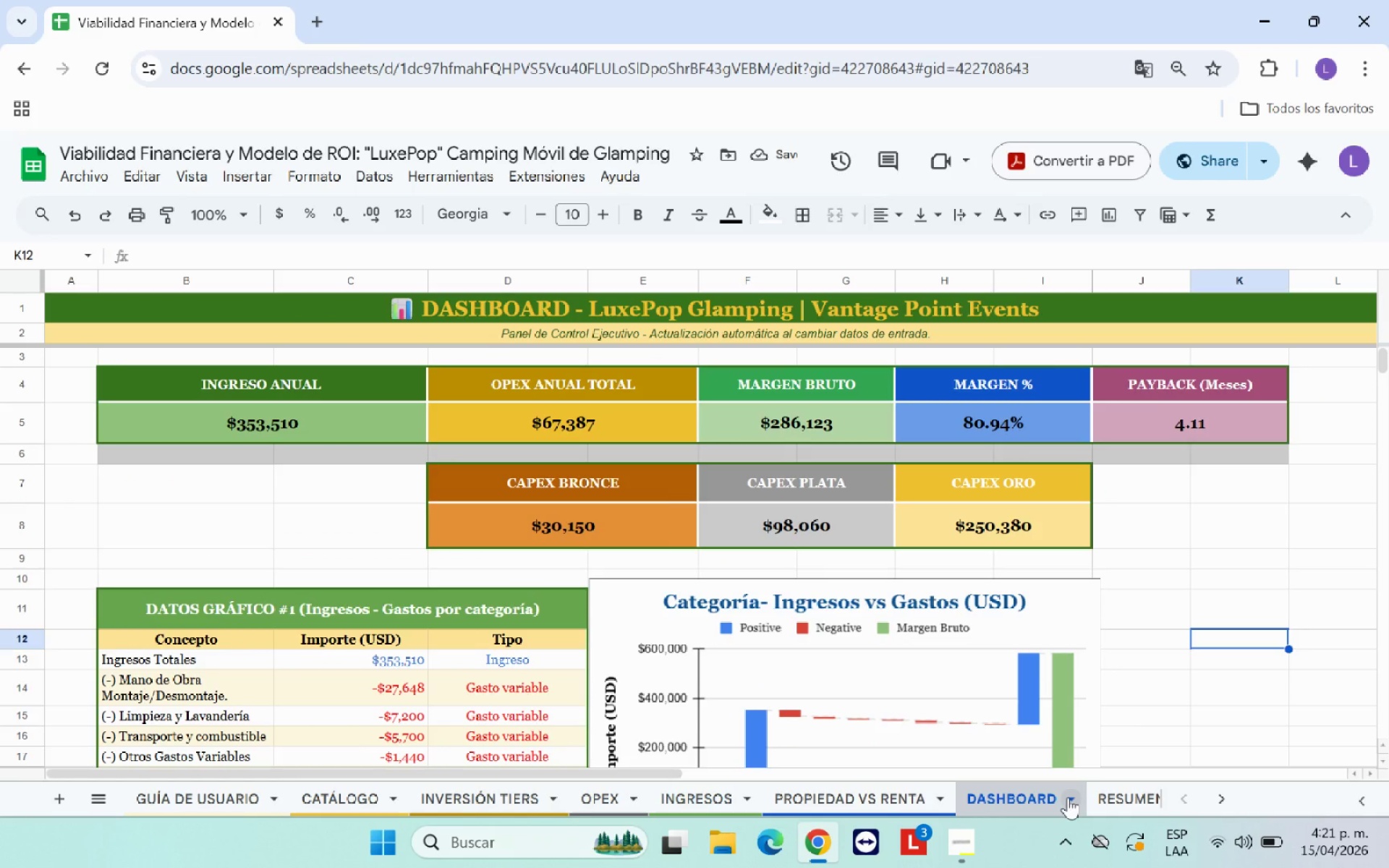 
left_click([1068, 797])
 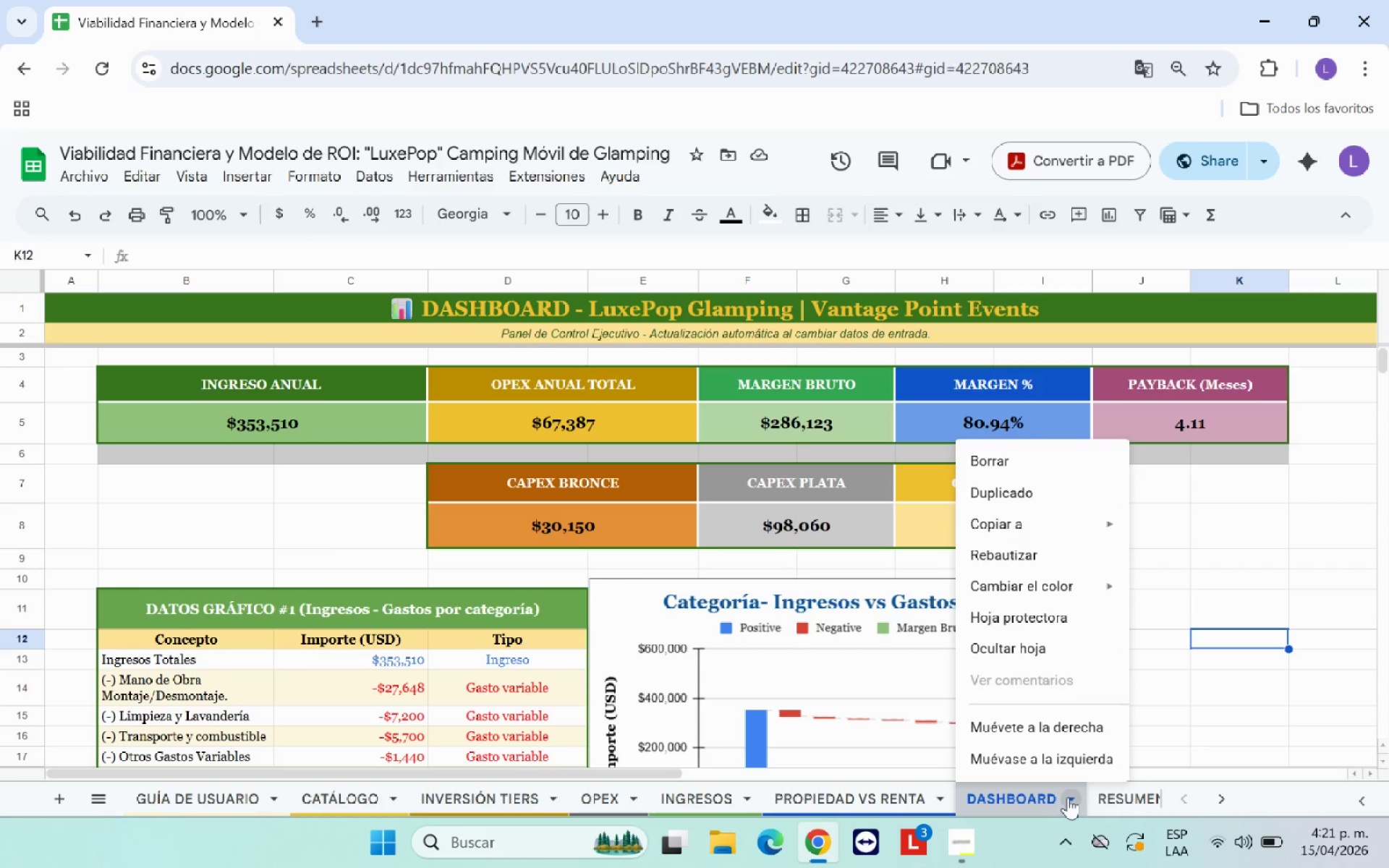 
mouse_move([1113, 590])
 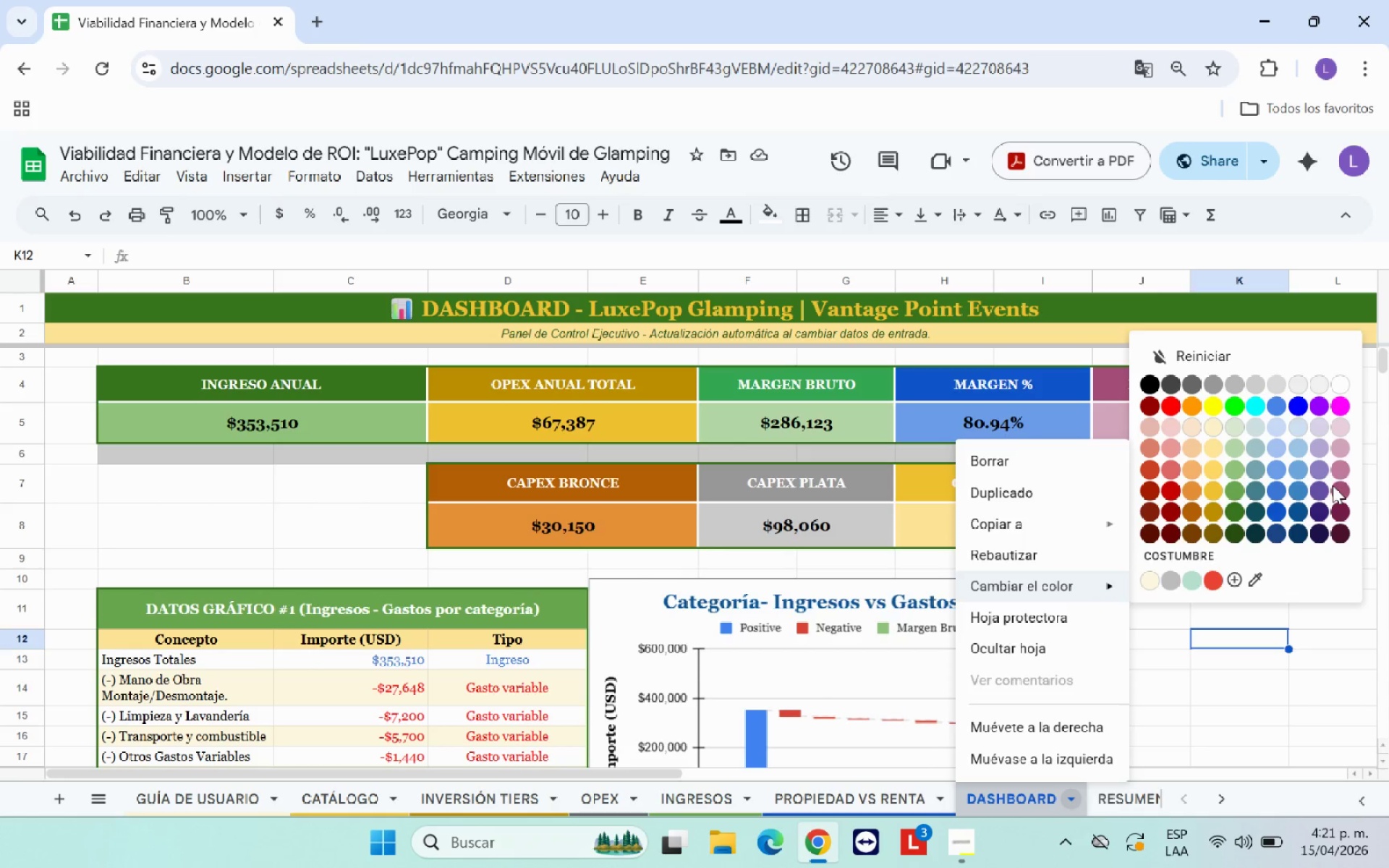 
mouse_move([1313, 465])
 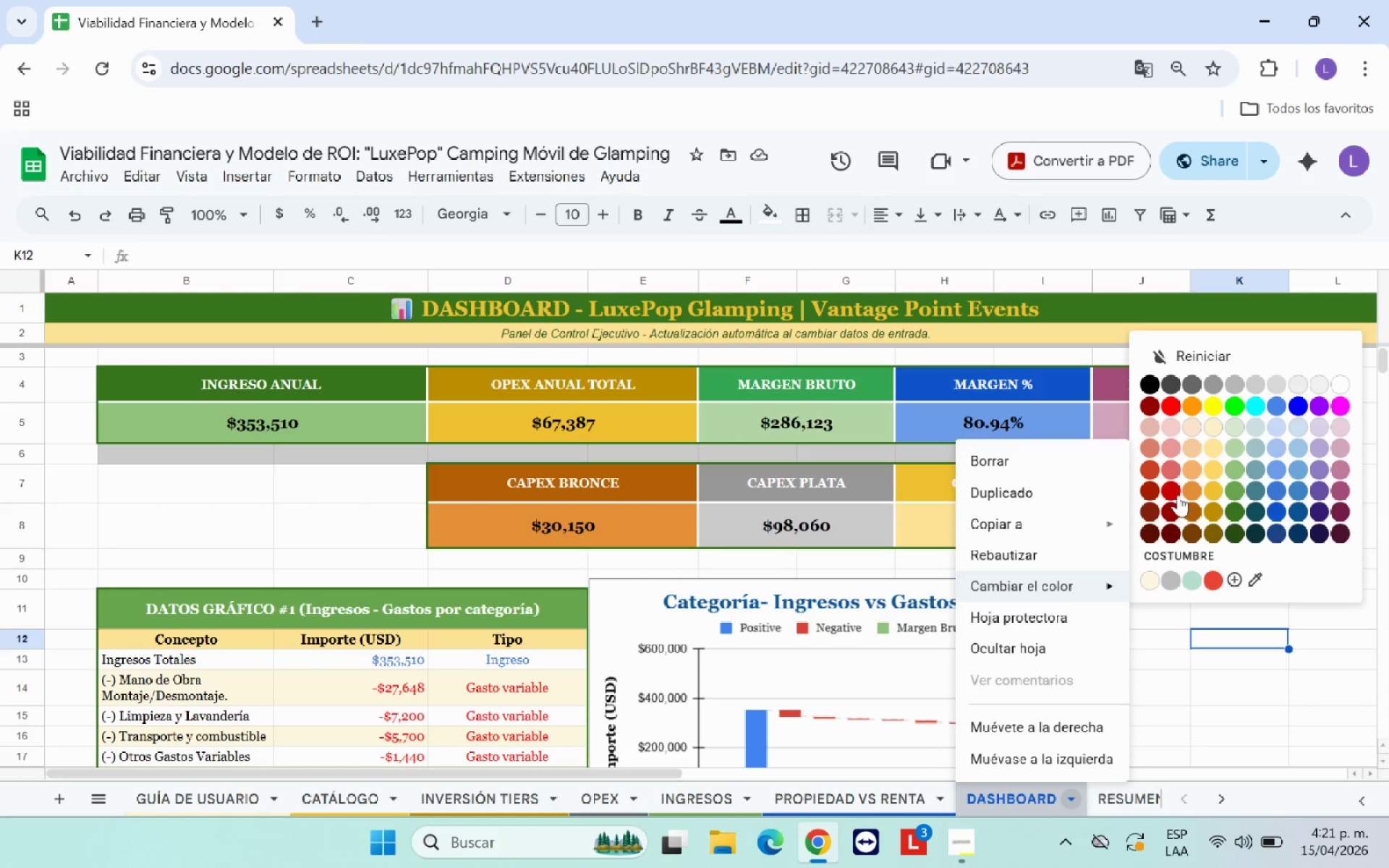 
left_click([1175, 492])
 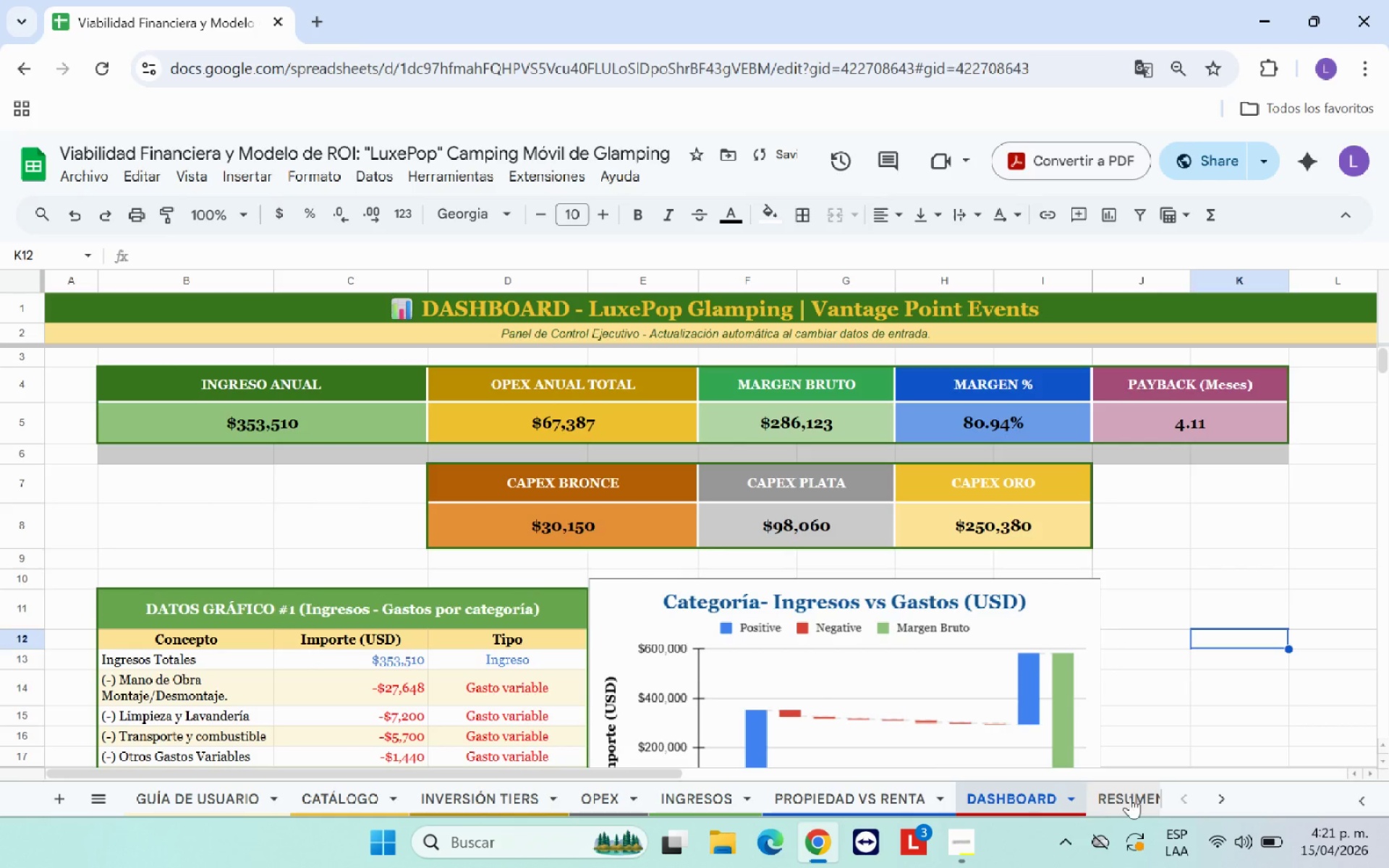 
left_click([1130, 796])
 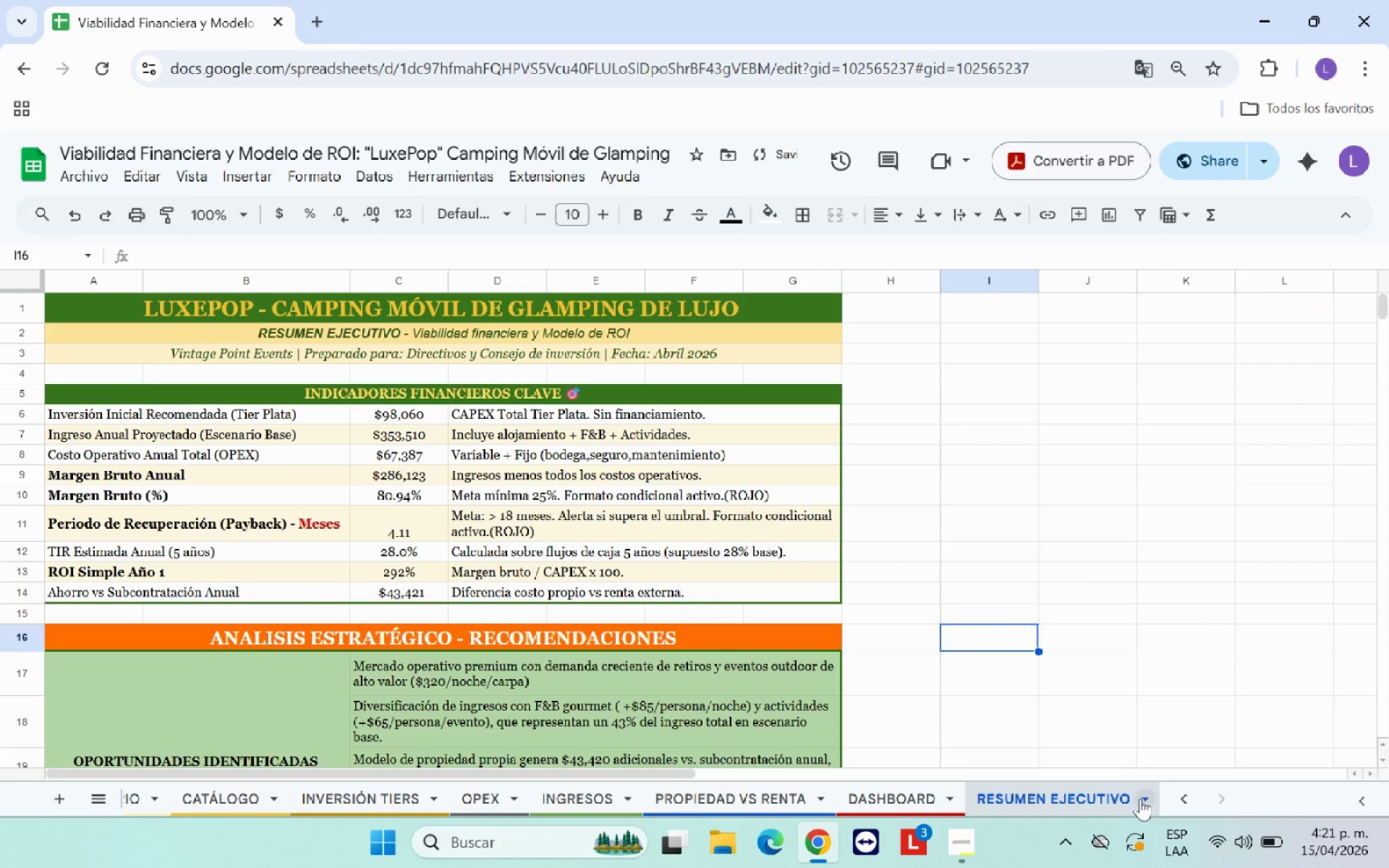 
left_click([1143, 799])
 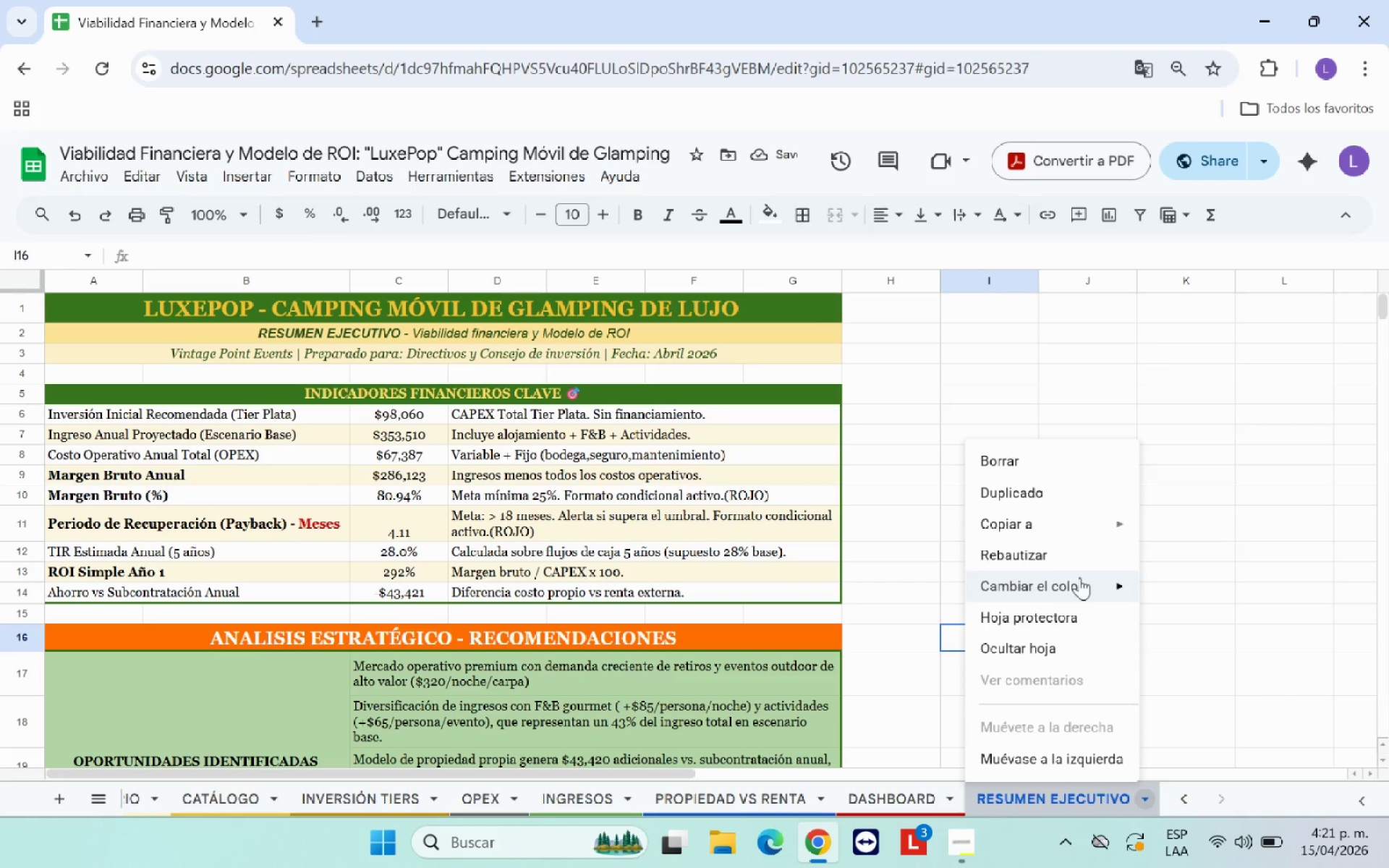 
left_click([1080, 577])
 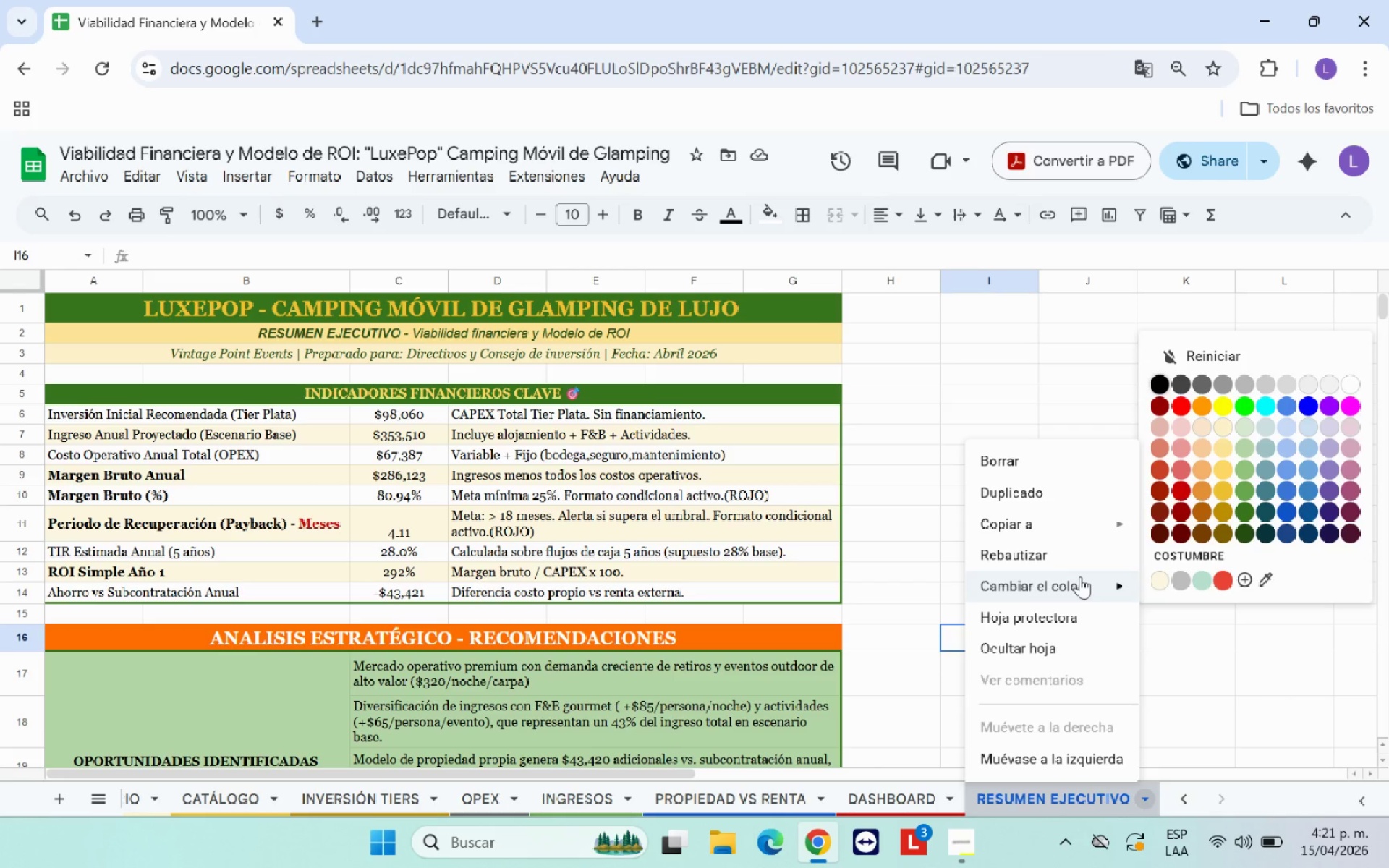 
wait(9.47)
 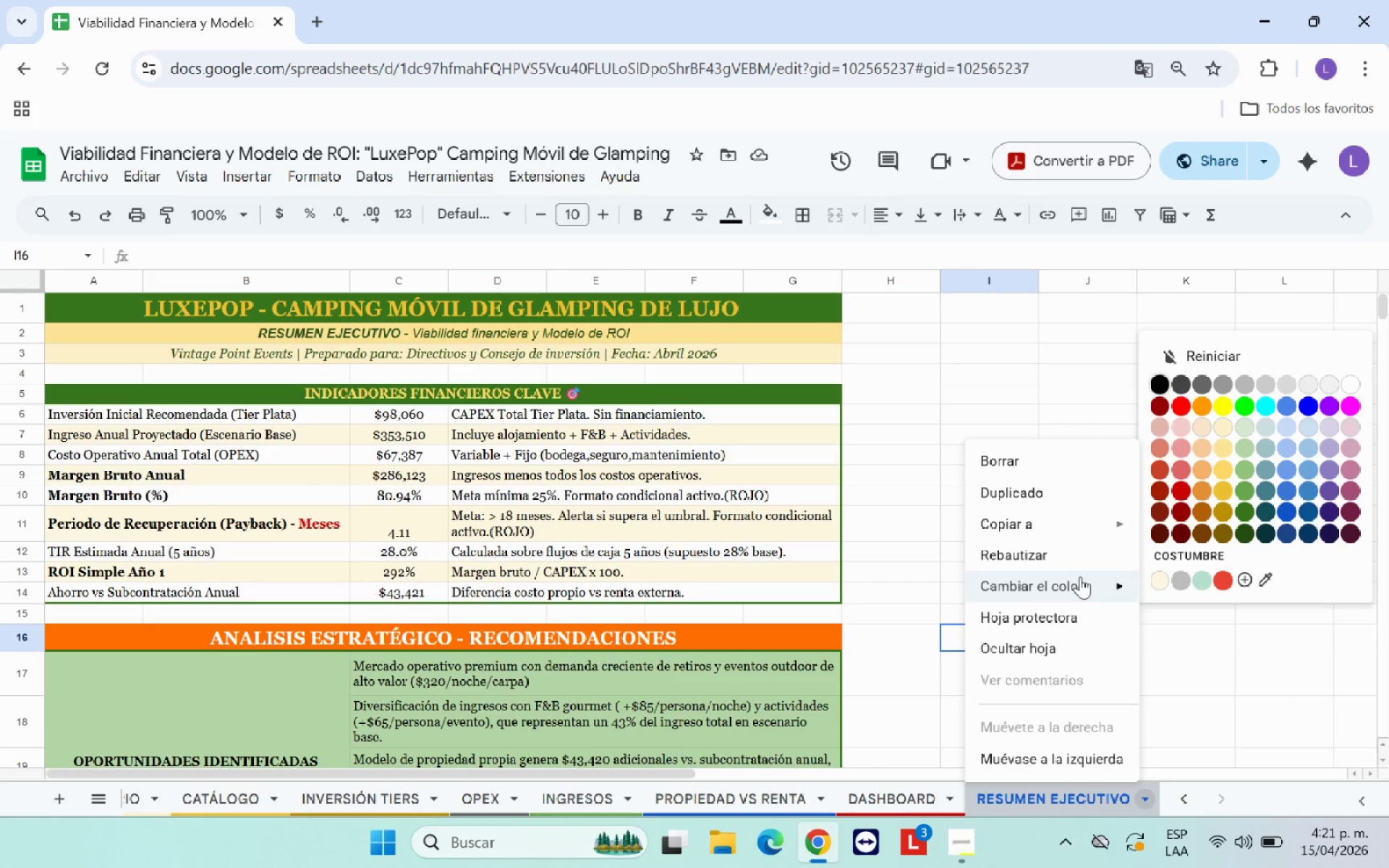 
left_click([1326, 409])
 